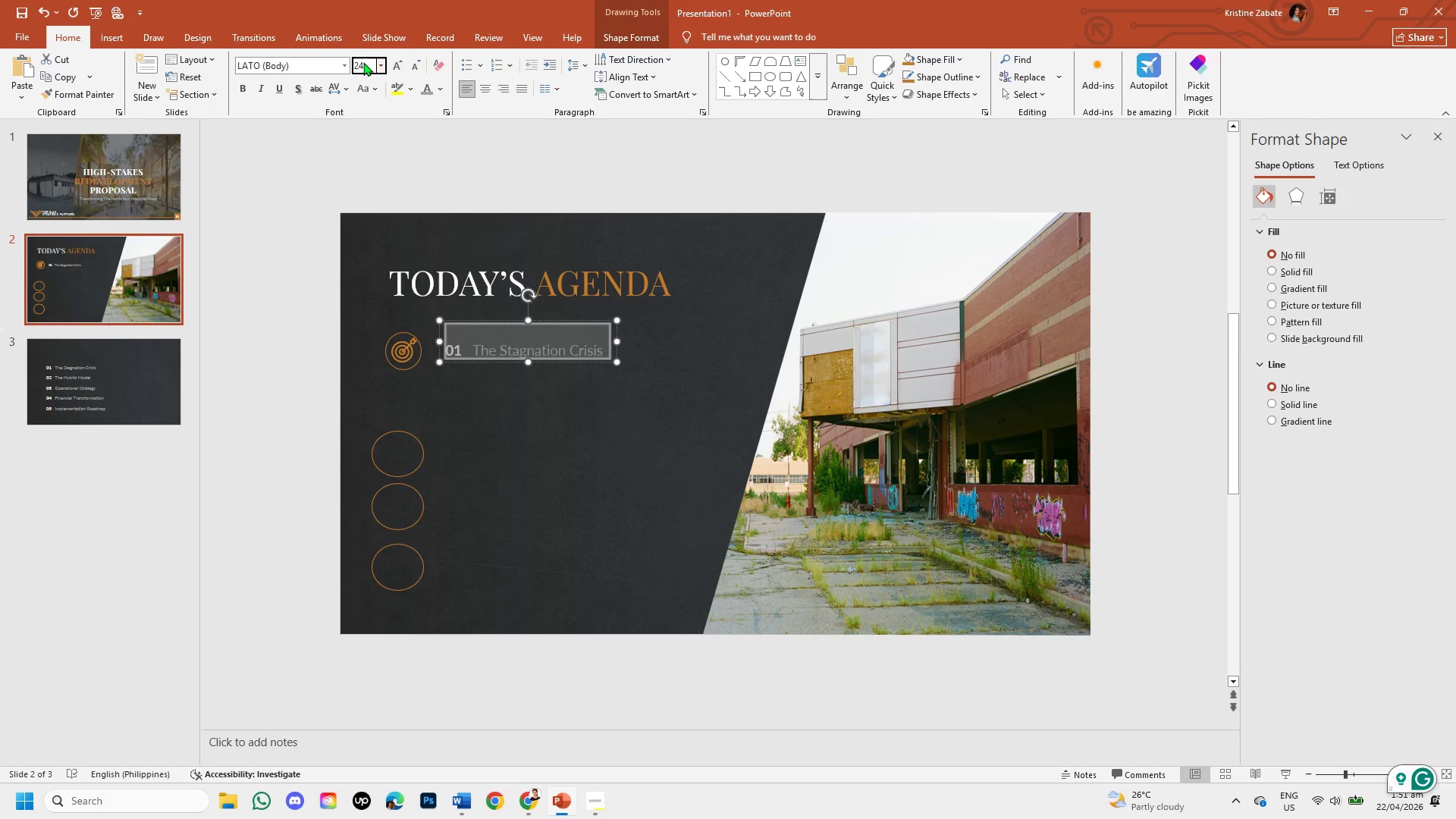 
key(Enter)
 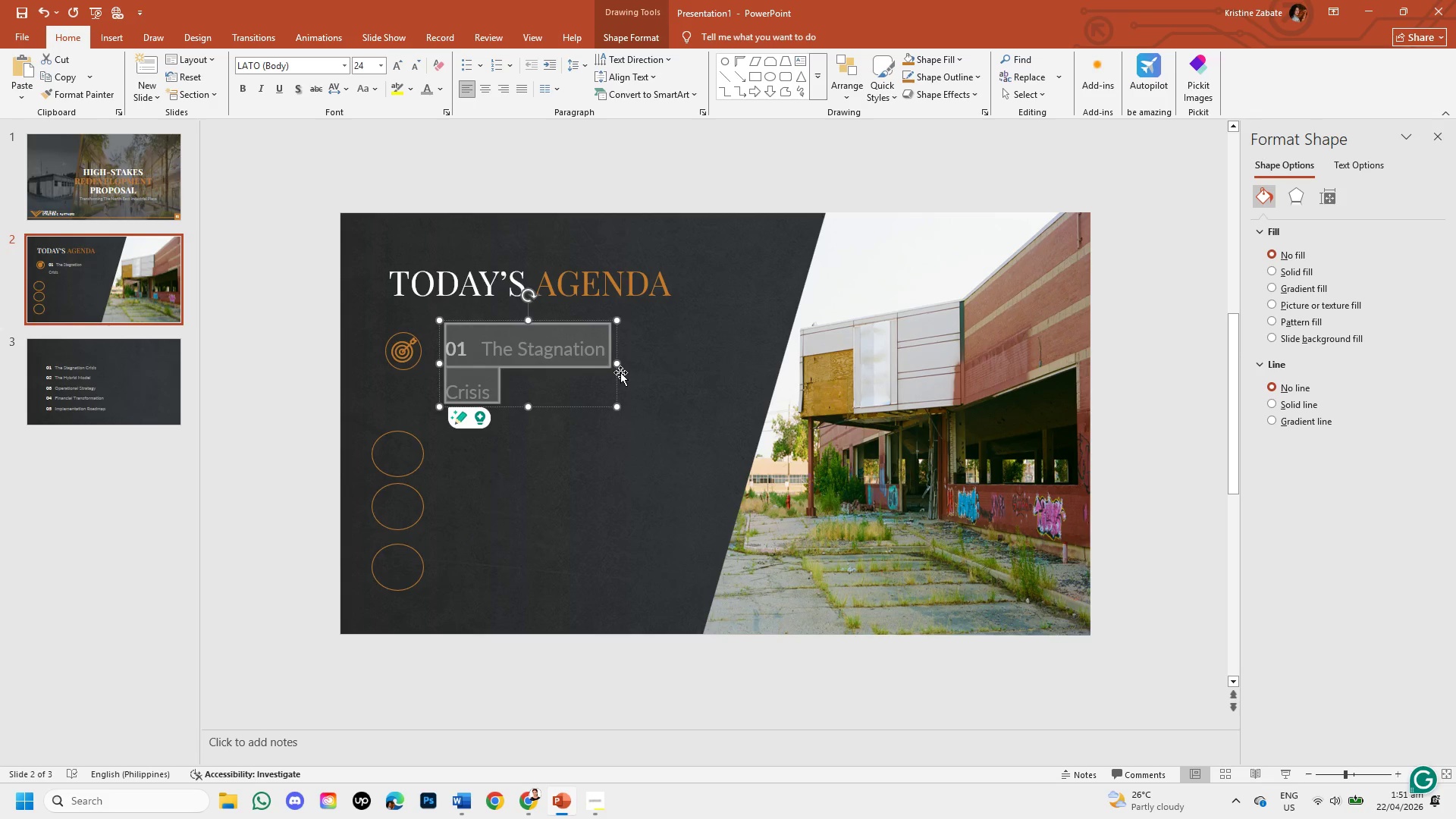 
left_click_drag(start_coordinate=[619, 364], to_coordinate=[668, 369])
 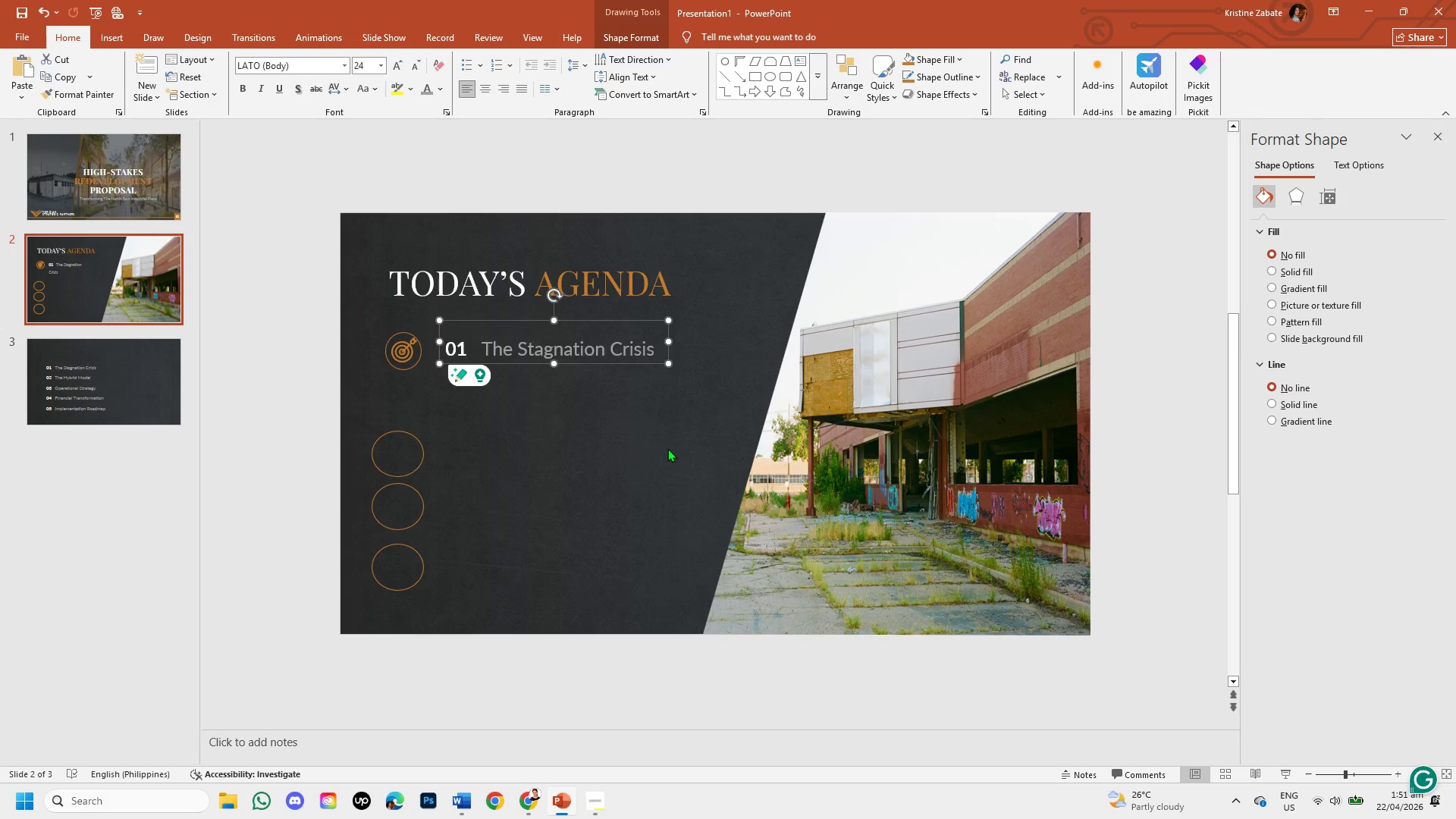 
left_click([667, 448])
 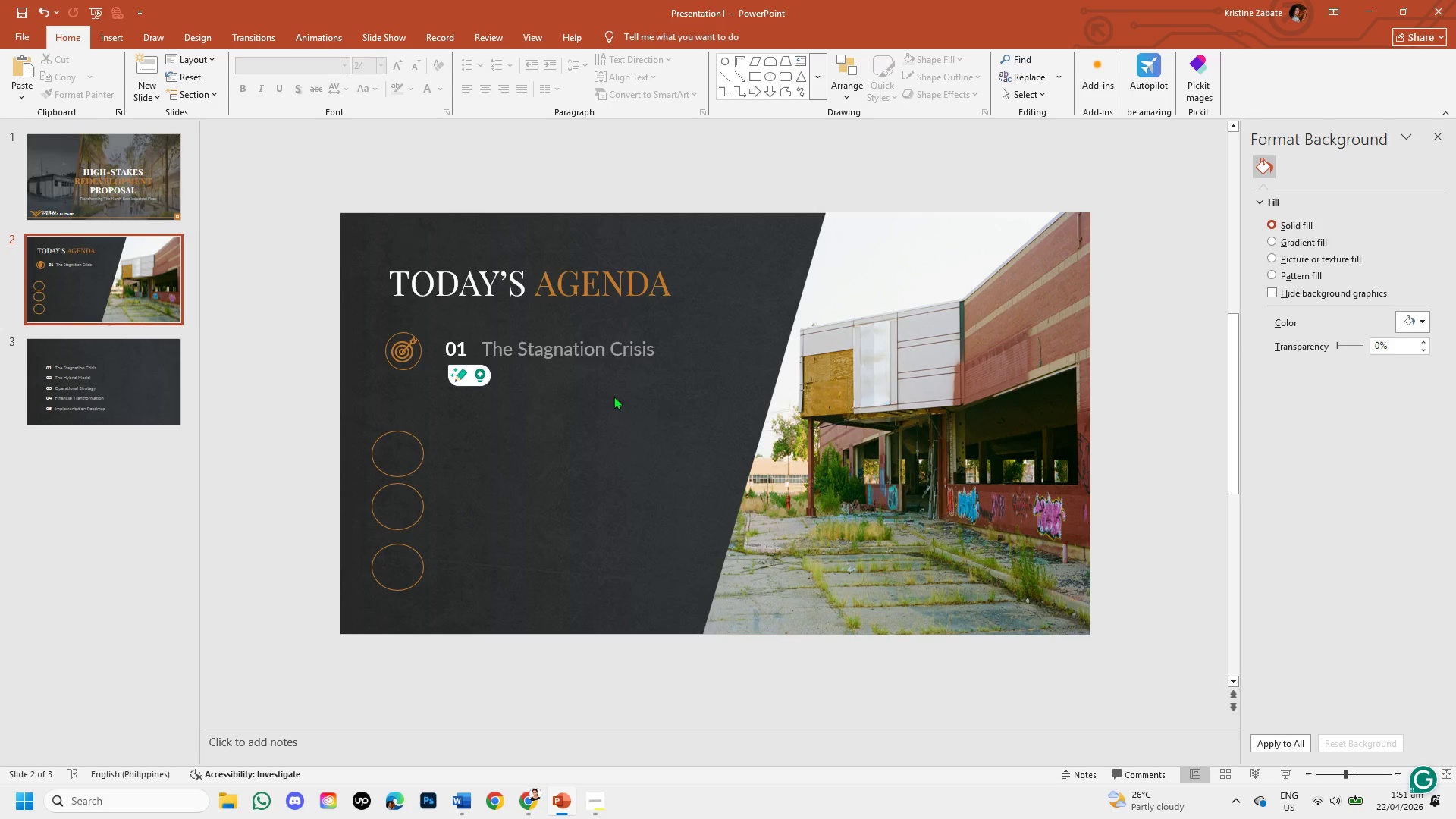 
left_click([588, 350])
 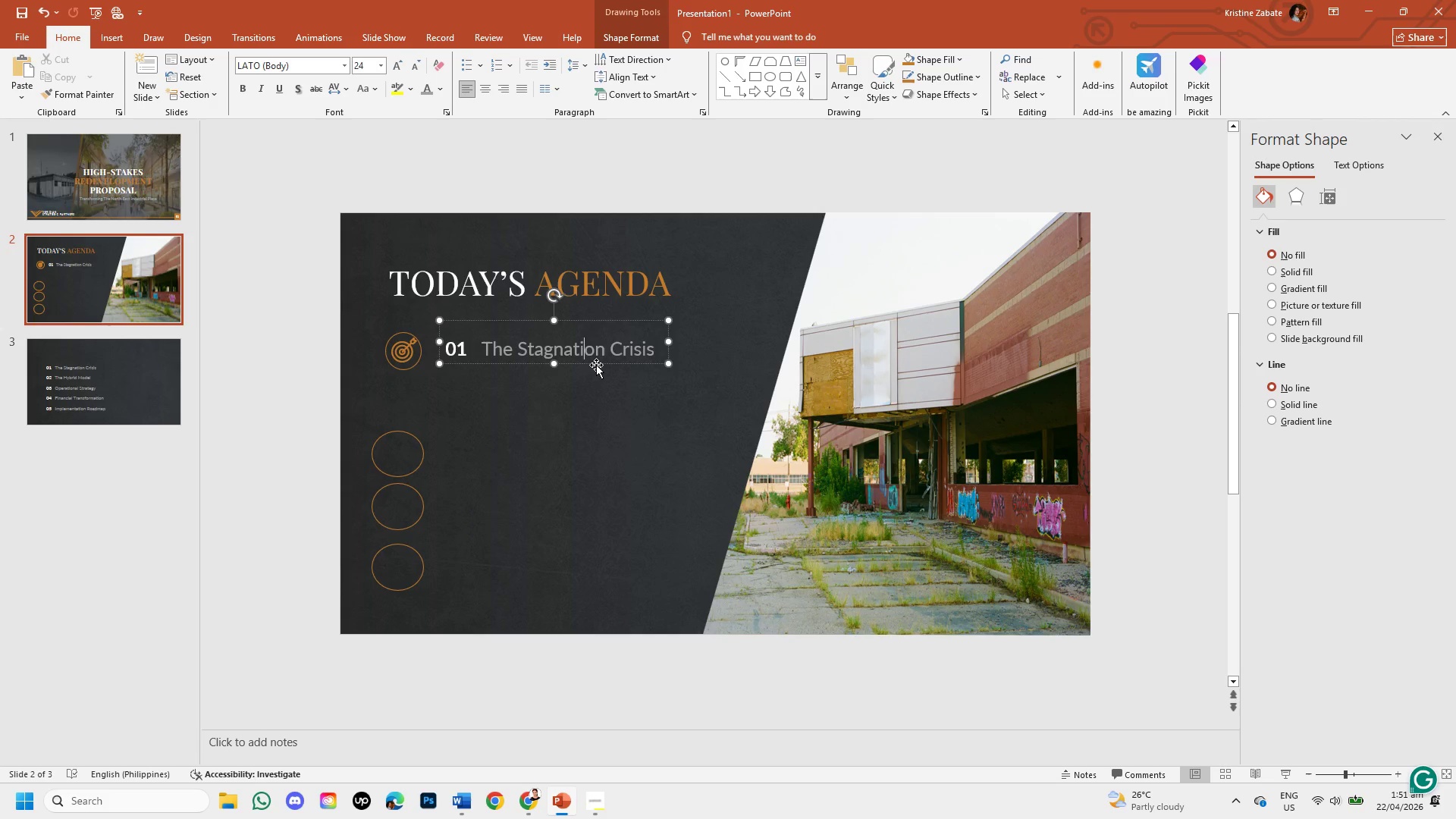 
left_click_drag(start_coordinate=[596, 365], to_coordinate=[604, 366])
 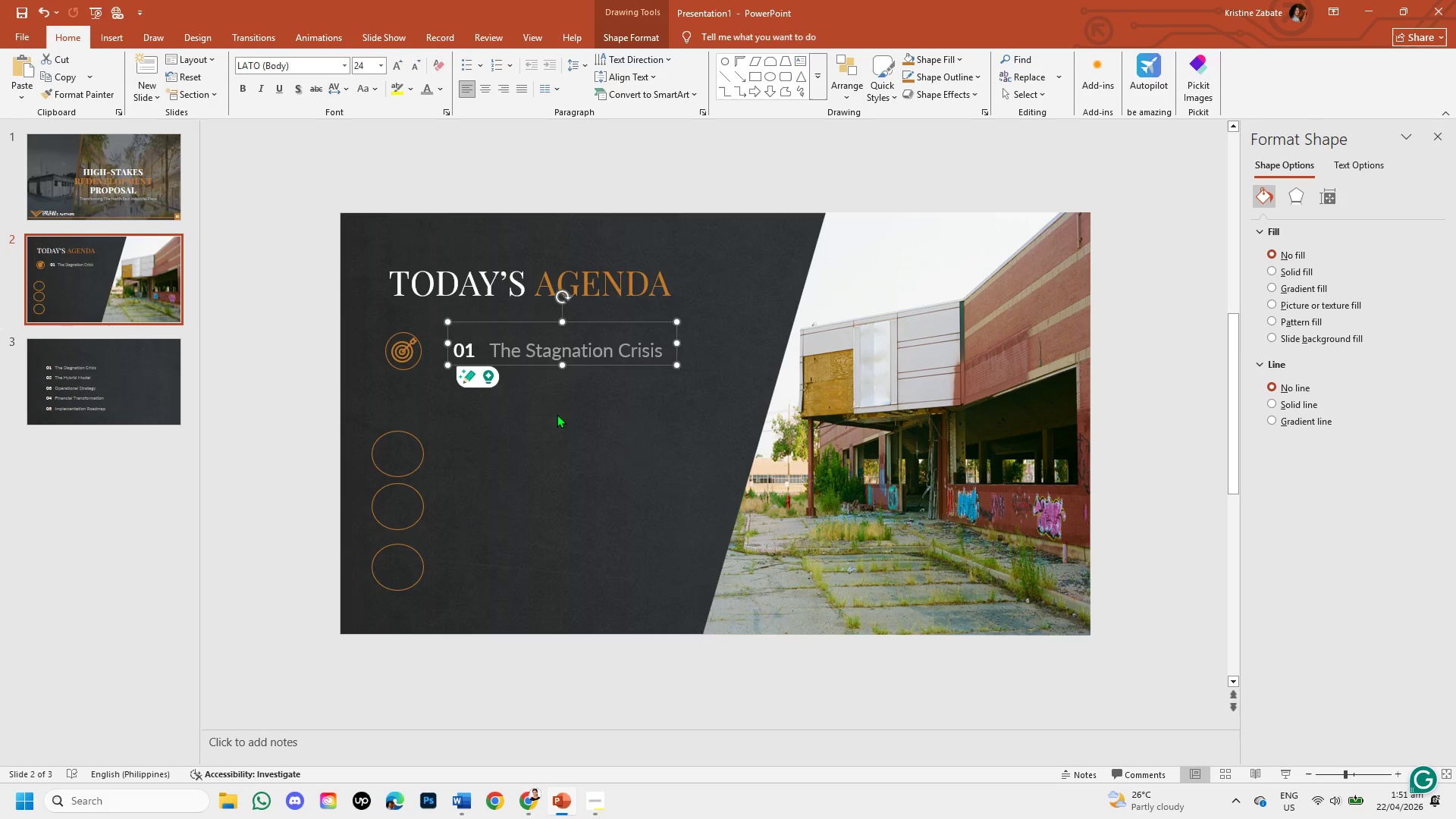 
left_click([557, 414])
 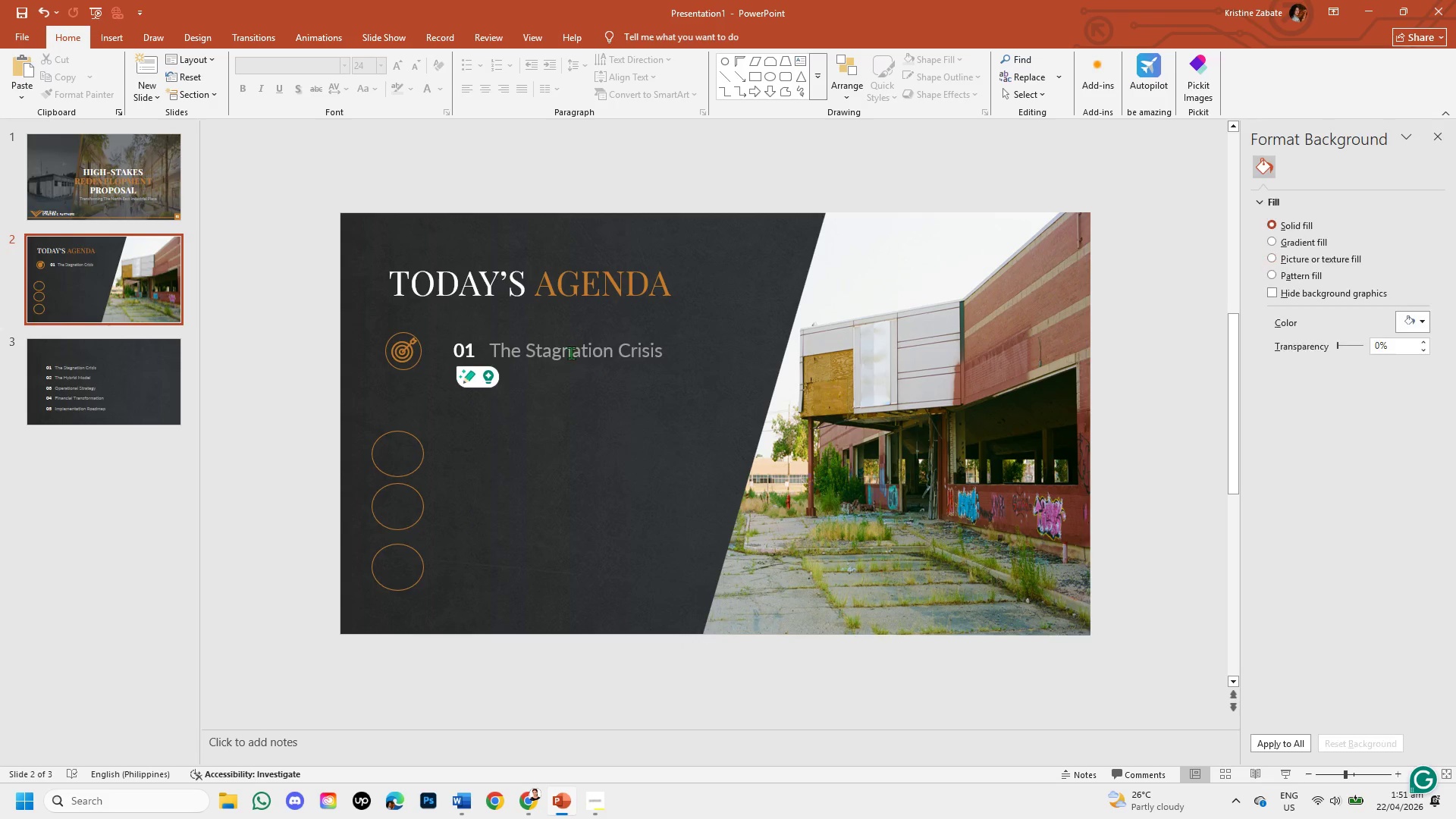 
left_click([571, 353])
 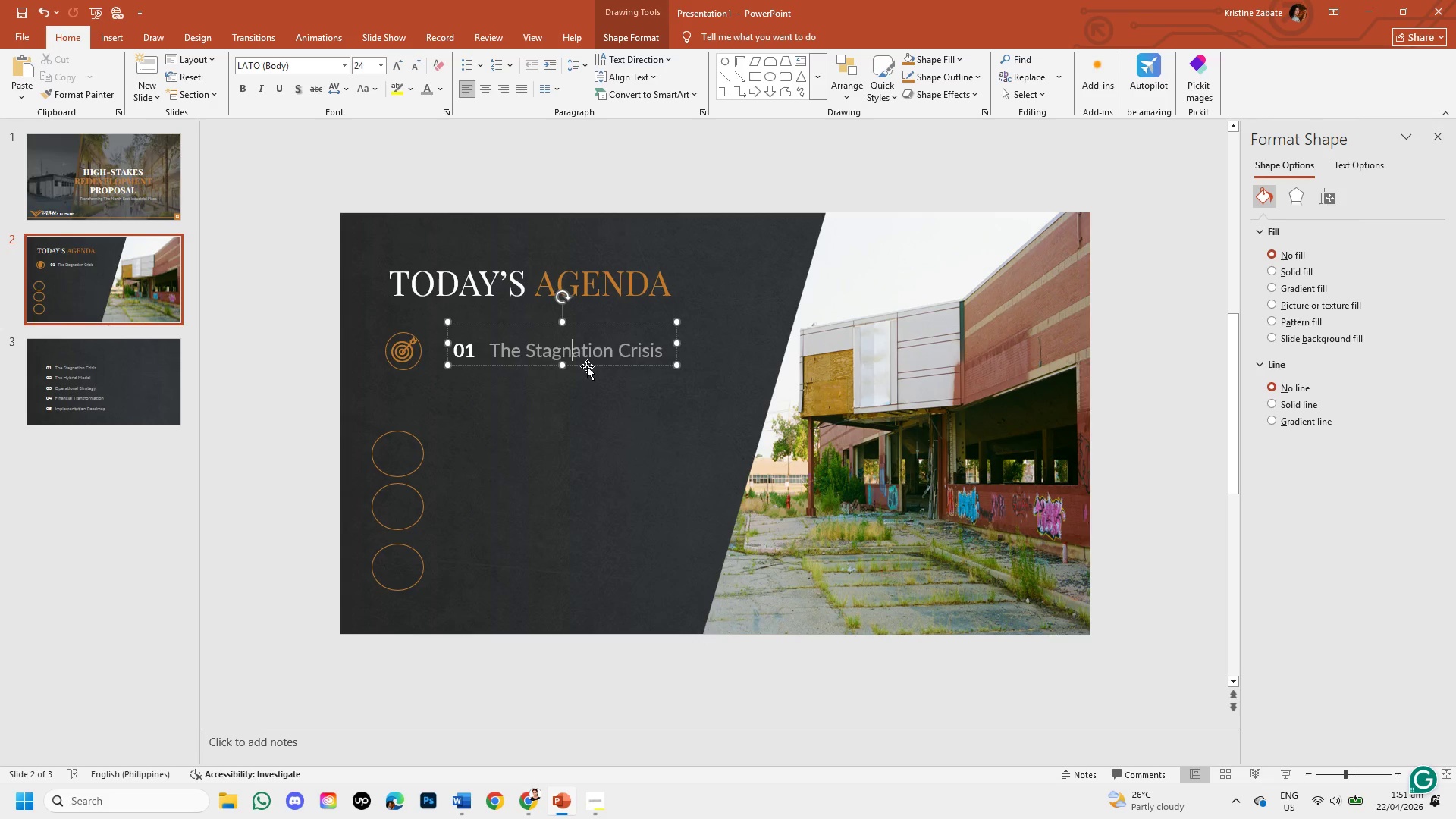 
left_click([587, 366])
 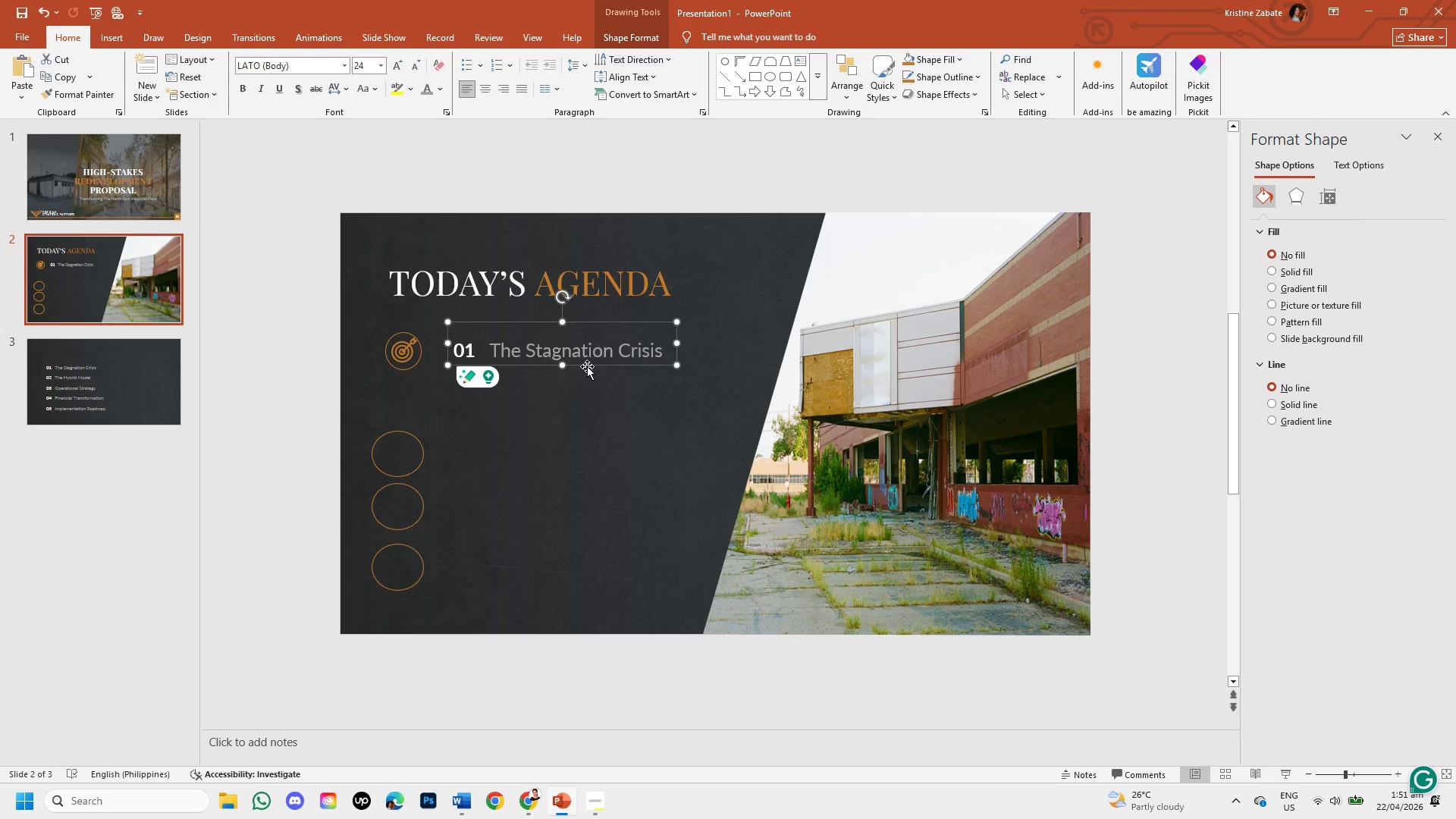 
key(Control+C)
 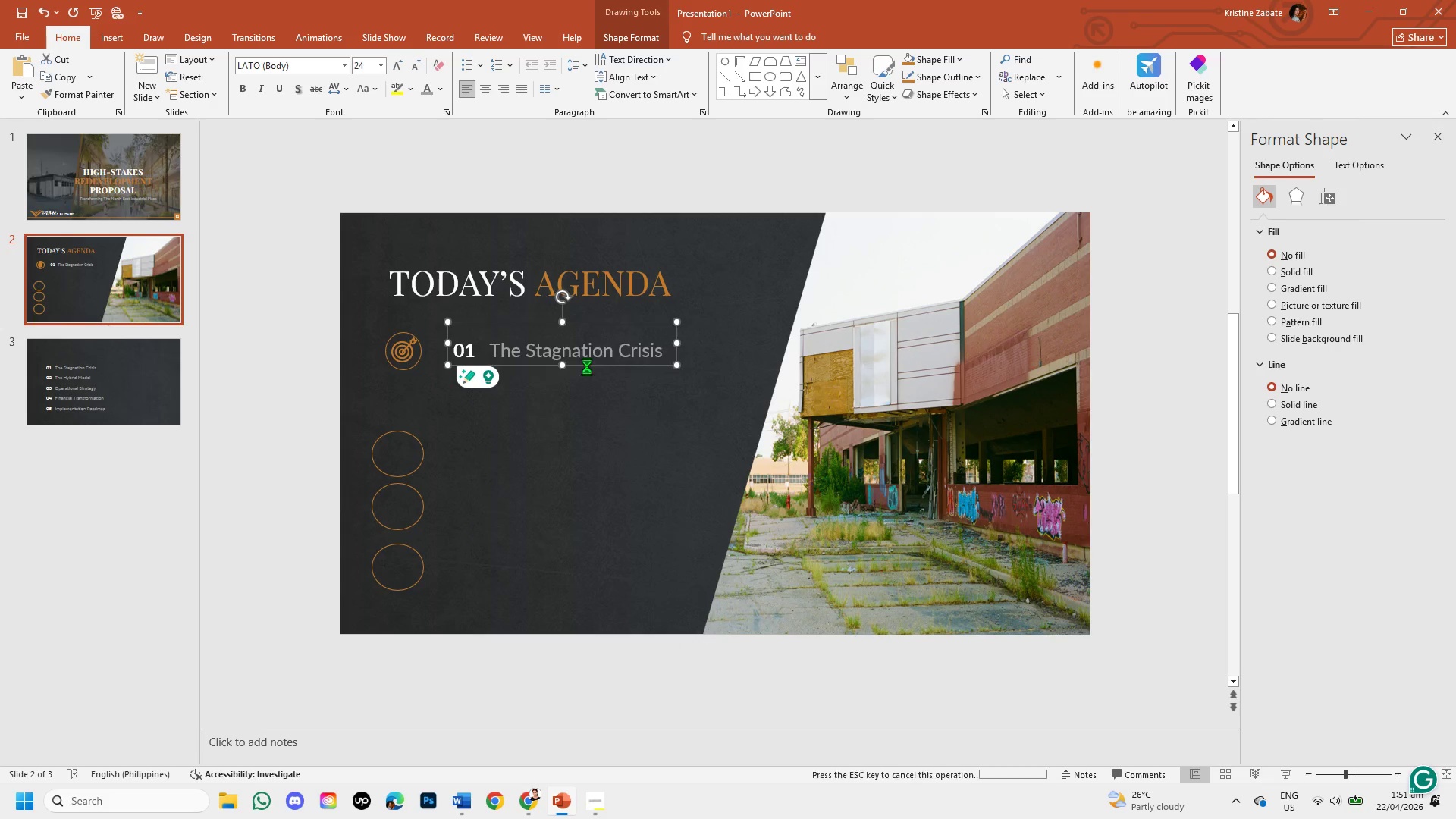 
key(Control+V)
 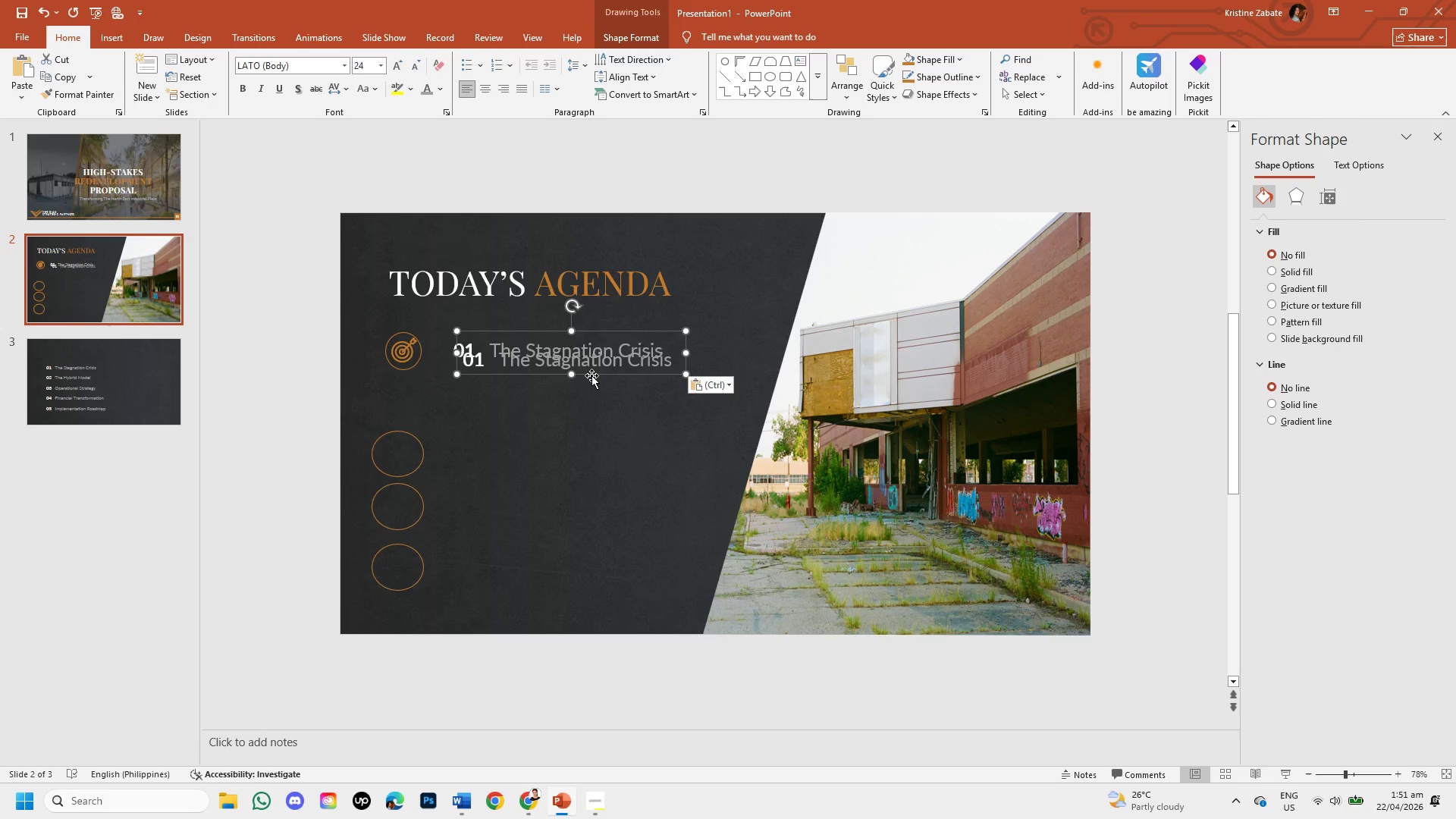 
left_click_drag(start_coordinate=[592, 375], to_coordinate=[580, 419])
 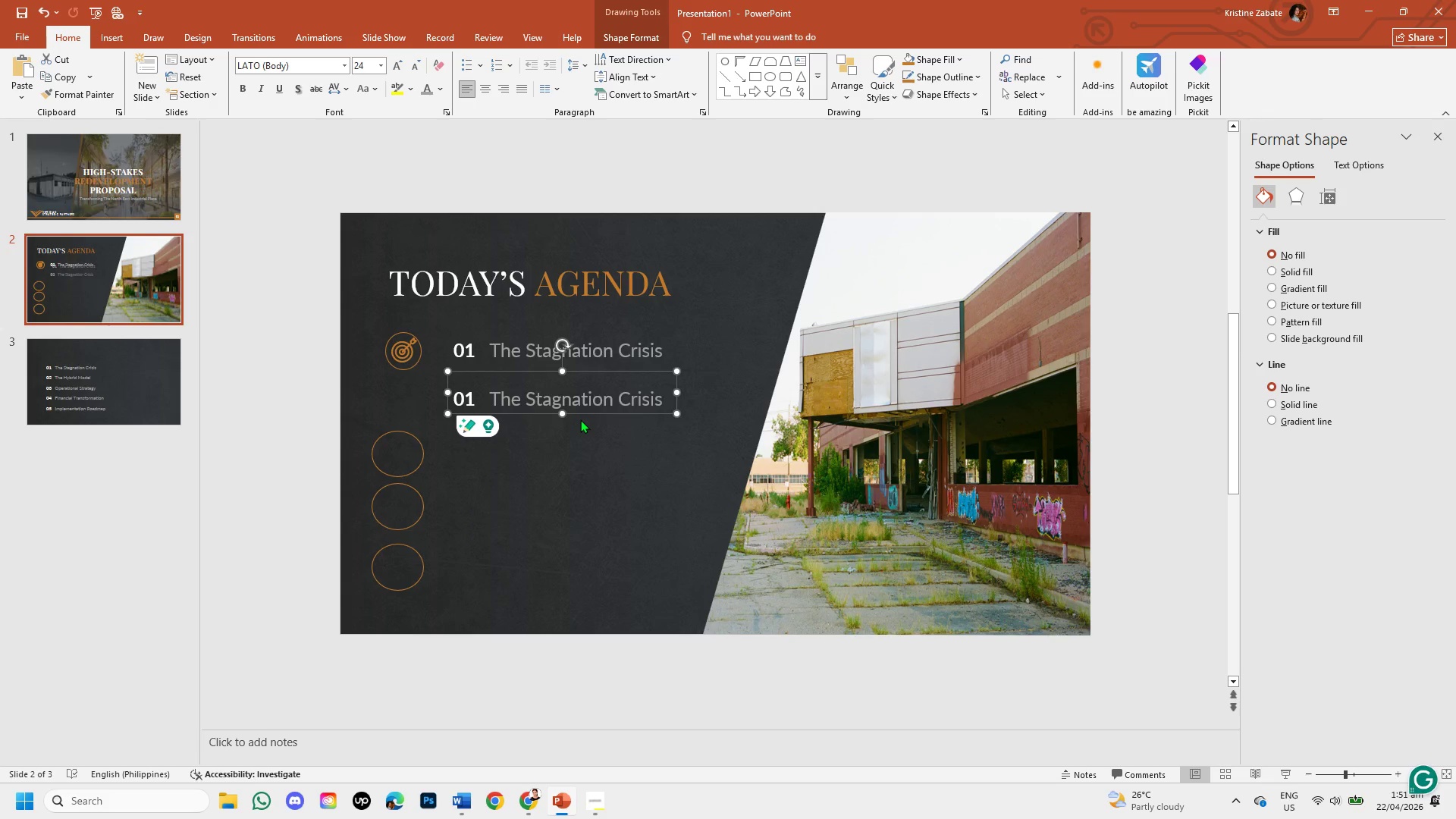 
key(Control+V)
 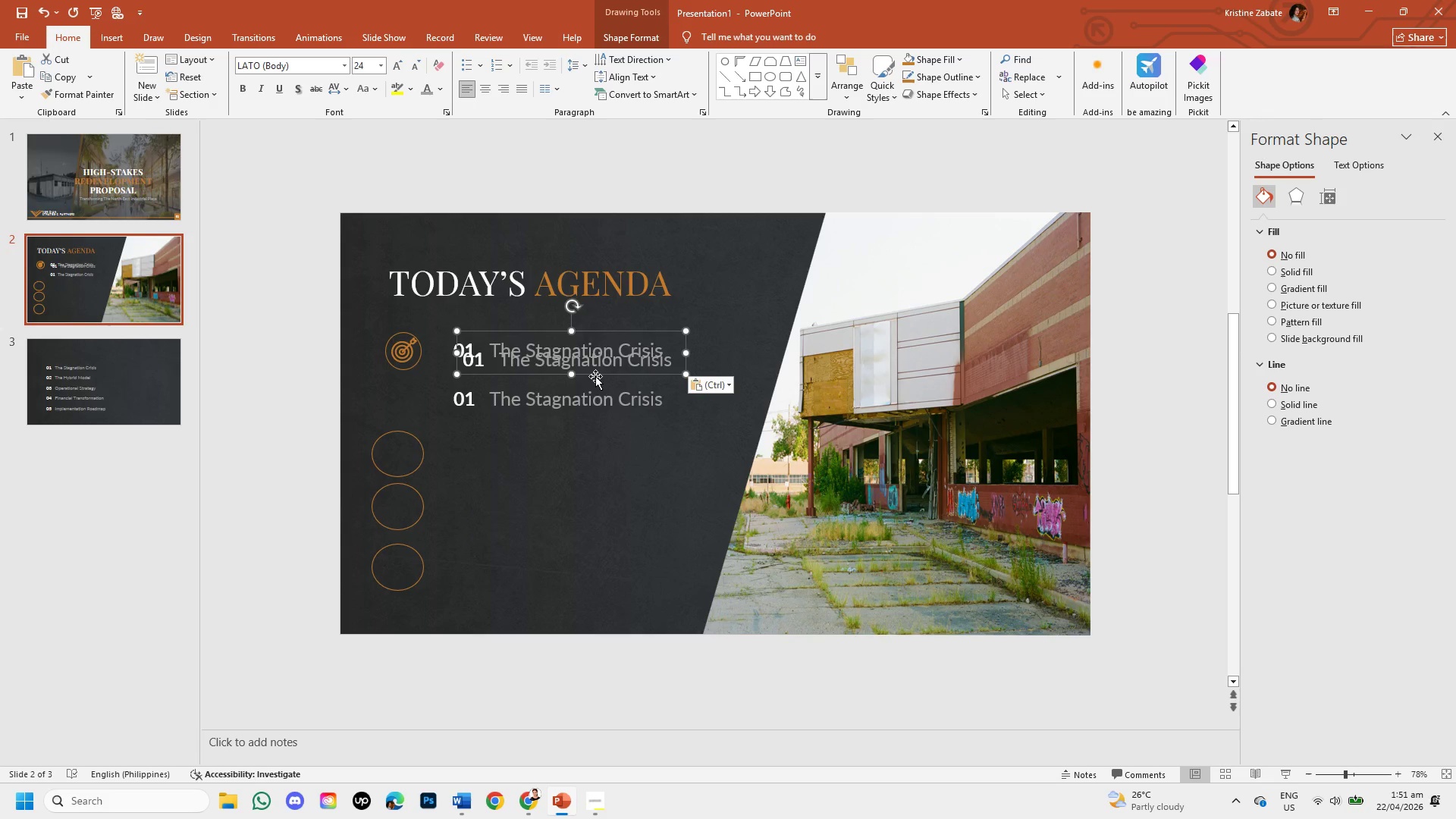 
left_click_drag(start_coordinate=[595, 376], to_coordinate=[583, 465])
 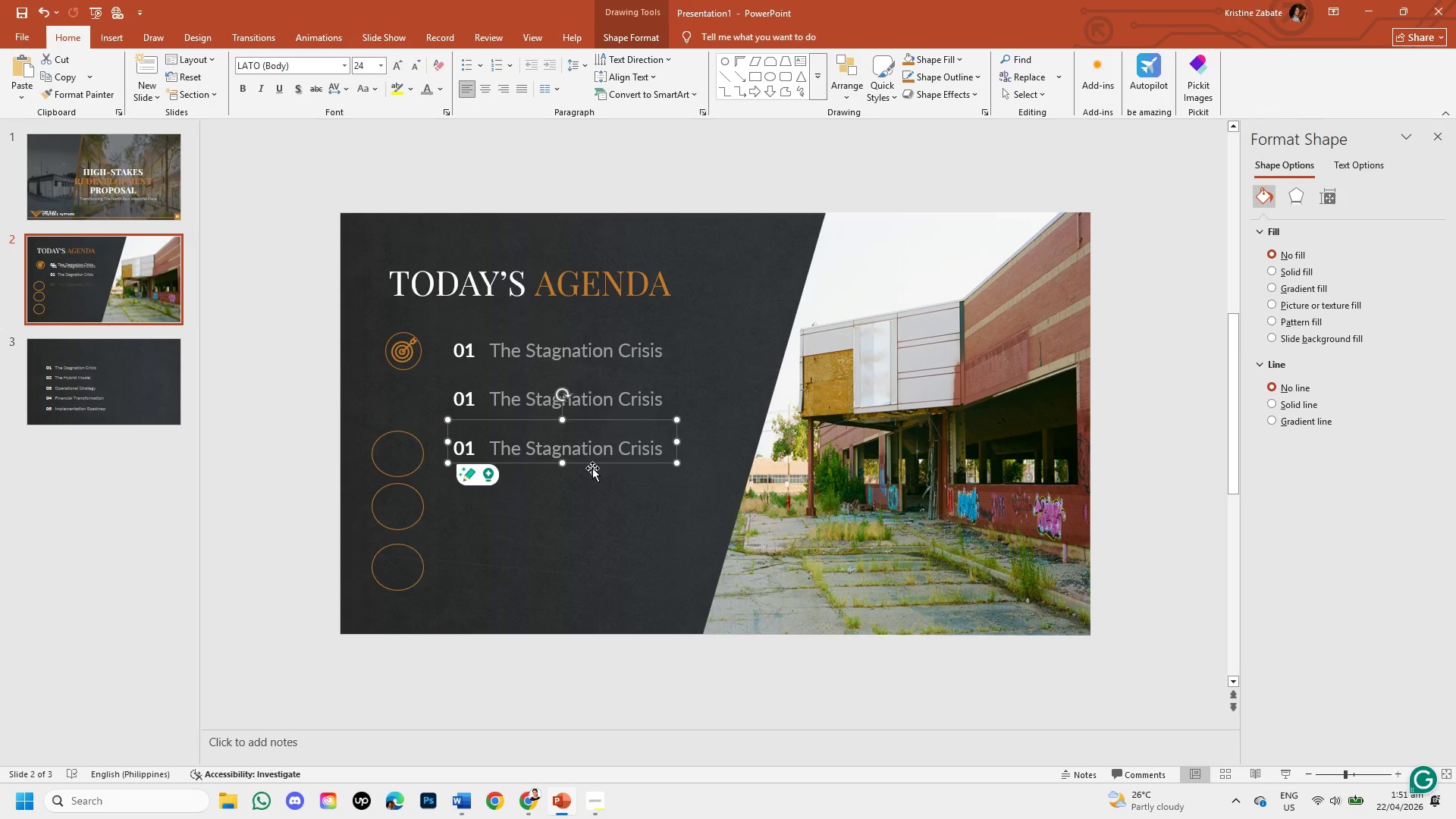 
key(Control+V)
 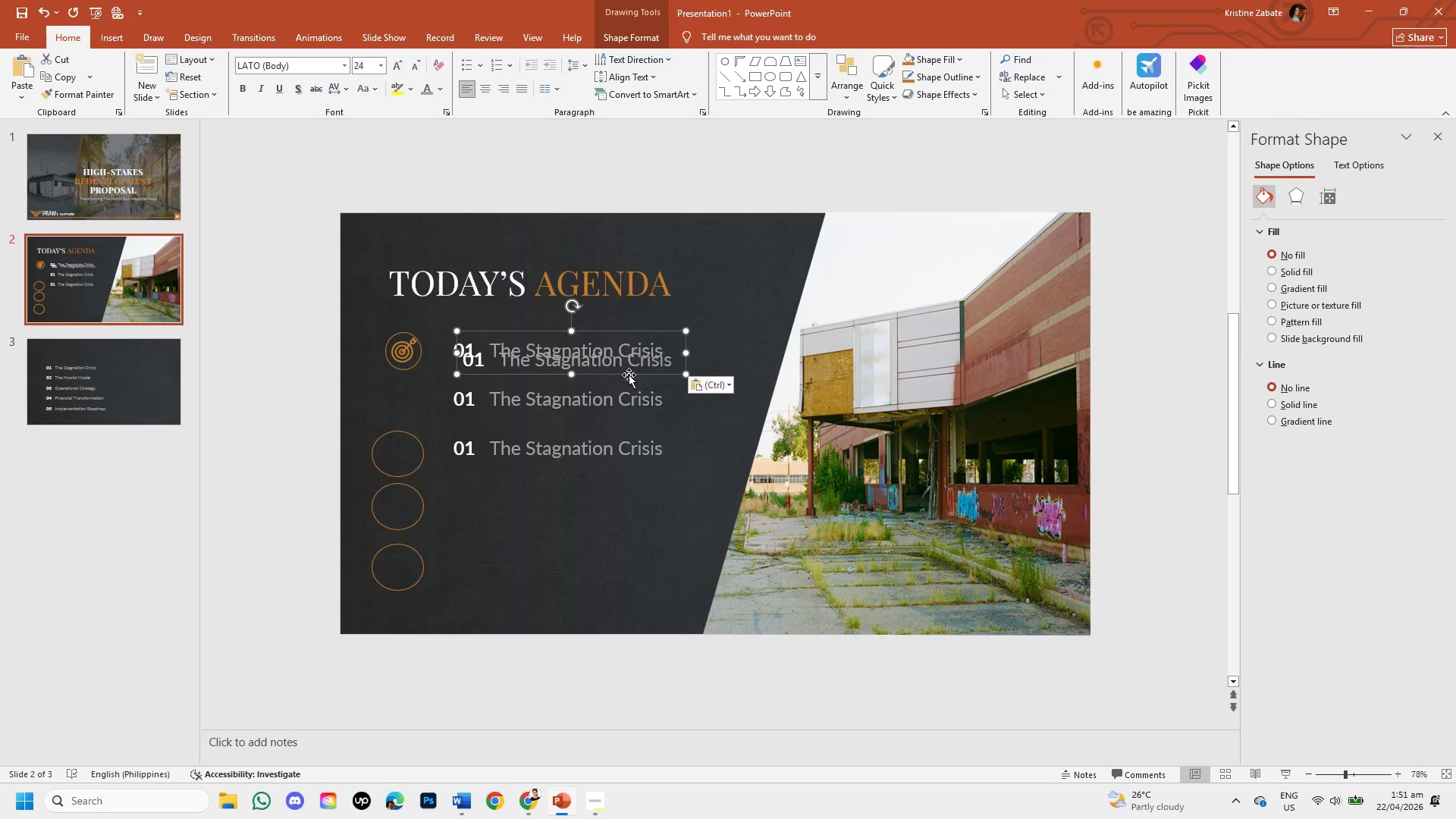 
left_click_drag(start_coordinate=[629, 373], to_coordinate=[617, 518])
 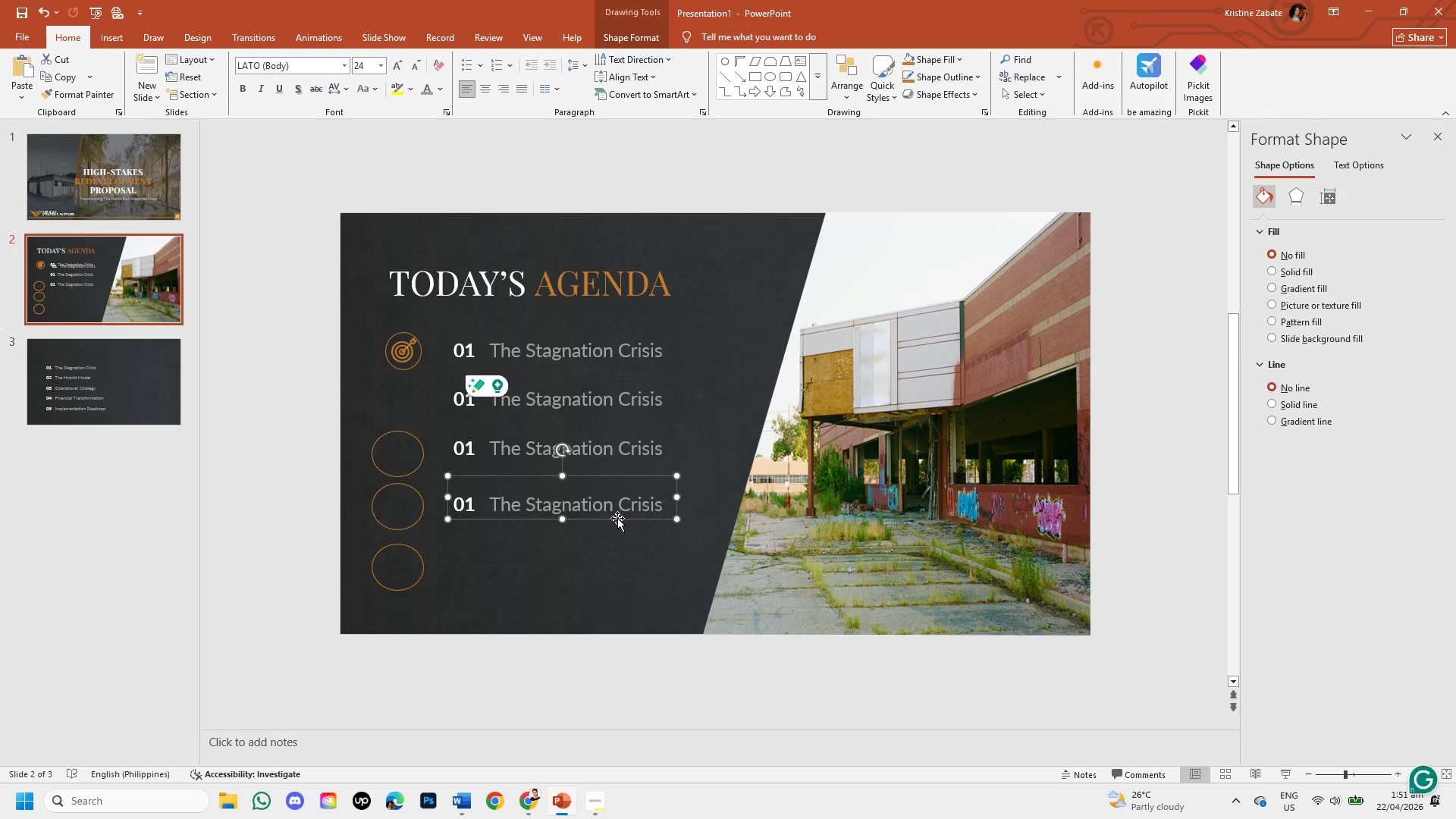 
key(Control+V)
 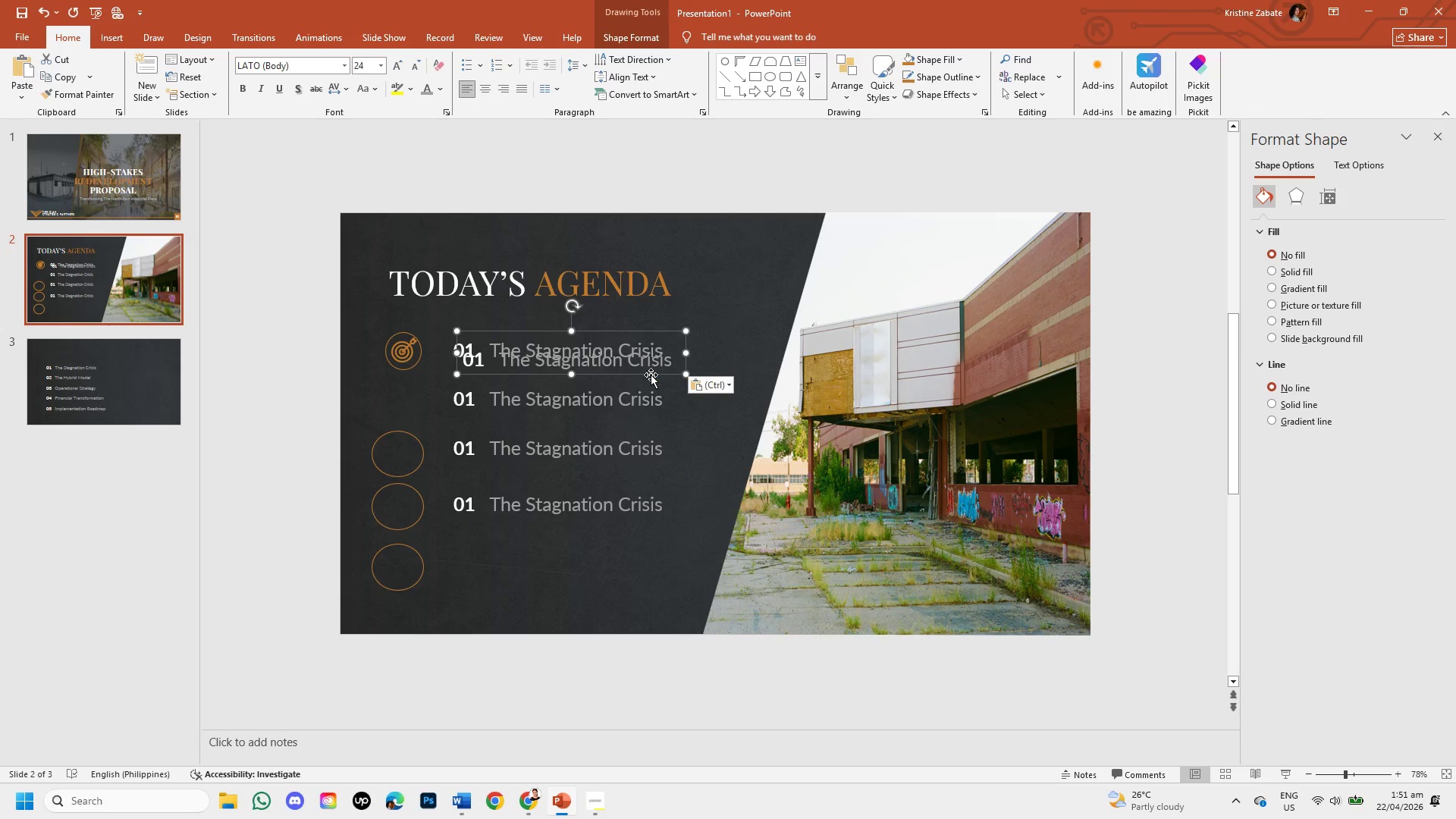 
left_click_drag(start_coordinate=[651, 375], to_coordinate=[636, 585])
 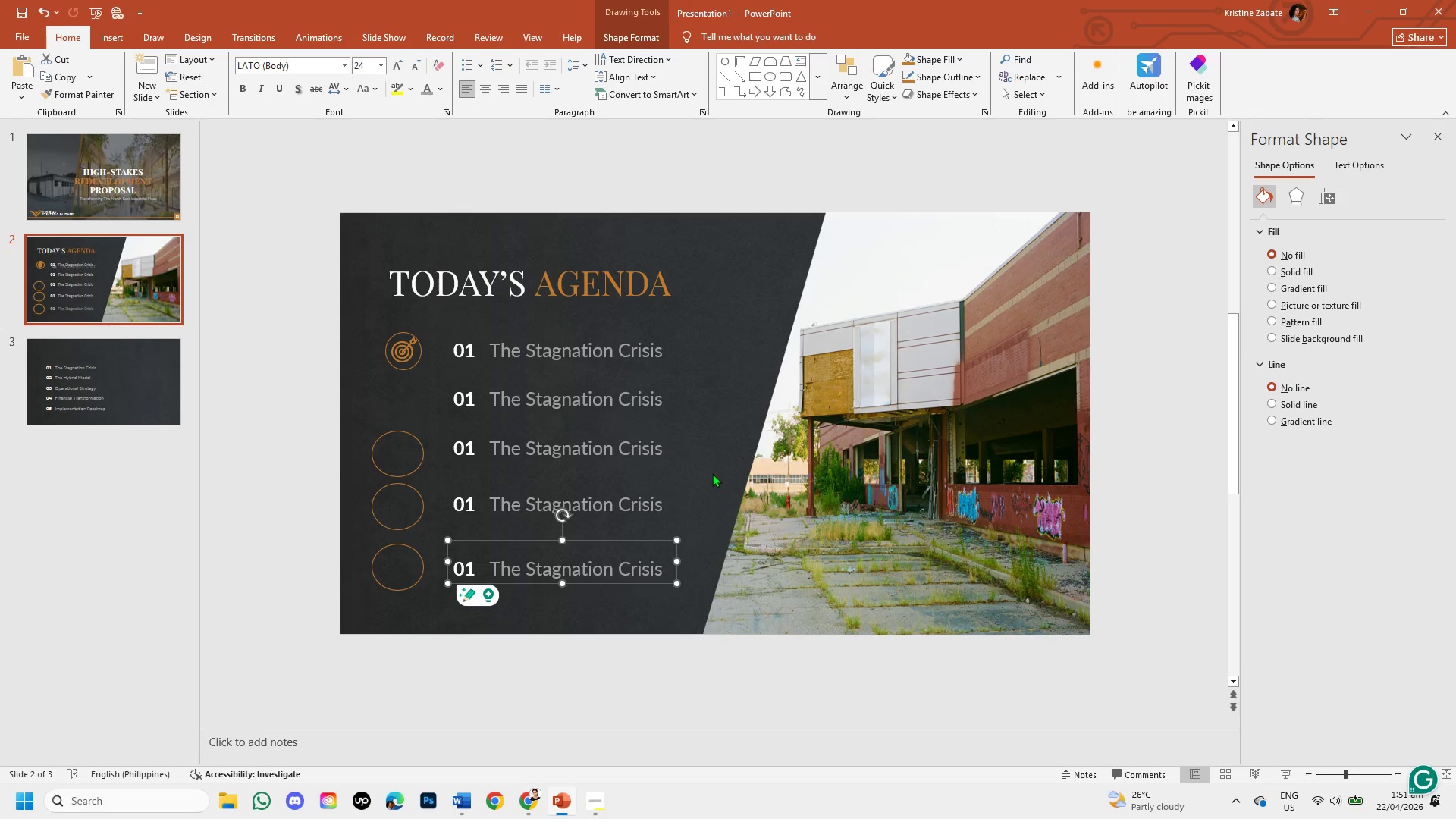 
left_click([712, 473])
 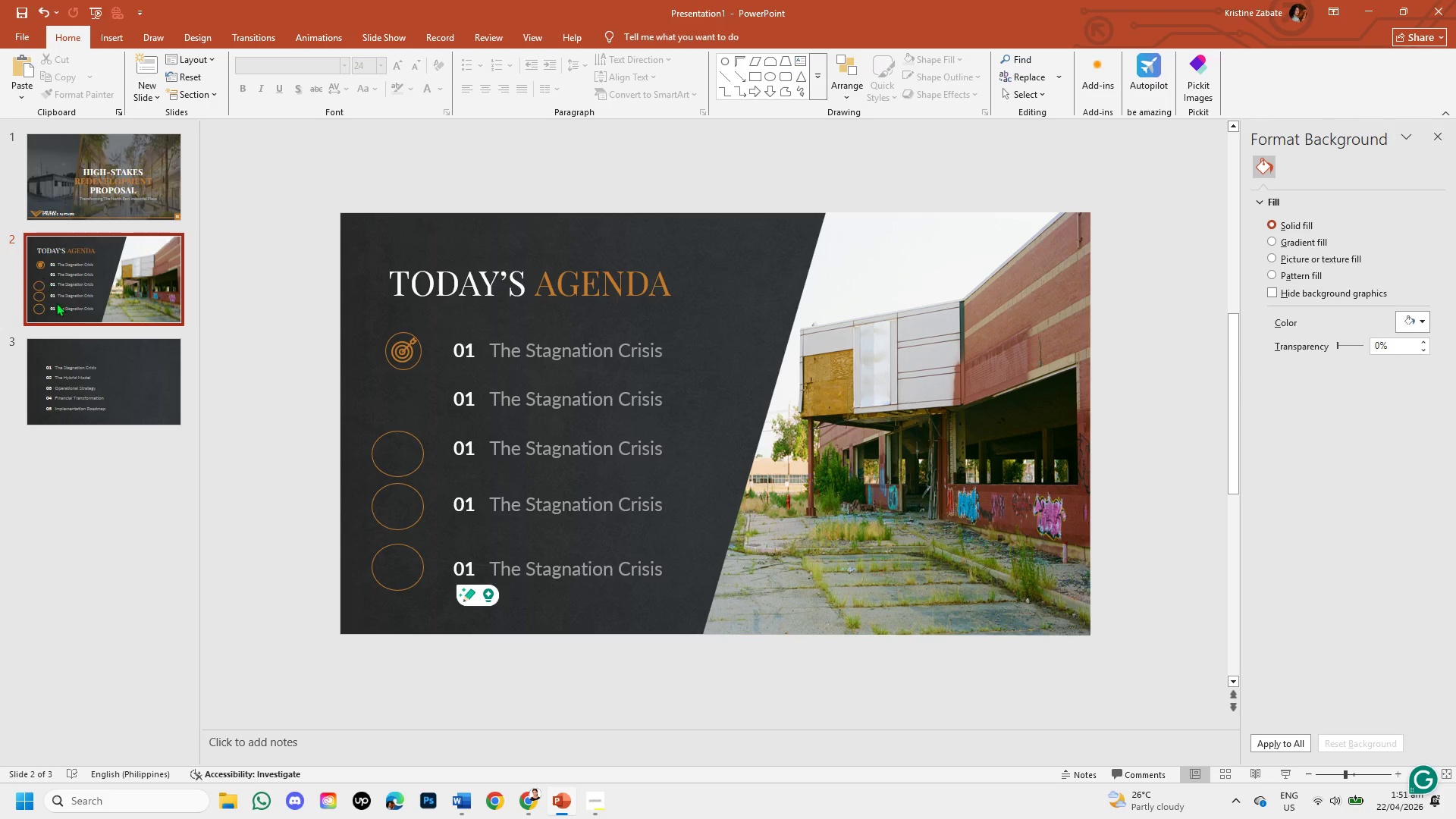 
left_click([77, 365])
 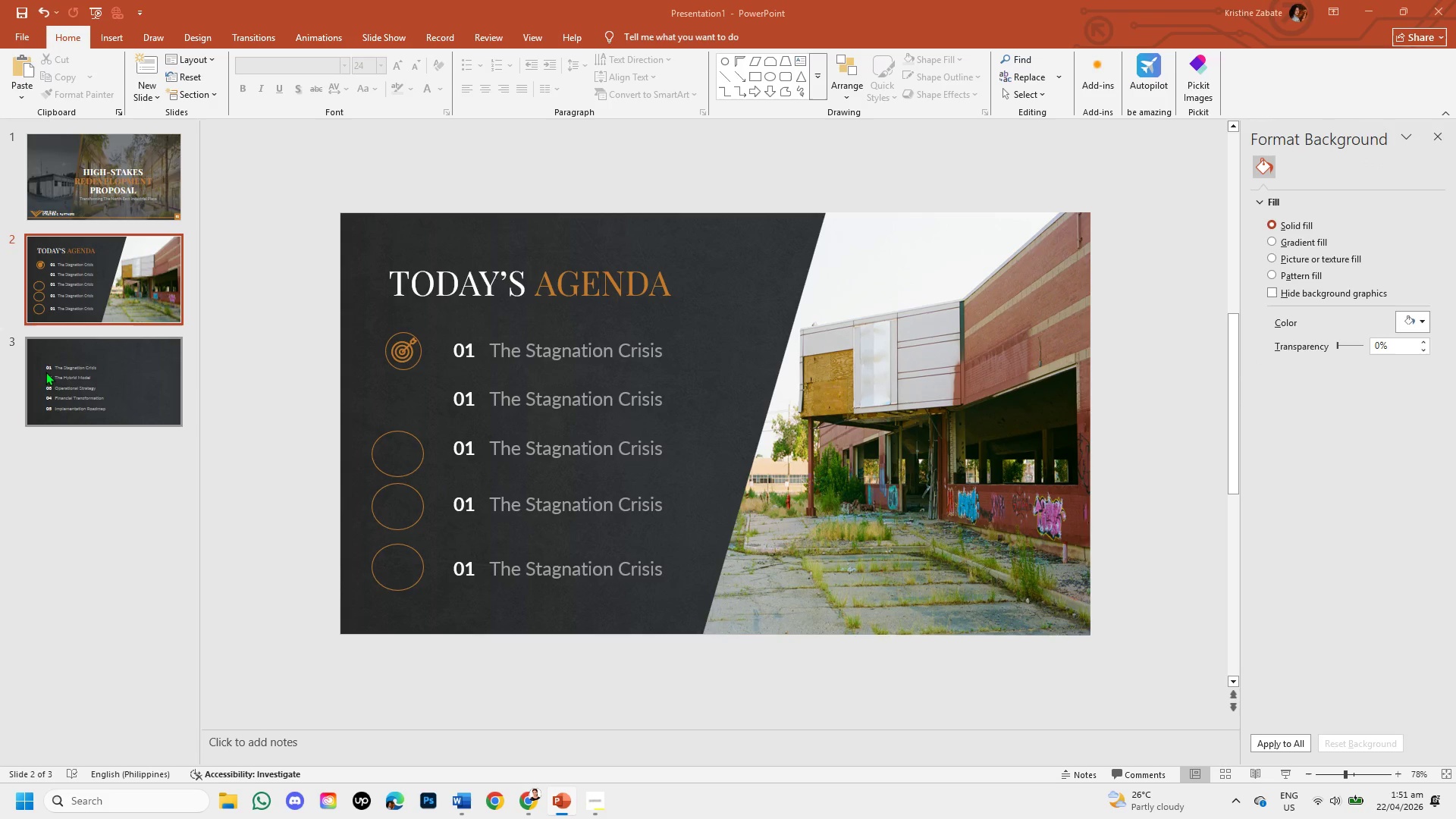 
left_click([44, 372])
 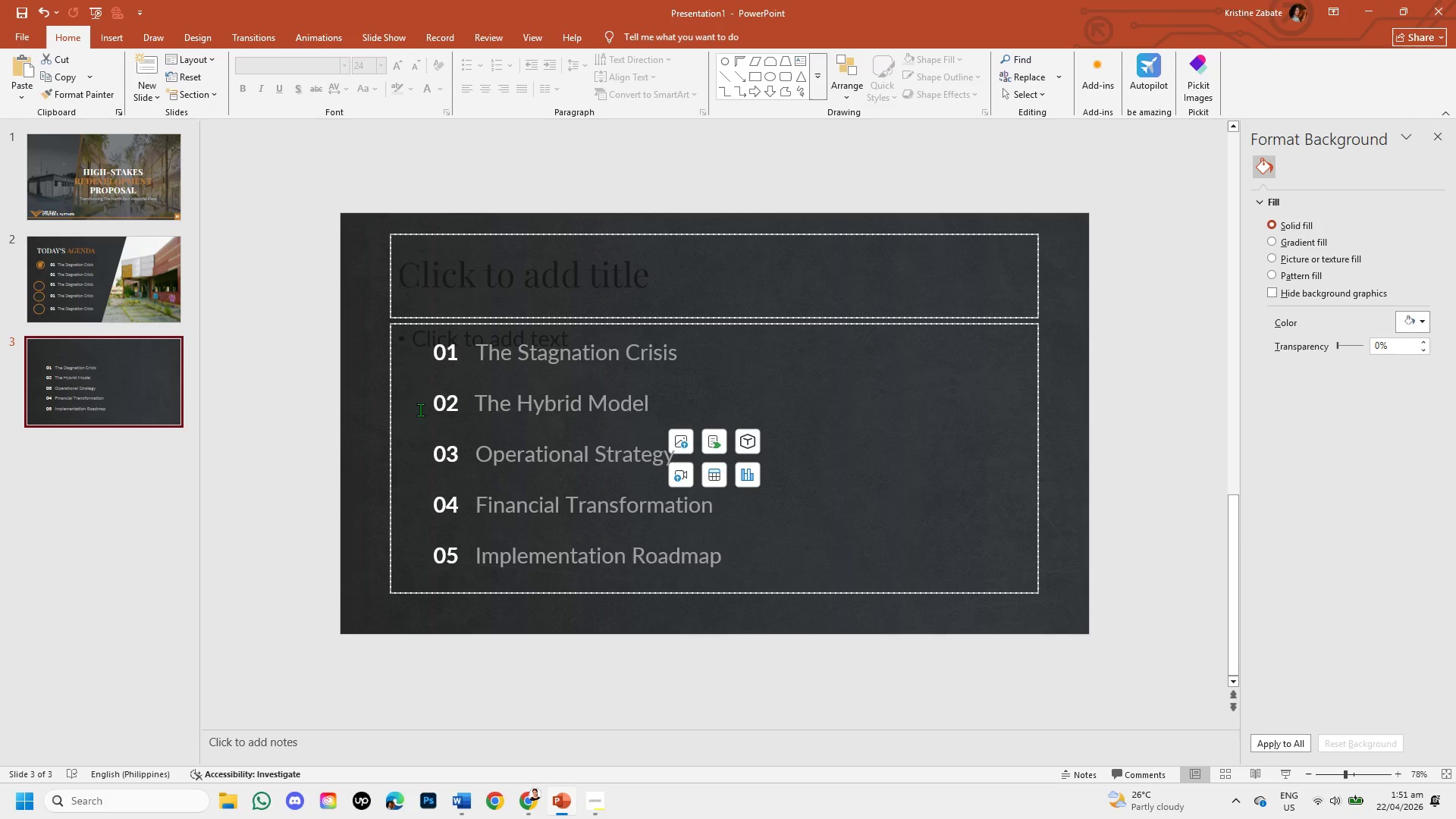 
left_click([425, 406])
 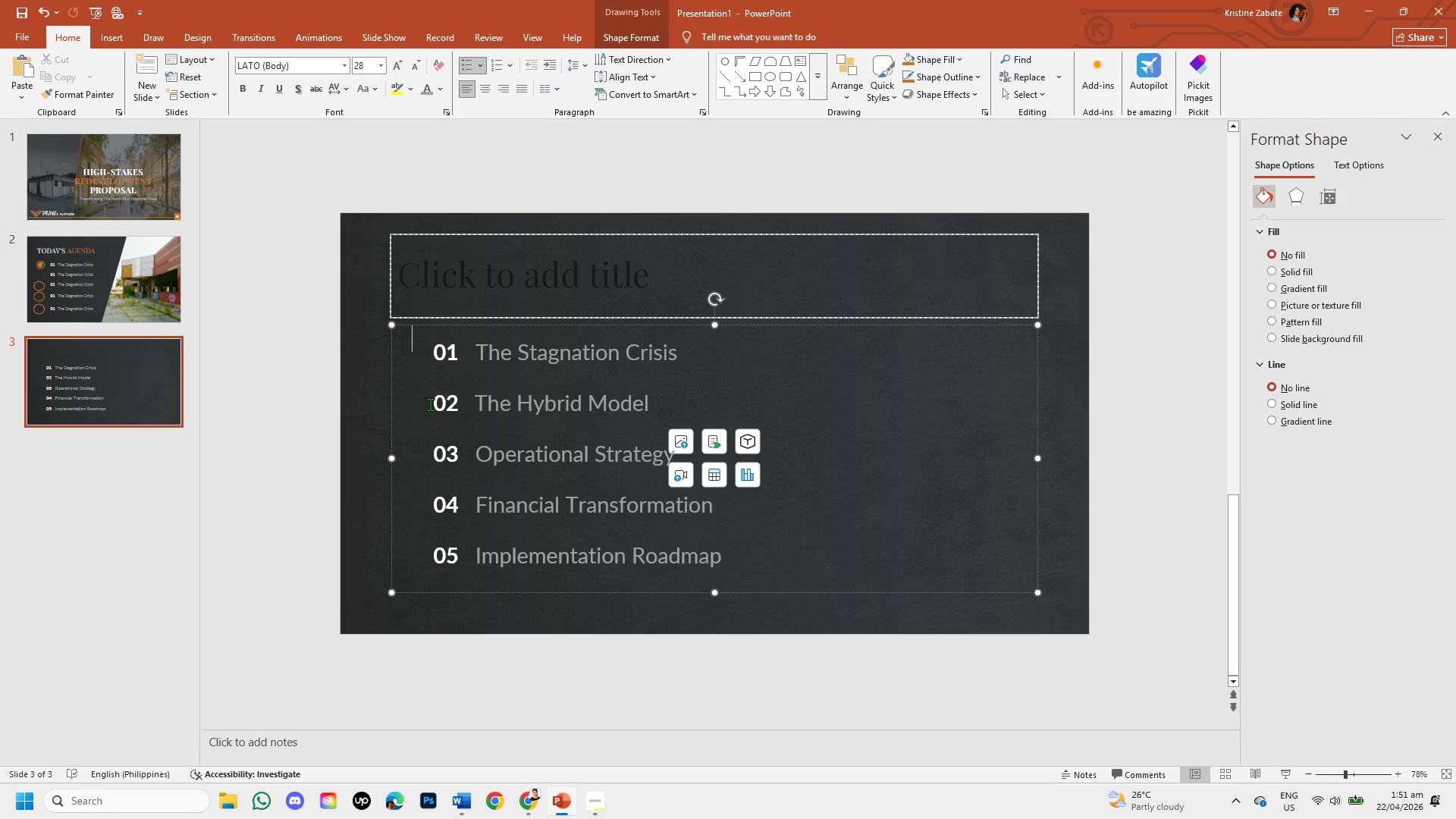 
left_click_drag(start_coordinate=[430, 404], to_coordinate=[624, 407])
 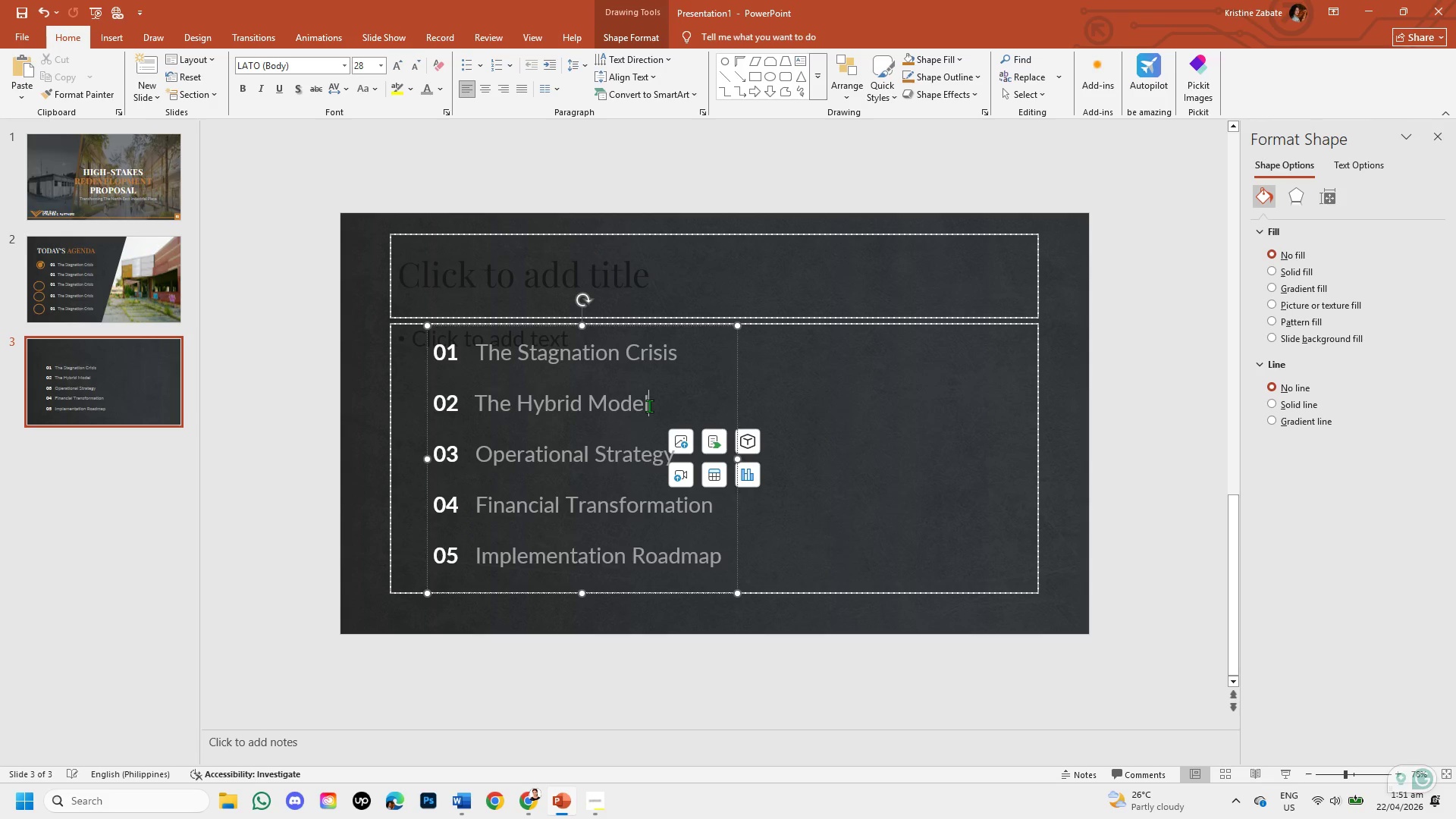 
left_click_drag(start_coordinate=[649, 406], to_coordinate=[435, 404])
 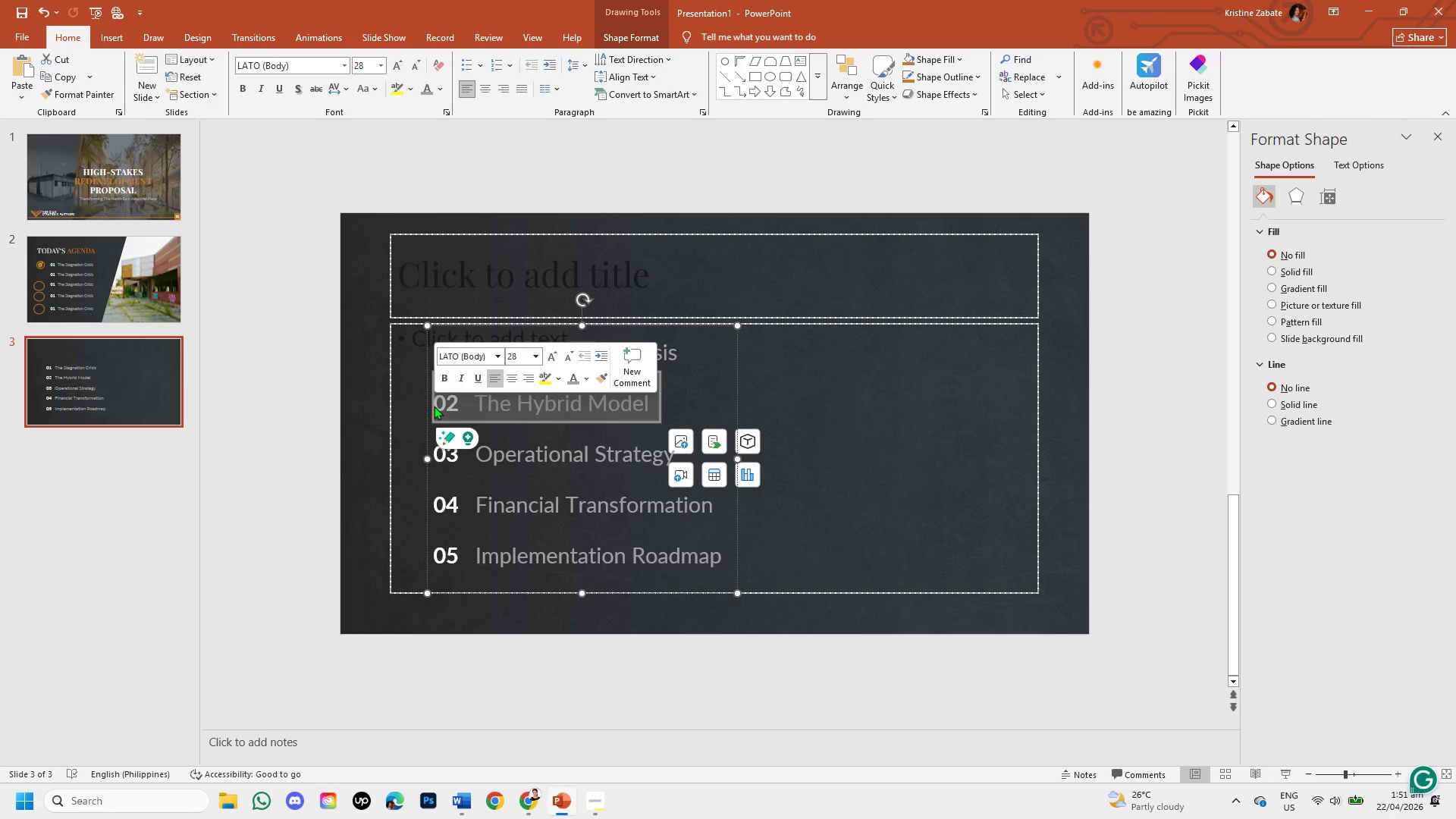 
key(Control+C)
 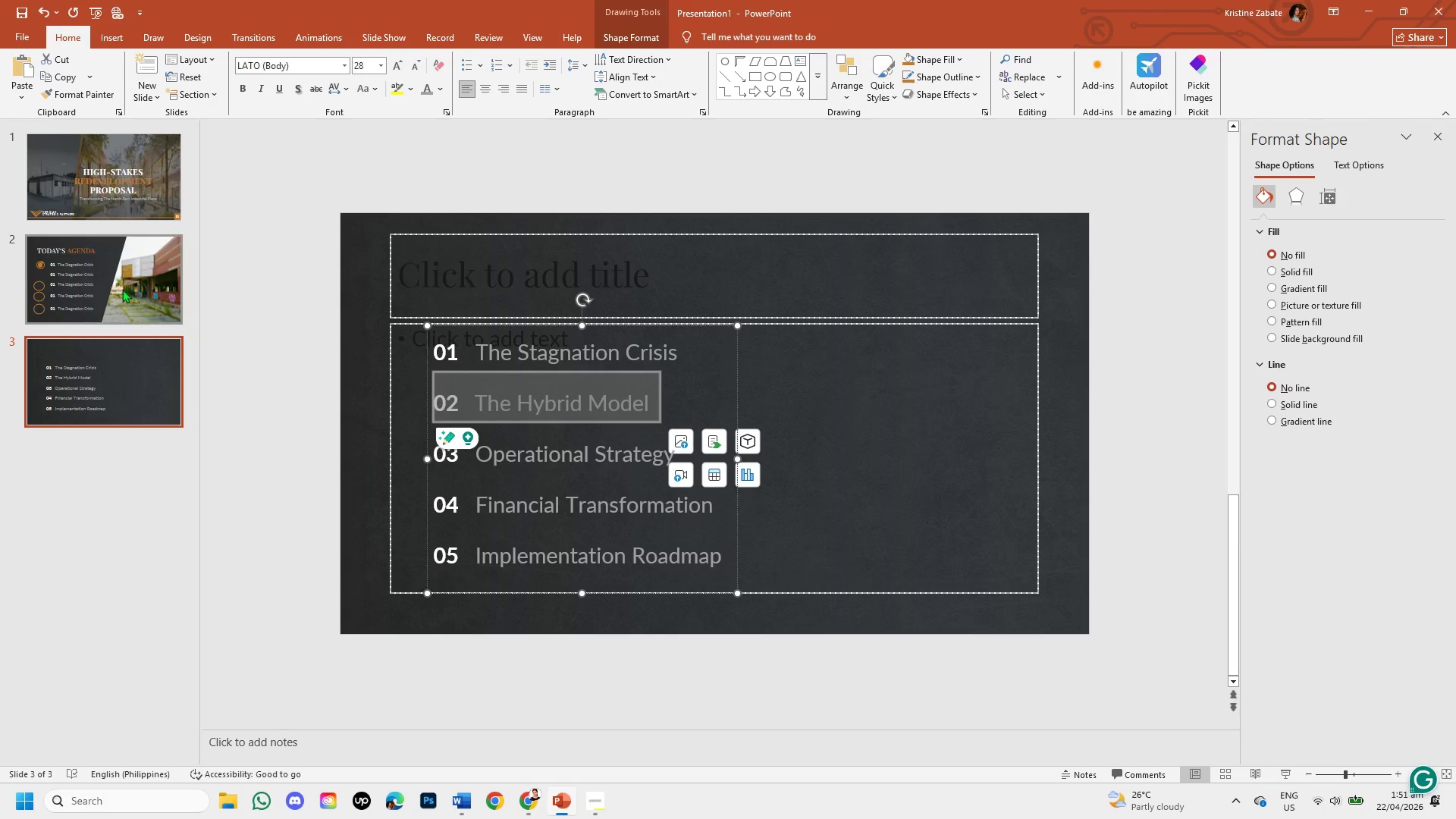 
left_click([116, 286])
 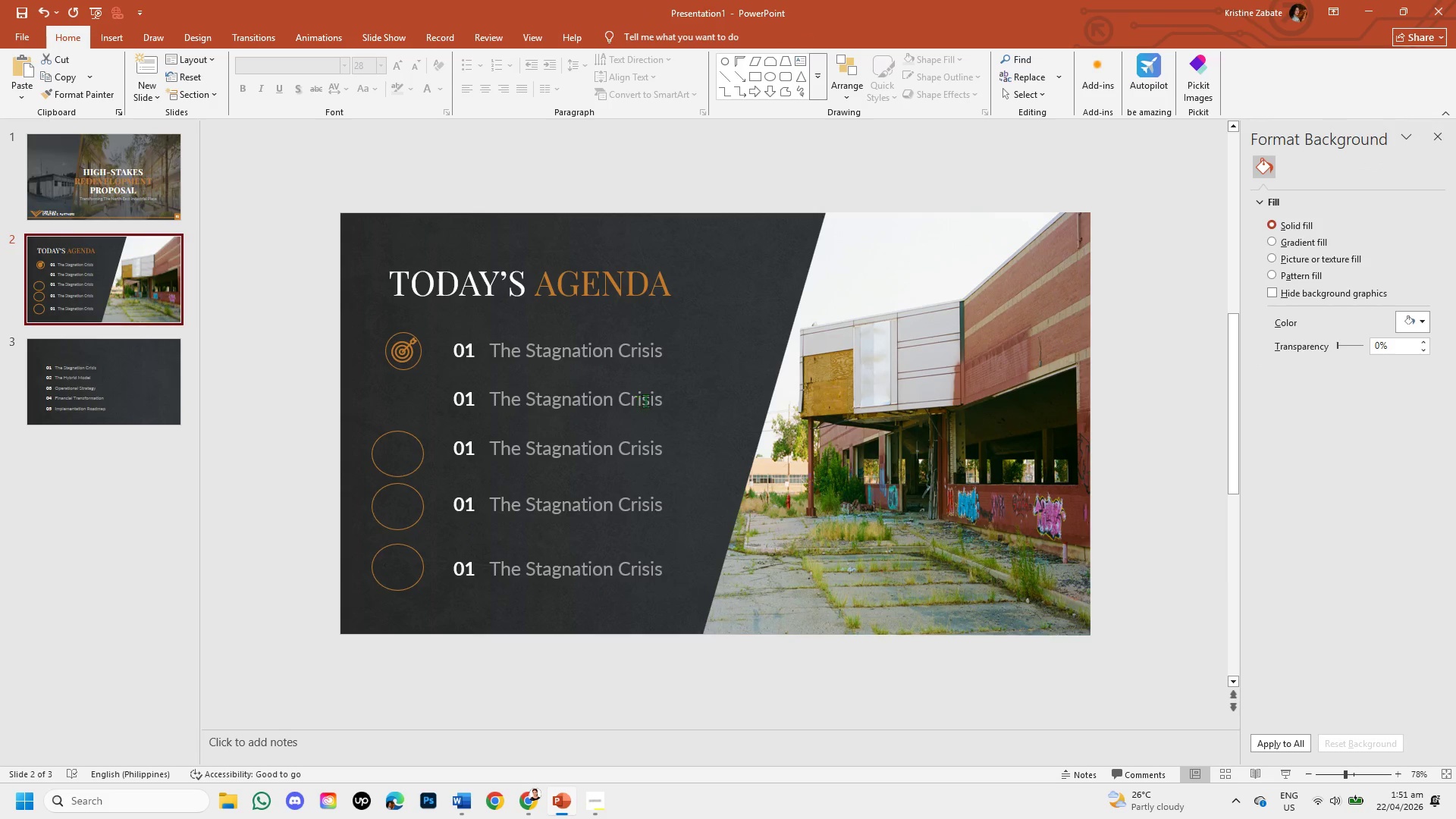 
left_click([659, 400])
 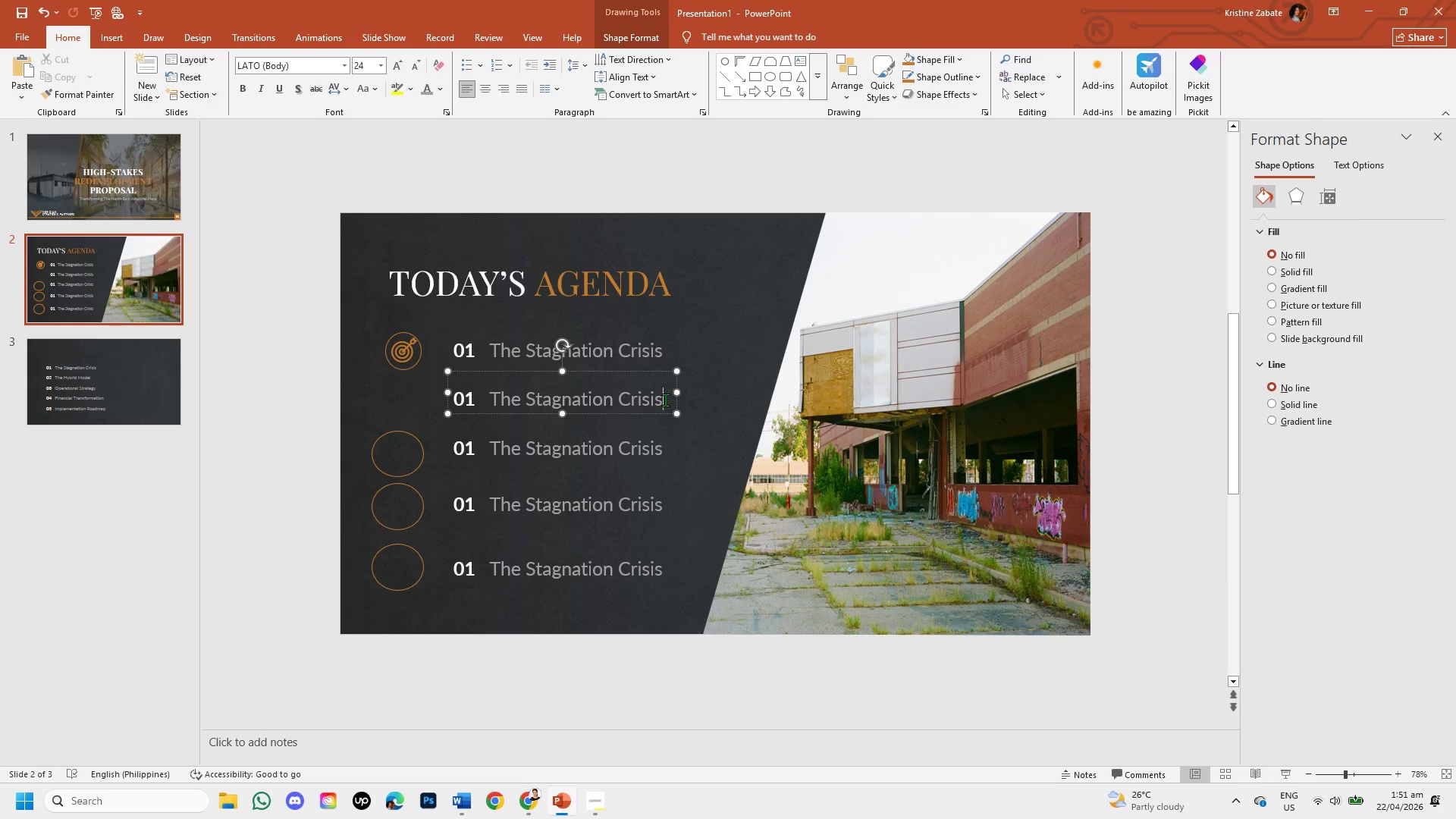 
left_click_drag(start_coordinate=[665, 400], to_coordinate=[460, 394])
 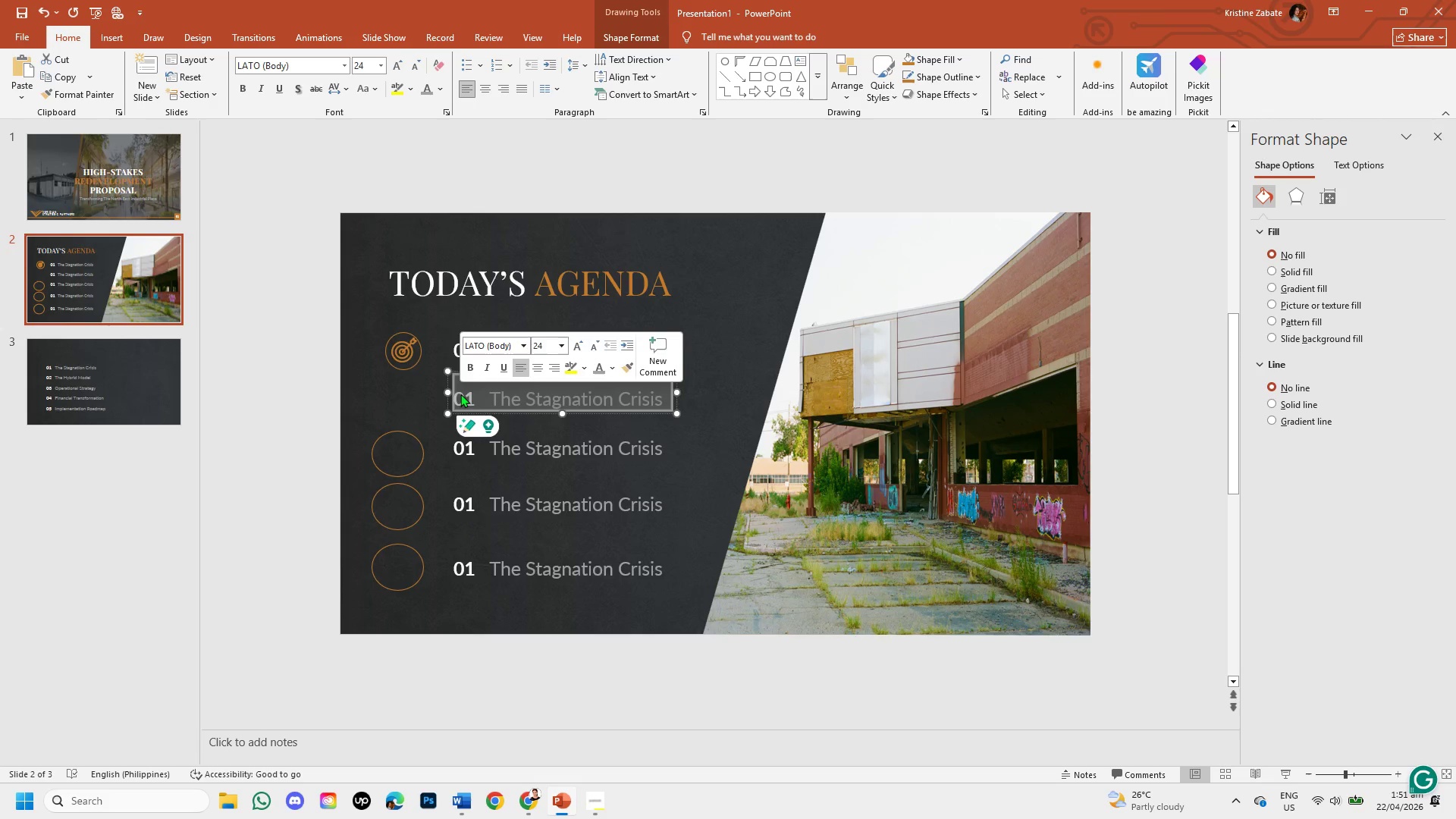 
key(Backspace)
 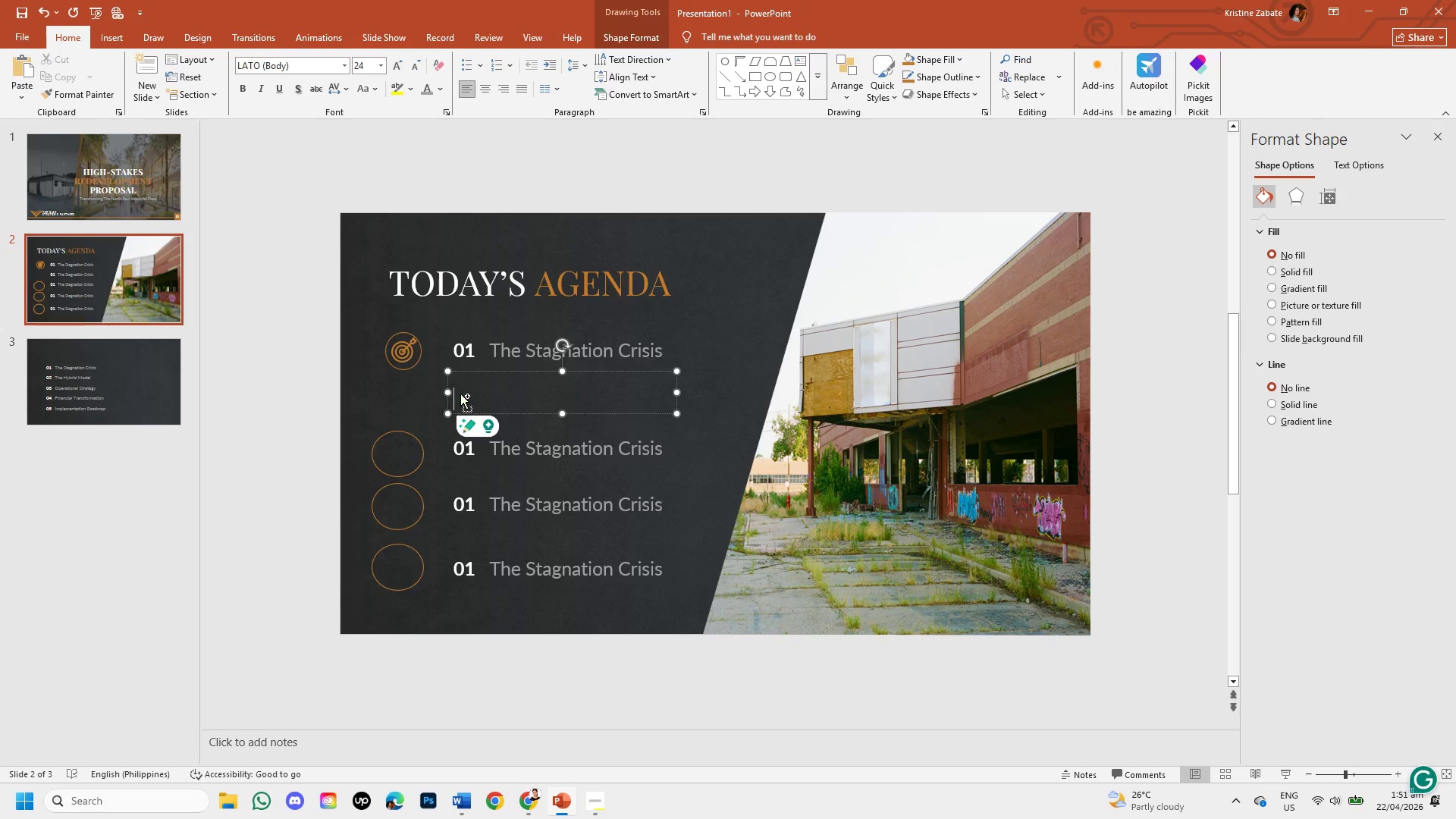 
key(Control+V)
 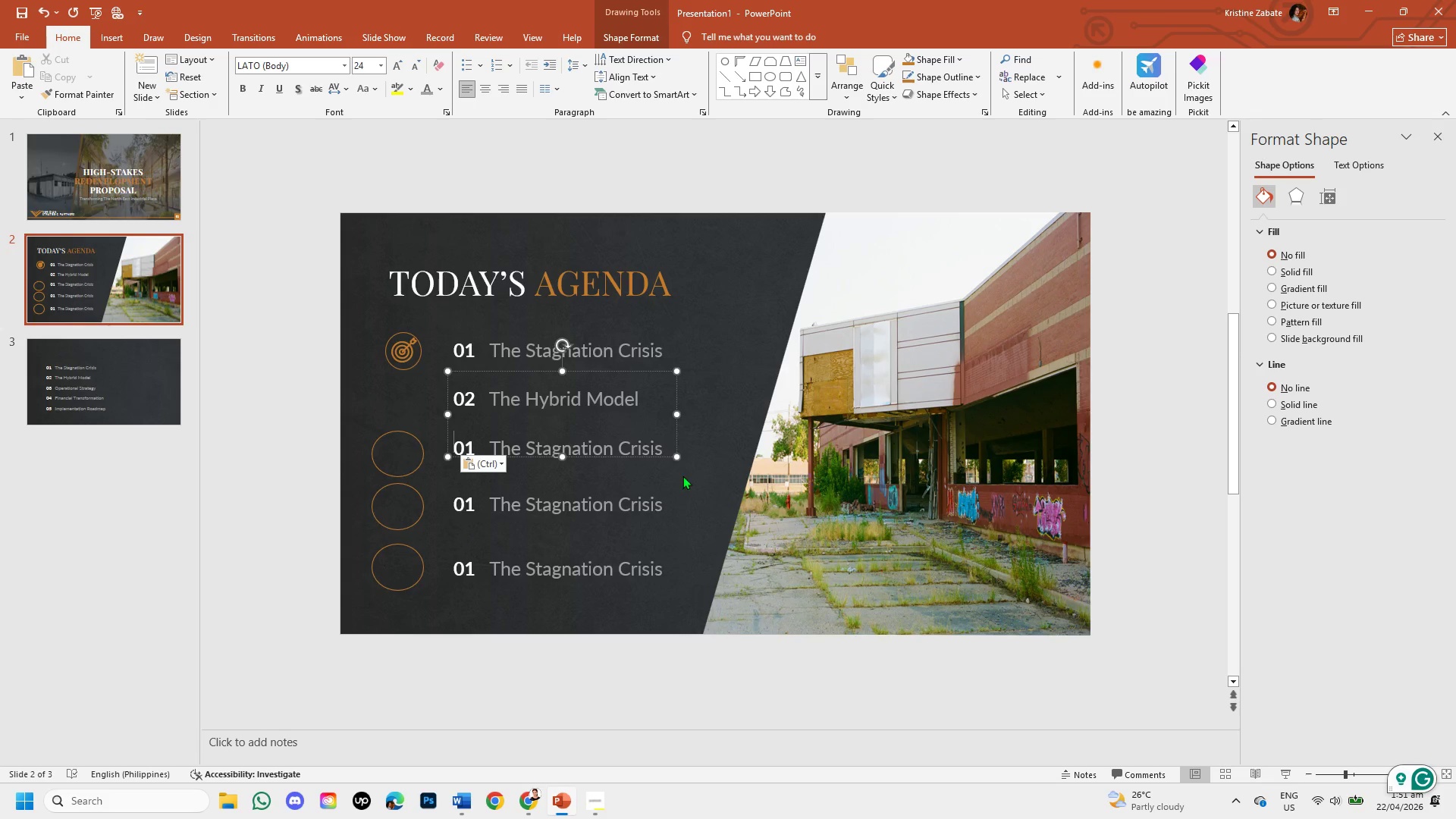 
left_click_drag(start_coordinate=[686, 469], to_coordinate=[611, 401])
 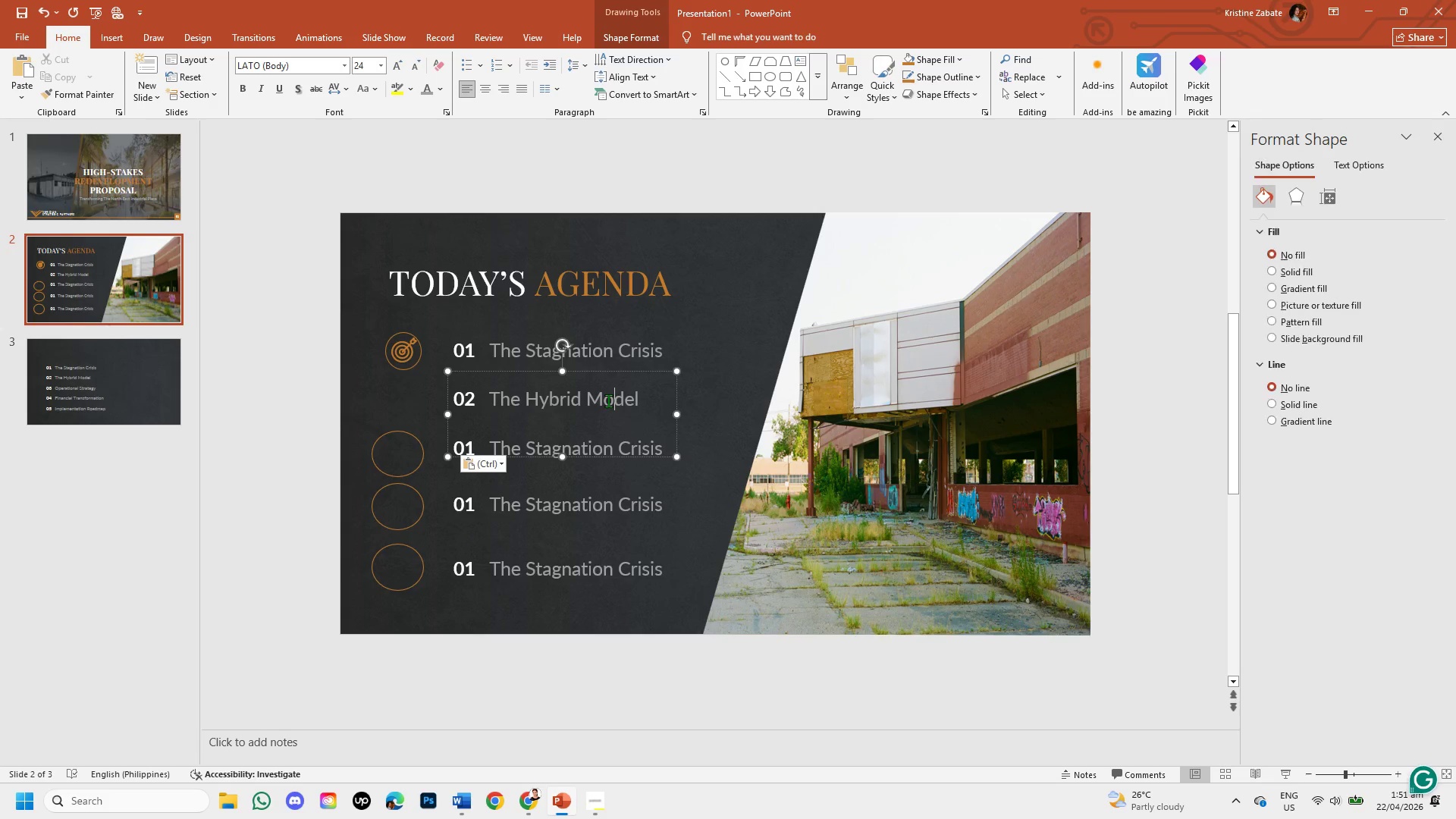 
left_click([611, 401])
 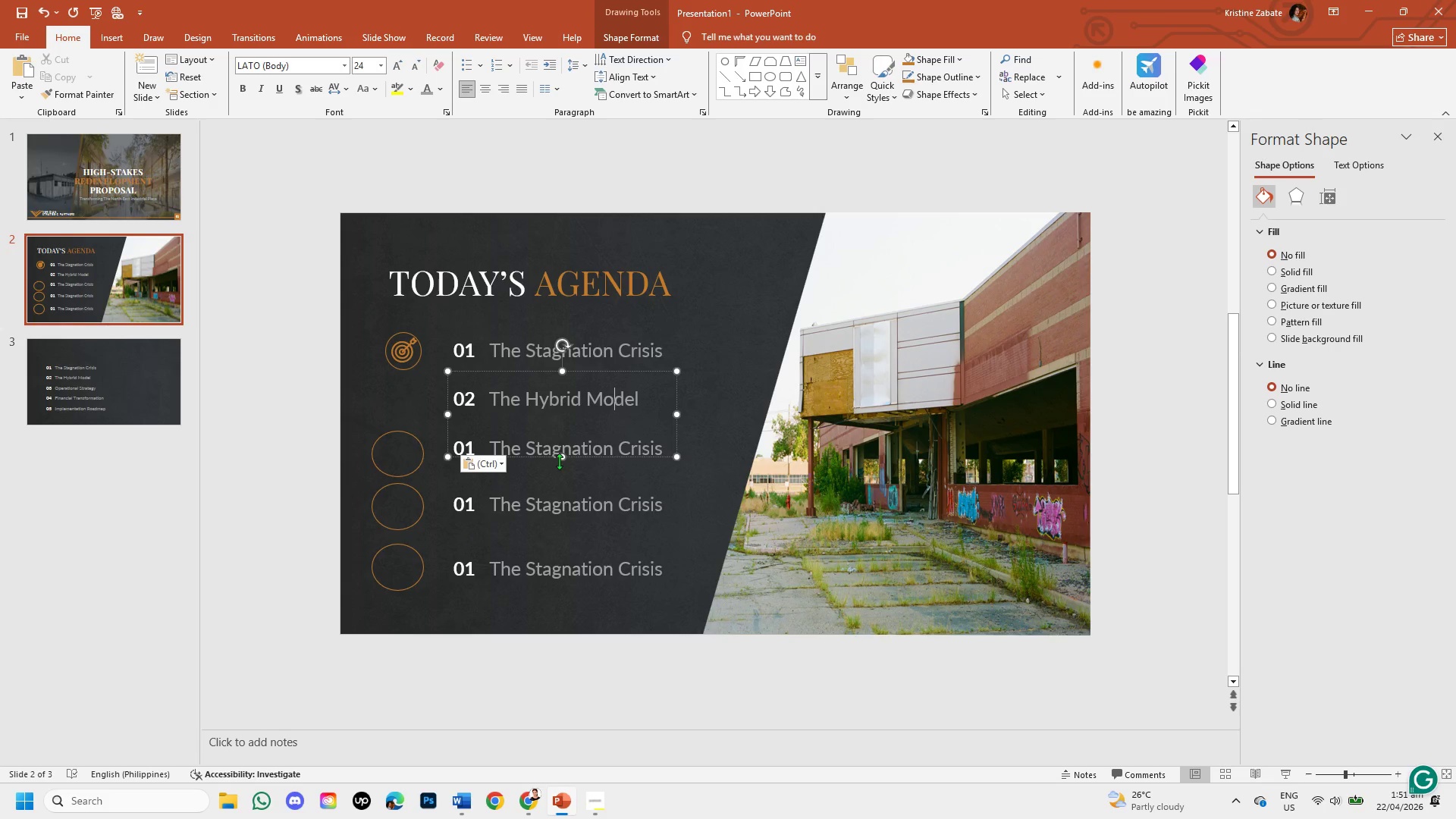 
left_click_drag(start_coordinate=[559, 459], to_coordinate=[568, 422])
 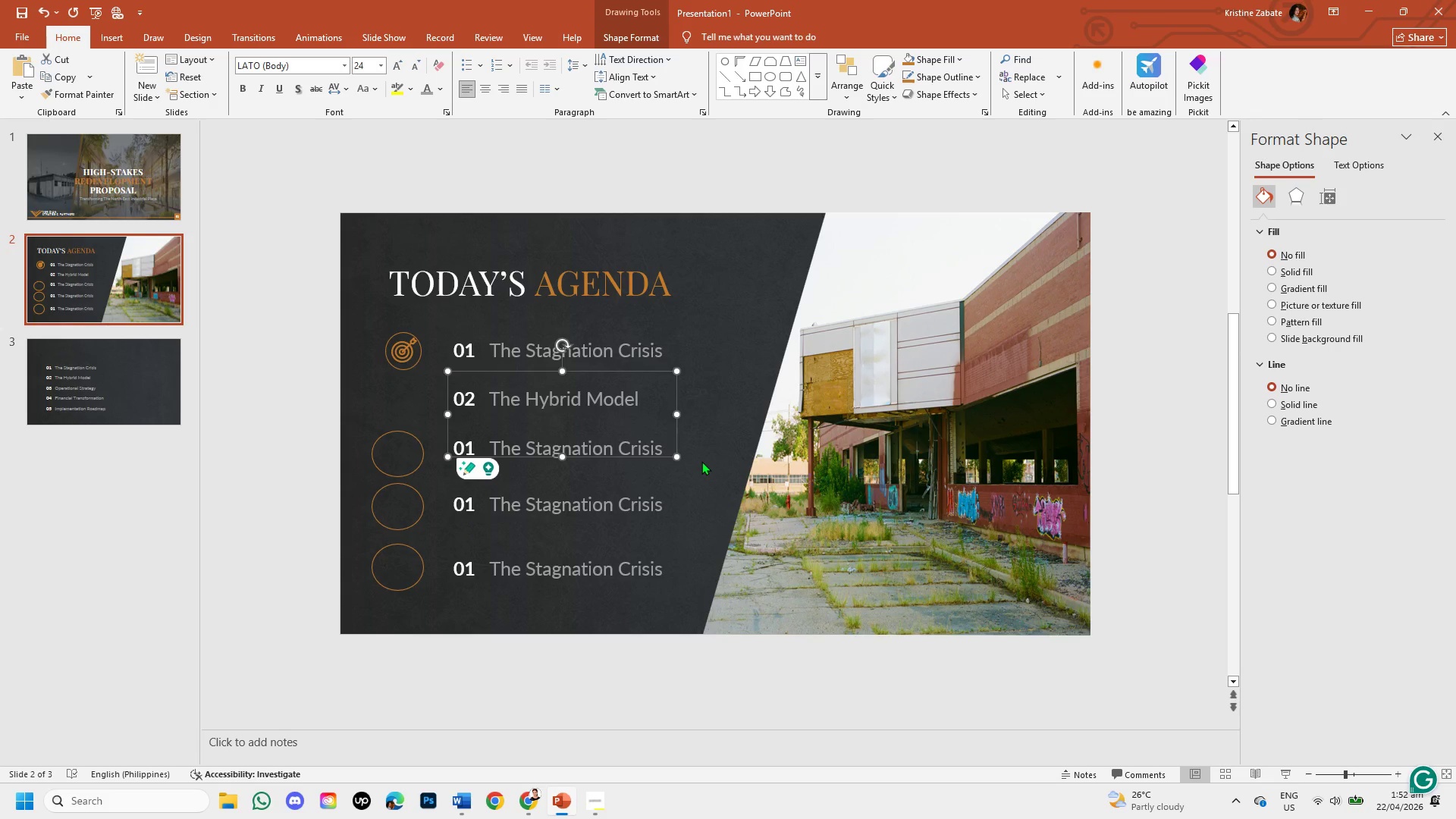 
left_click([701, 461])
 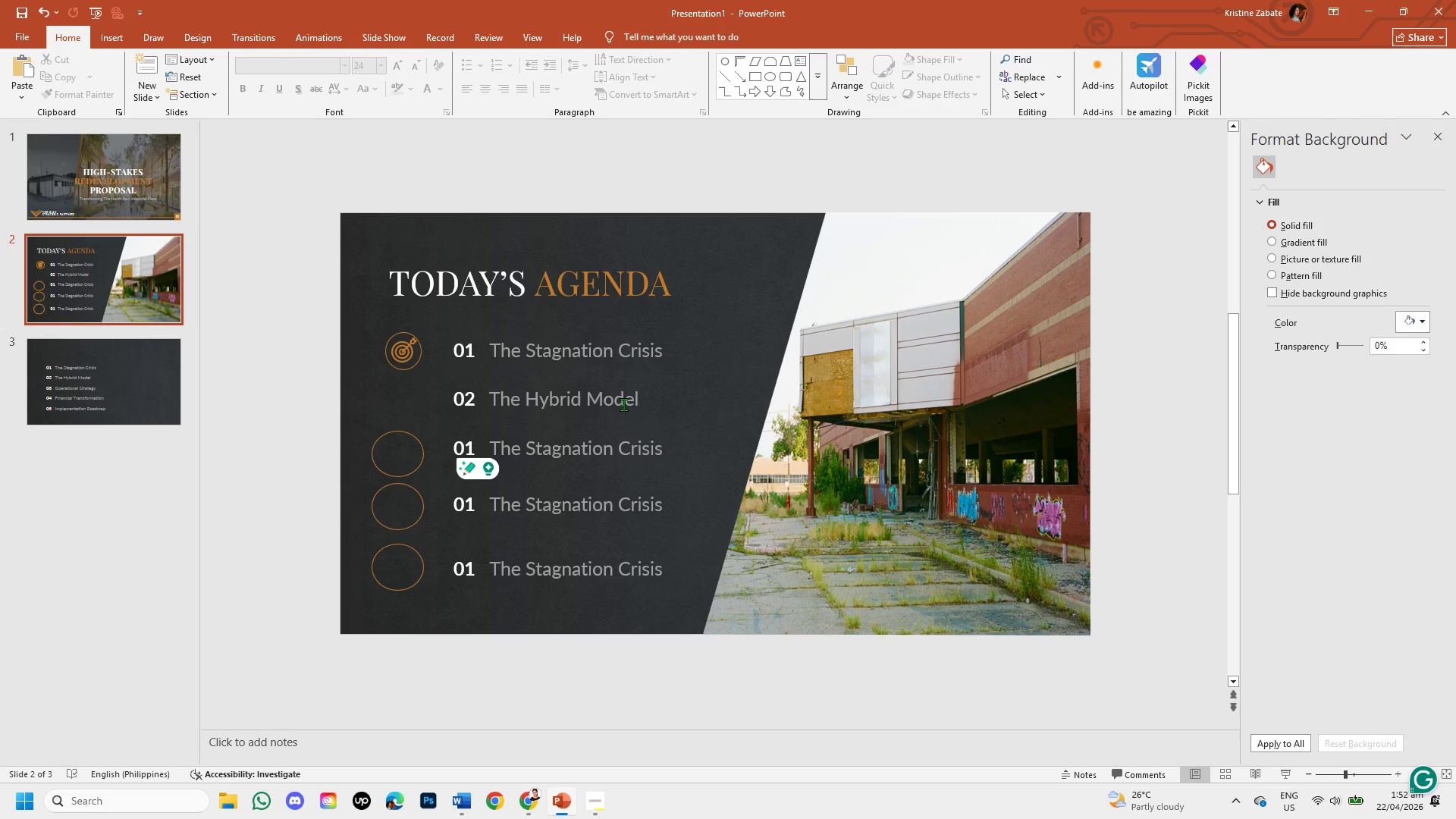 
left_click([623, 404])
 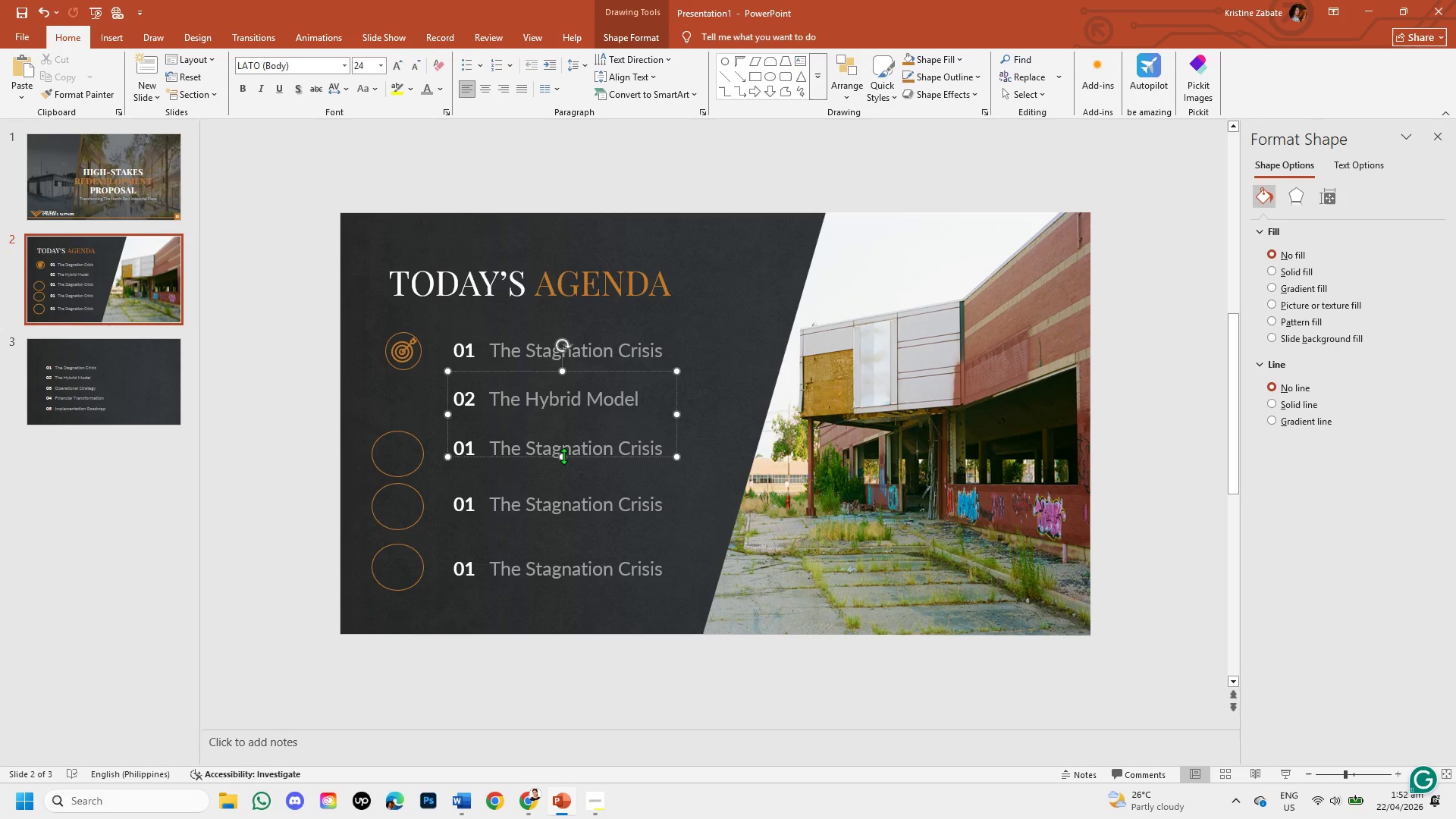 
left_click_drag(start_coordinate=[563, 456], to_coordinate=[576, 419])
 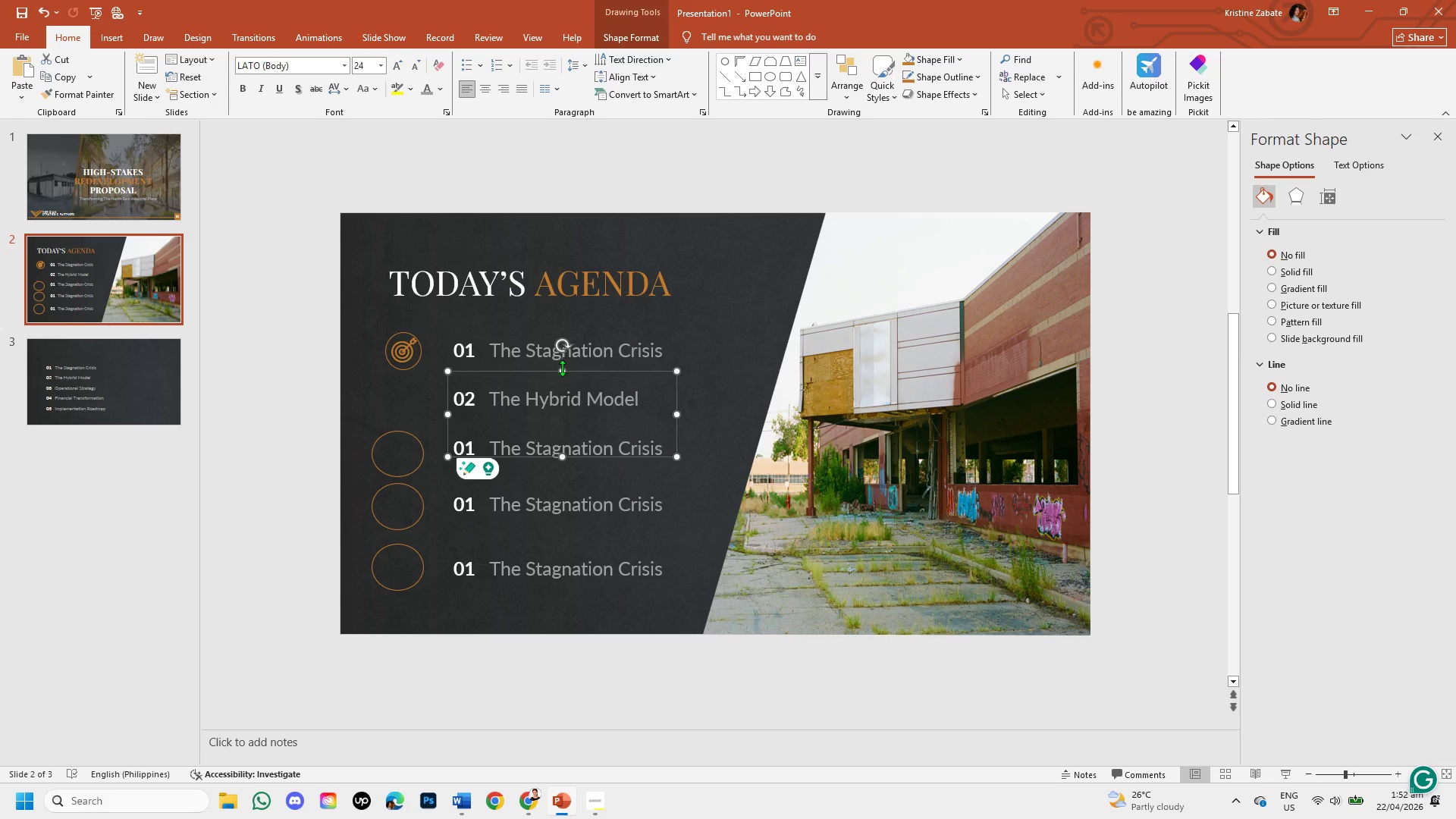 
left_click_drag(start_coordinate=[562, 368], to_coordinate=[566, 384])
 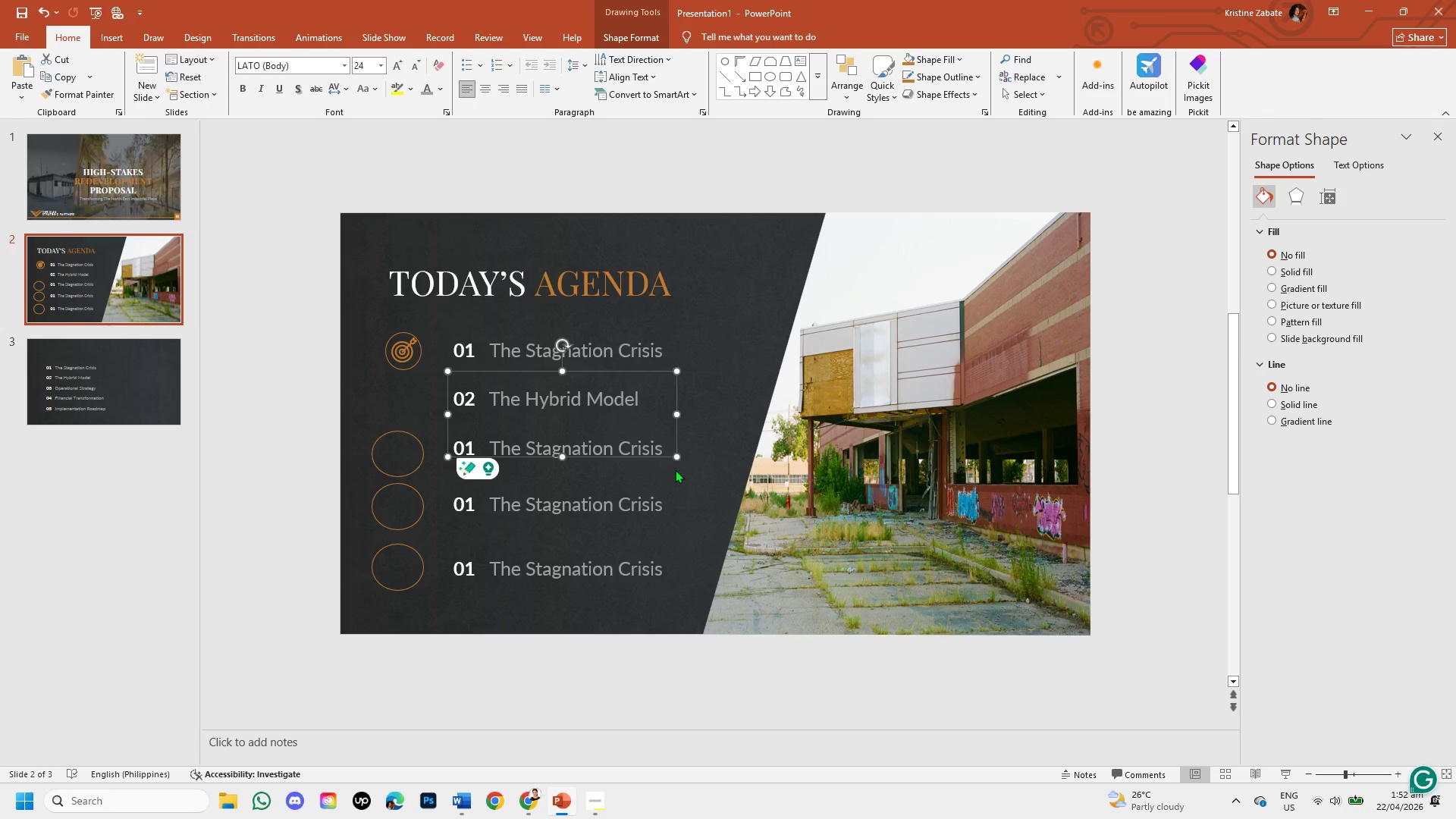 
left_click([676, 469])
 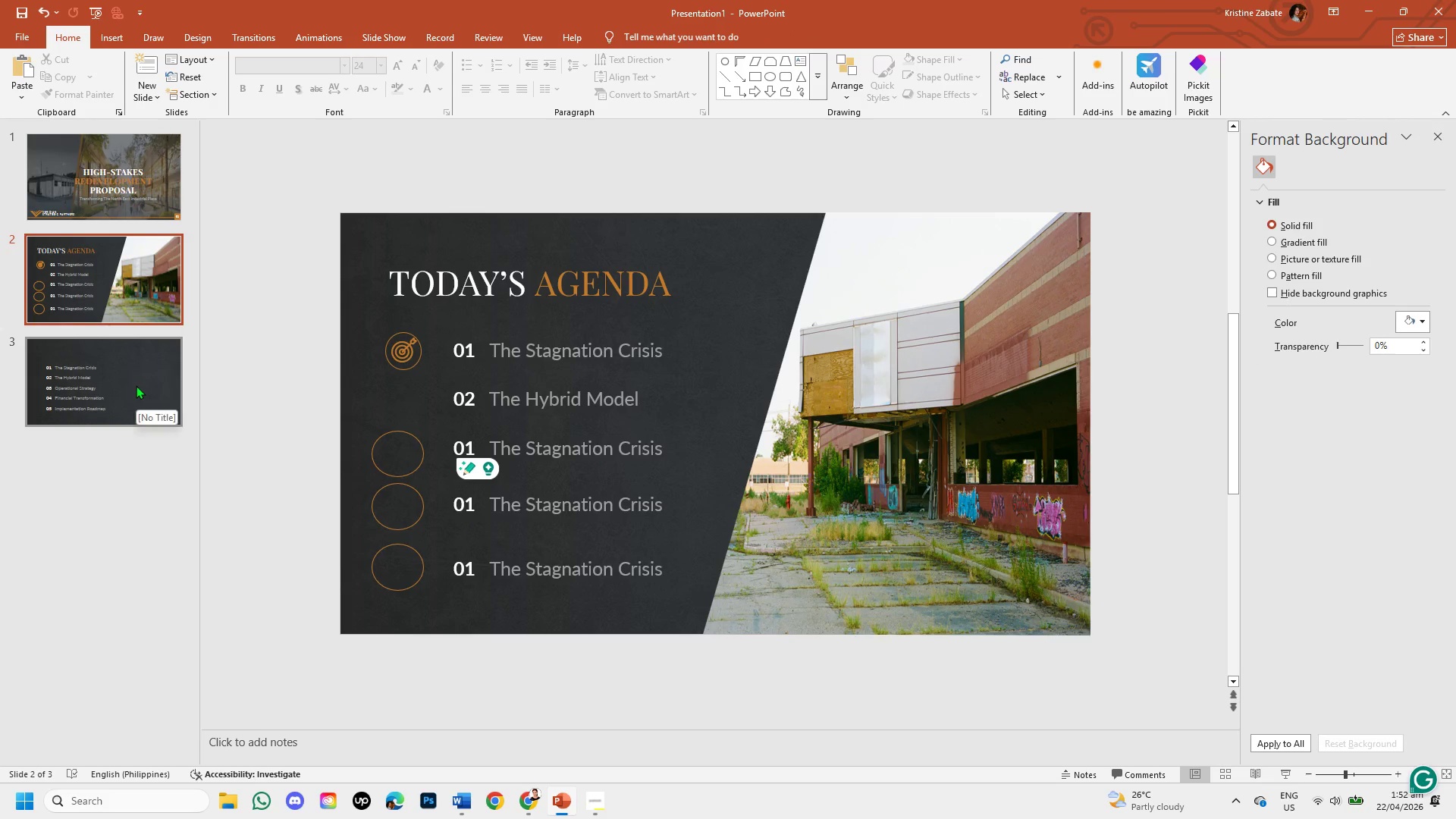 
left_click([105, 312])
 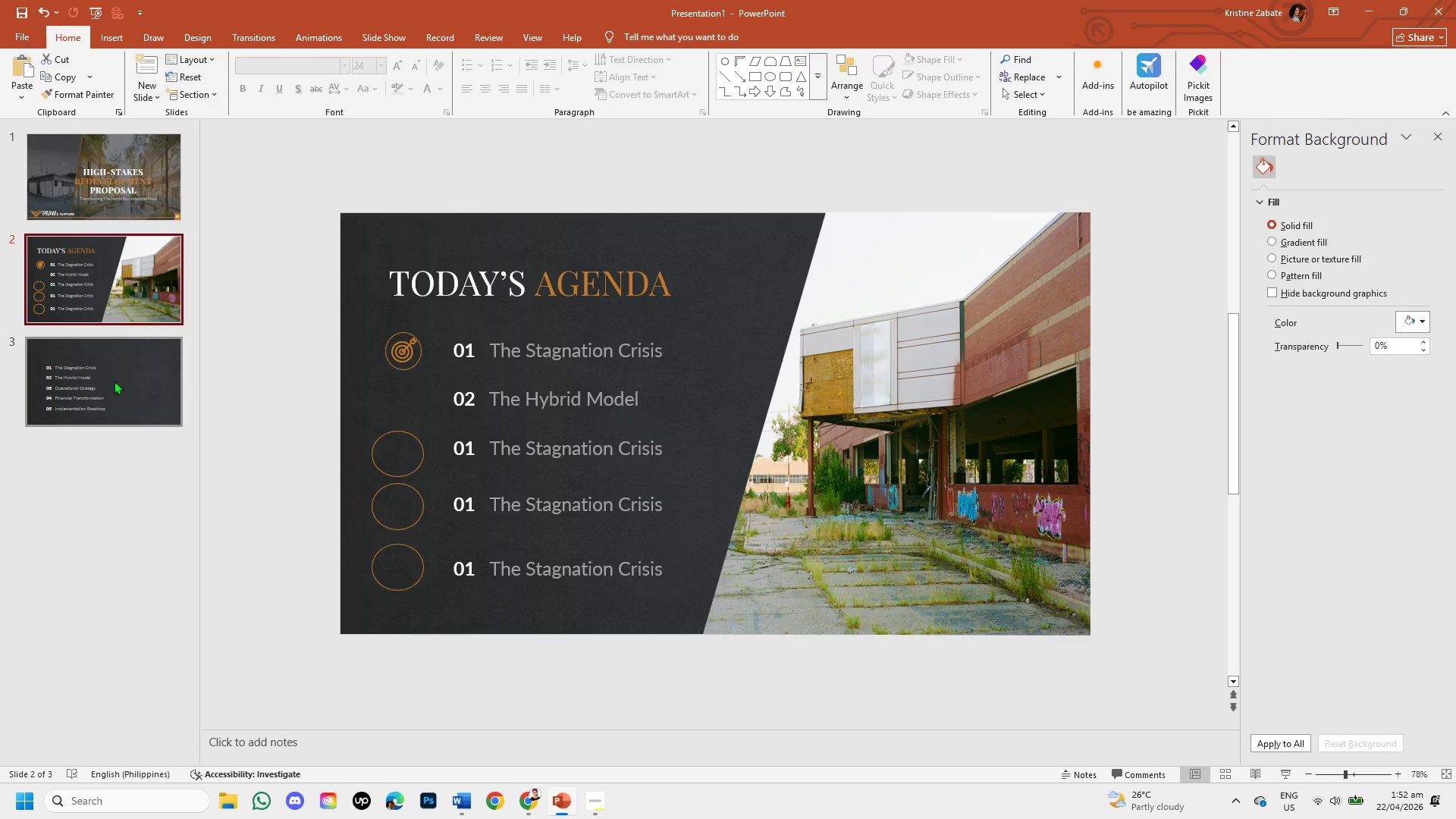 
left_click([115, 382])
 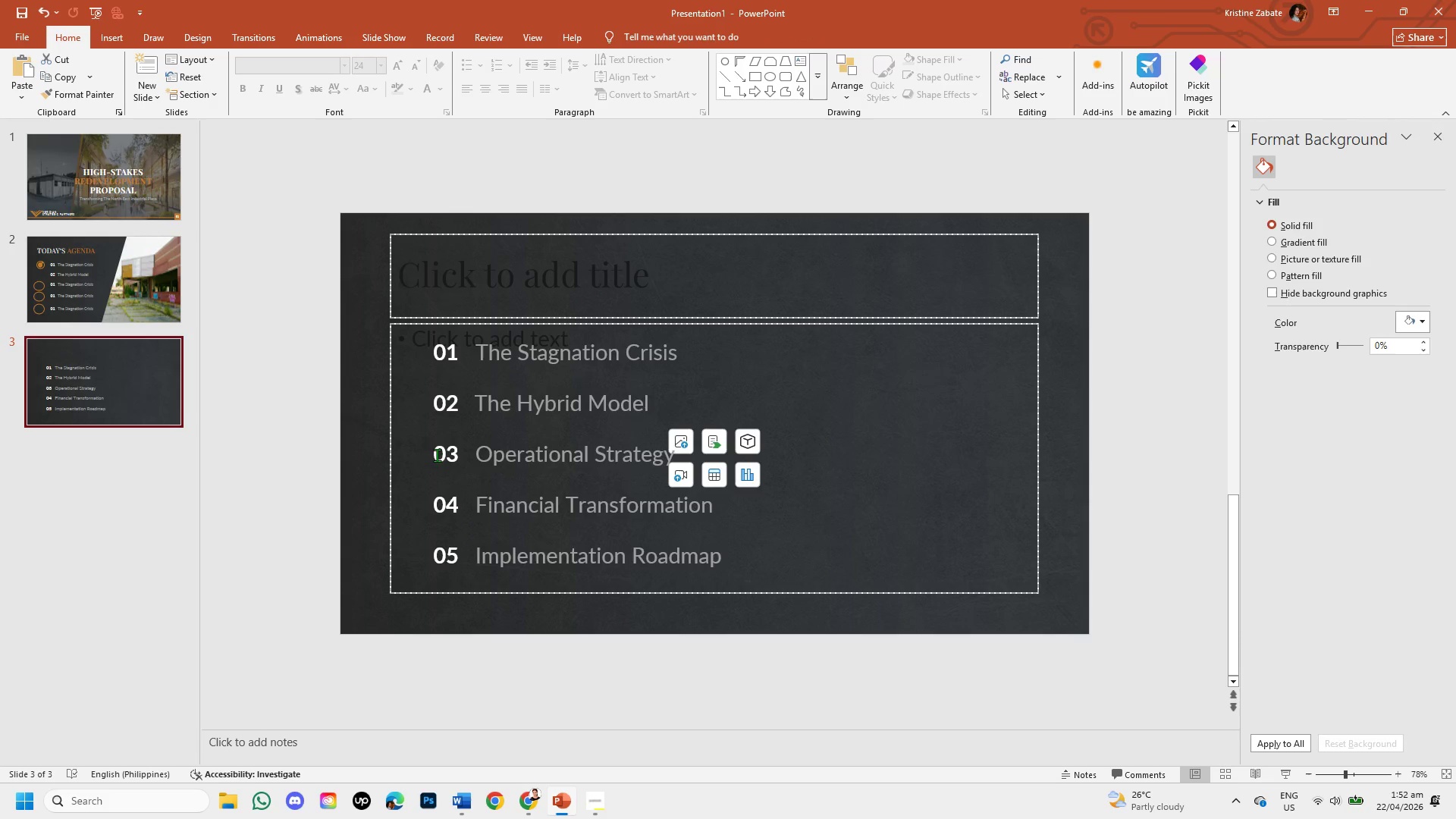 
left_click([437, 450])
 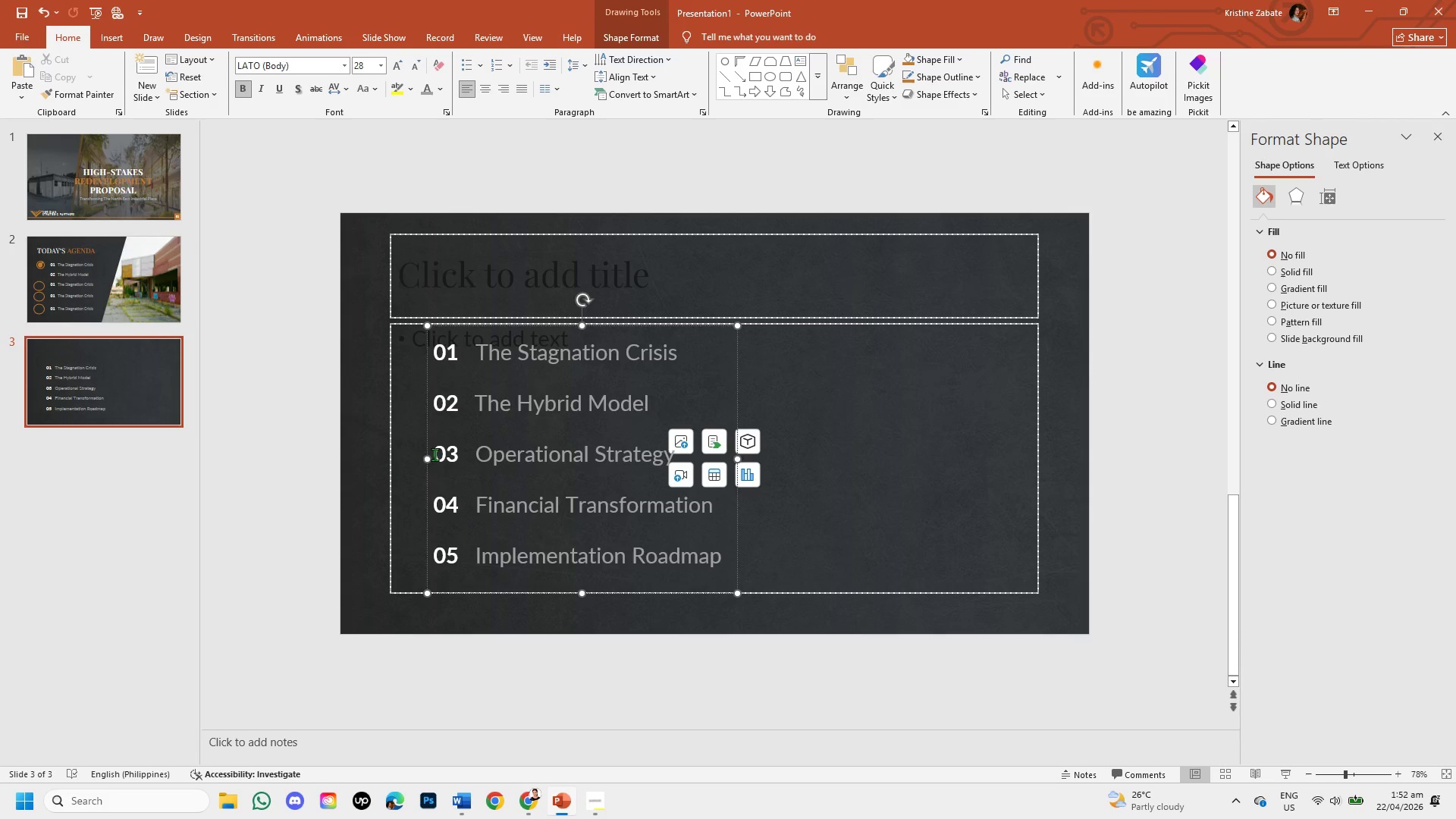 
left_click_drag(start_coordinate=[435, 454], to_coordinate=[659, 466])
 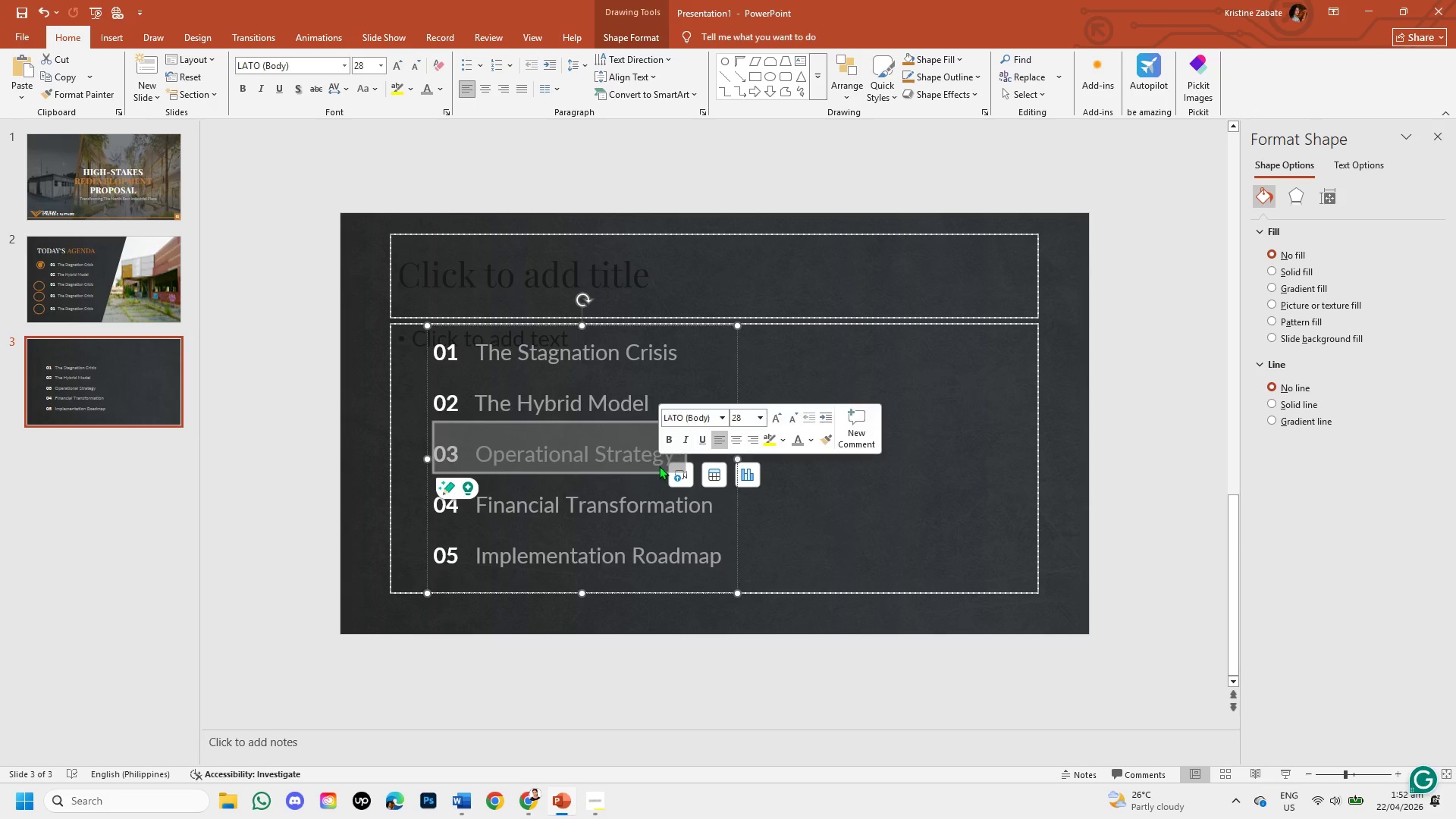 
key(Control+C)
 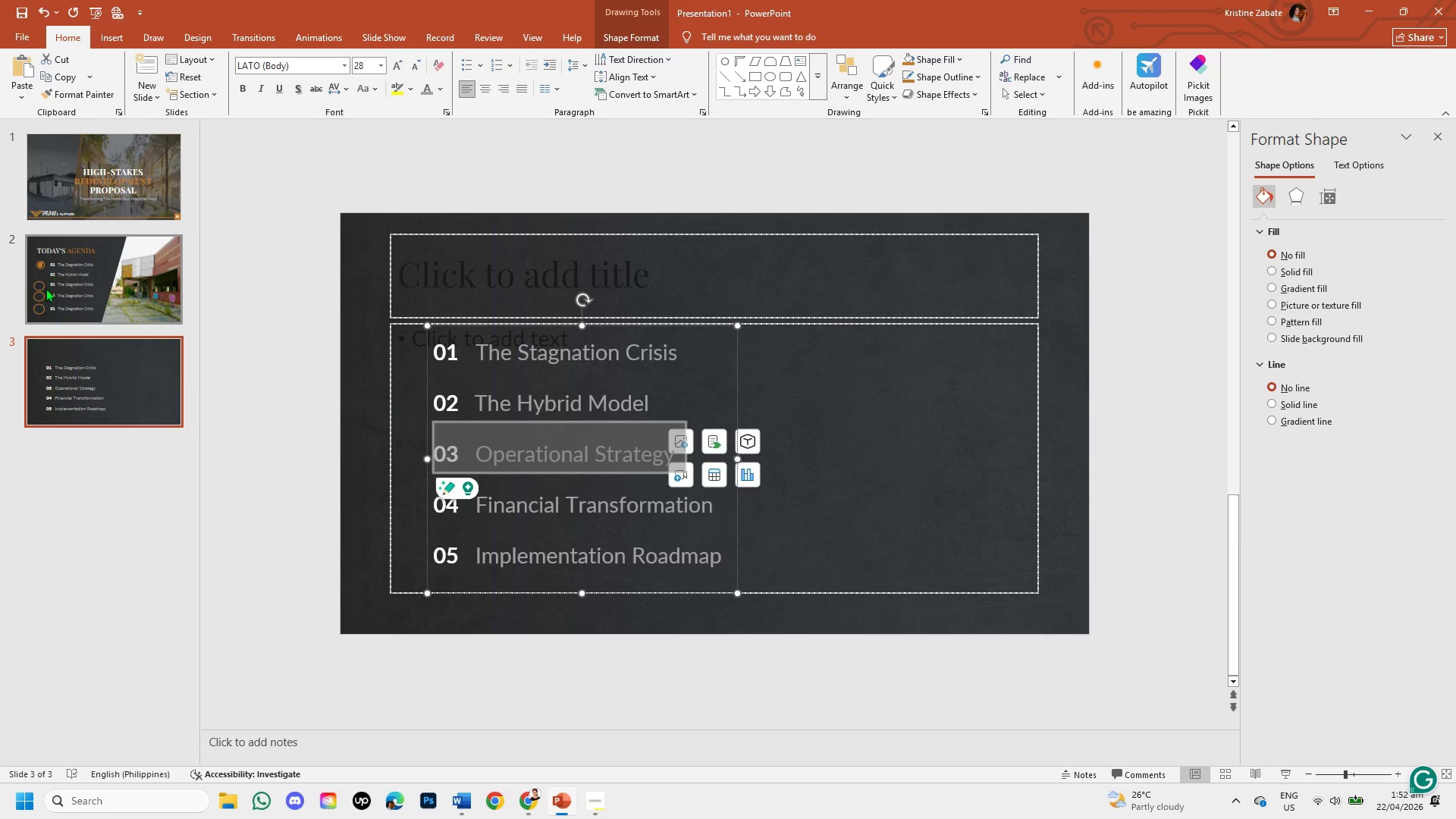 
left_click([46, 288])
 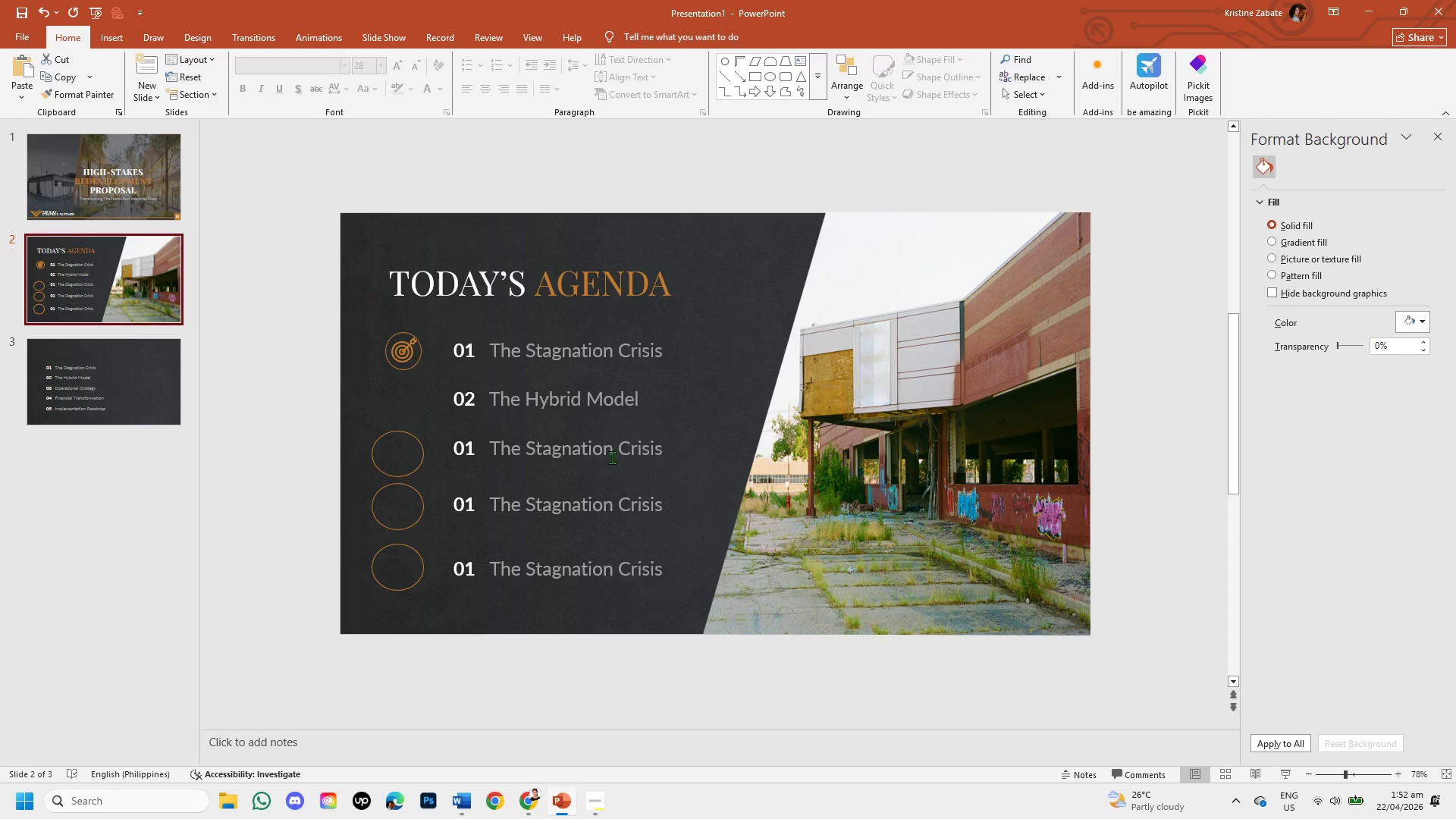 
left_click([631, 455])
 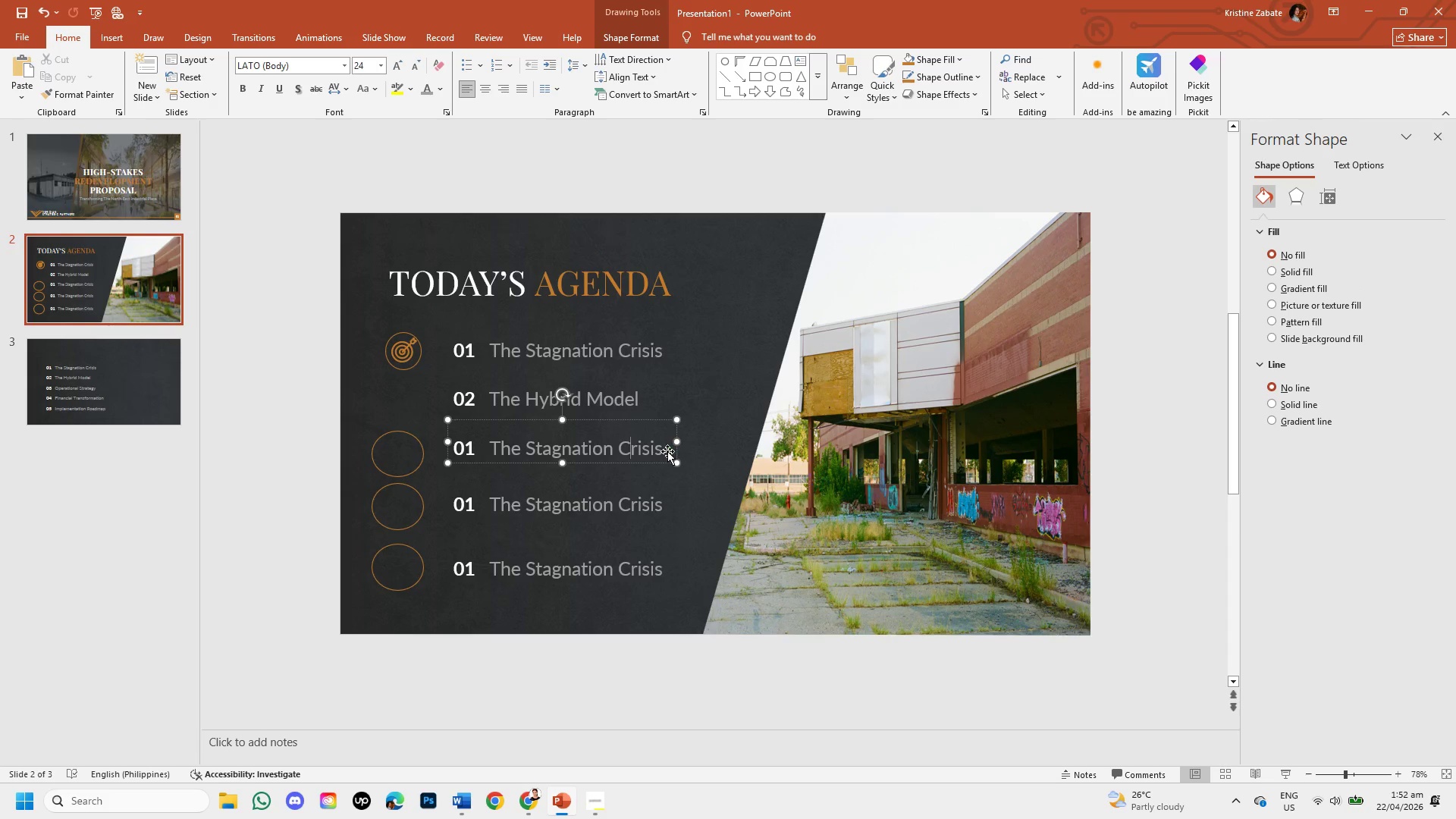 
left_click([667, 451])
 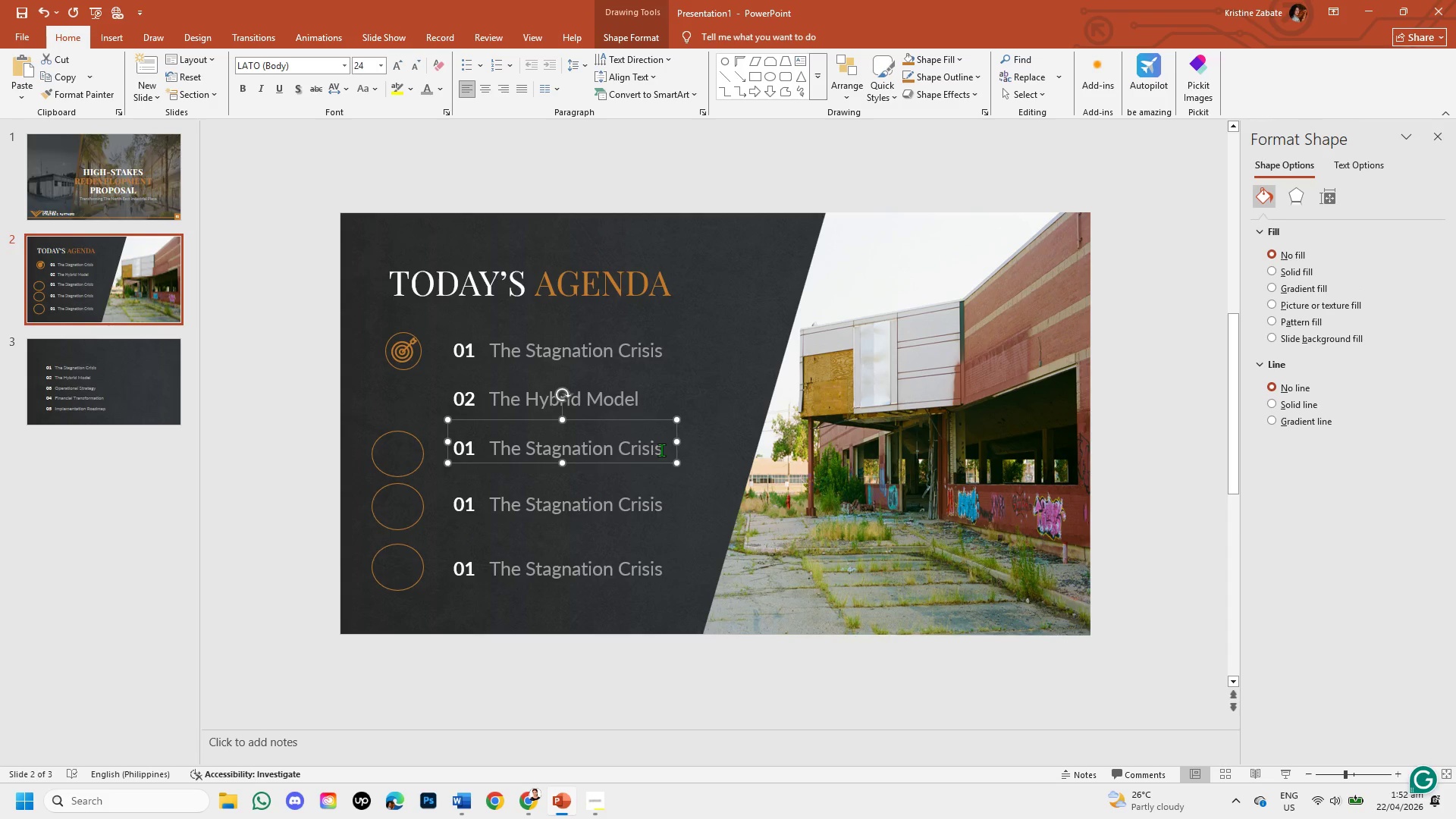 
left_click_drag(start_coordinate=[661, 450], to_coordinate=[453, 449])
 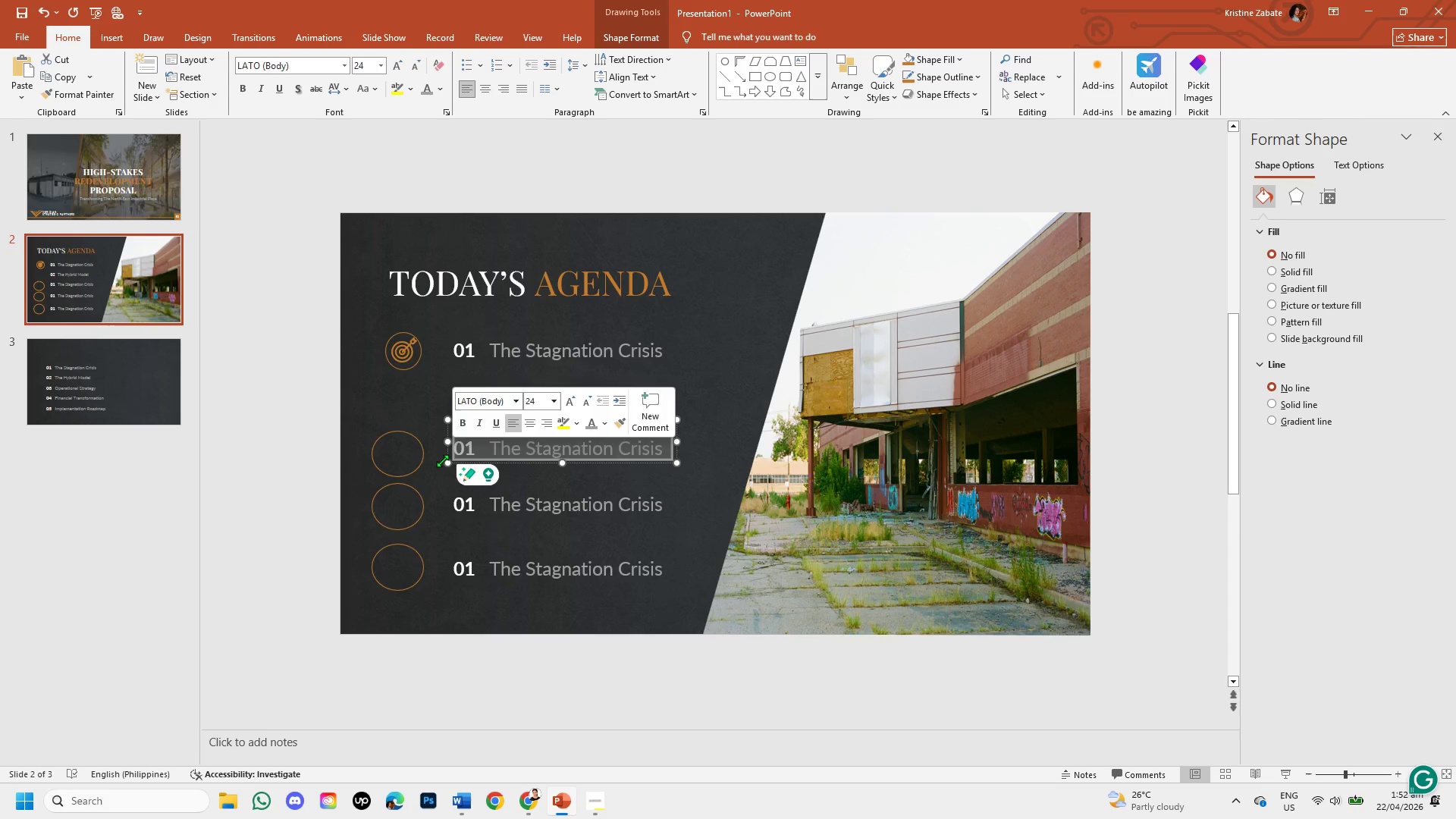 
key(Backspace)
 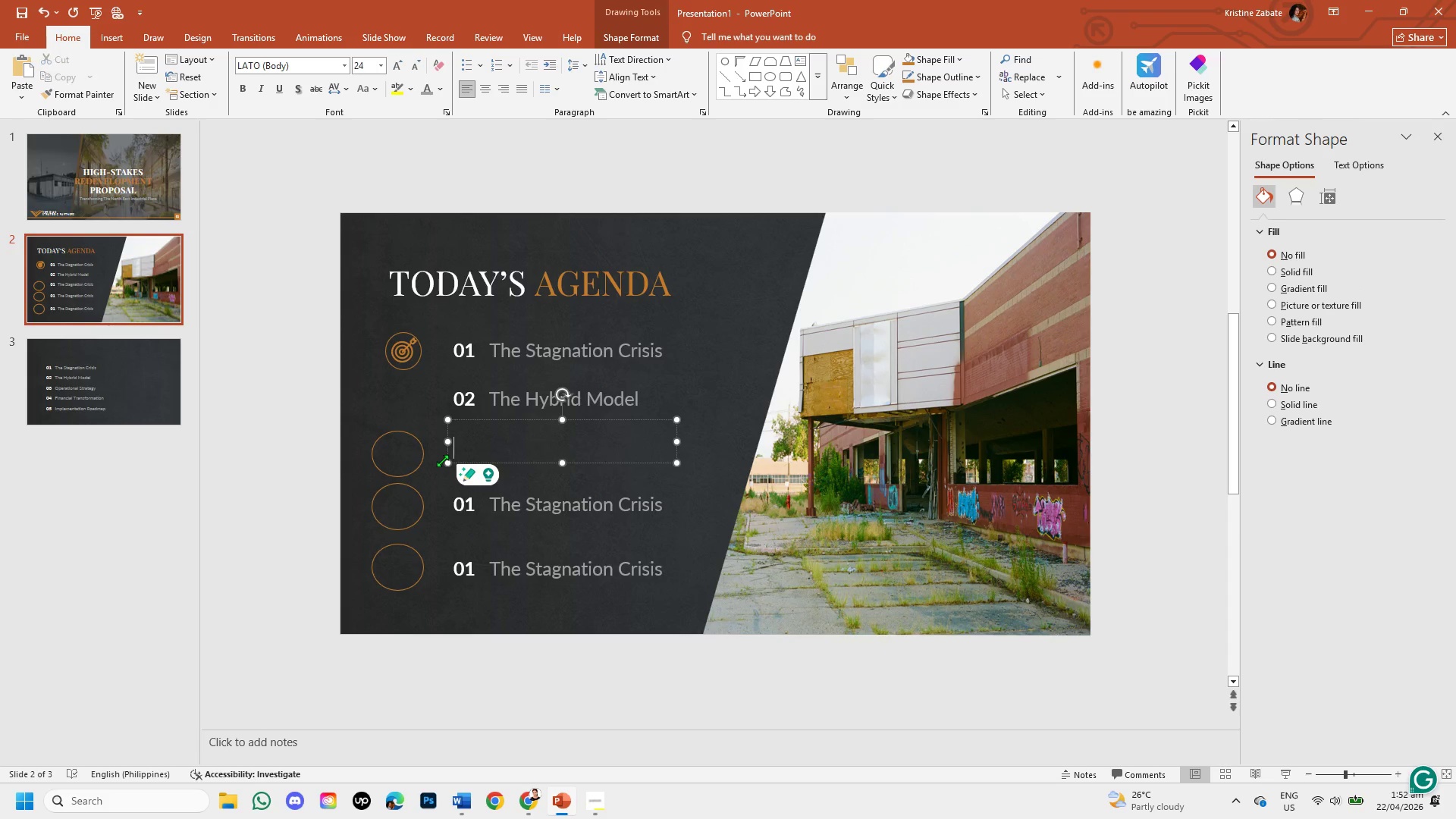 
key(Control+V)
 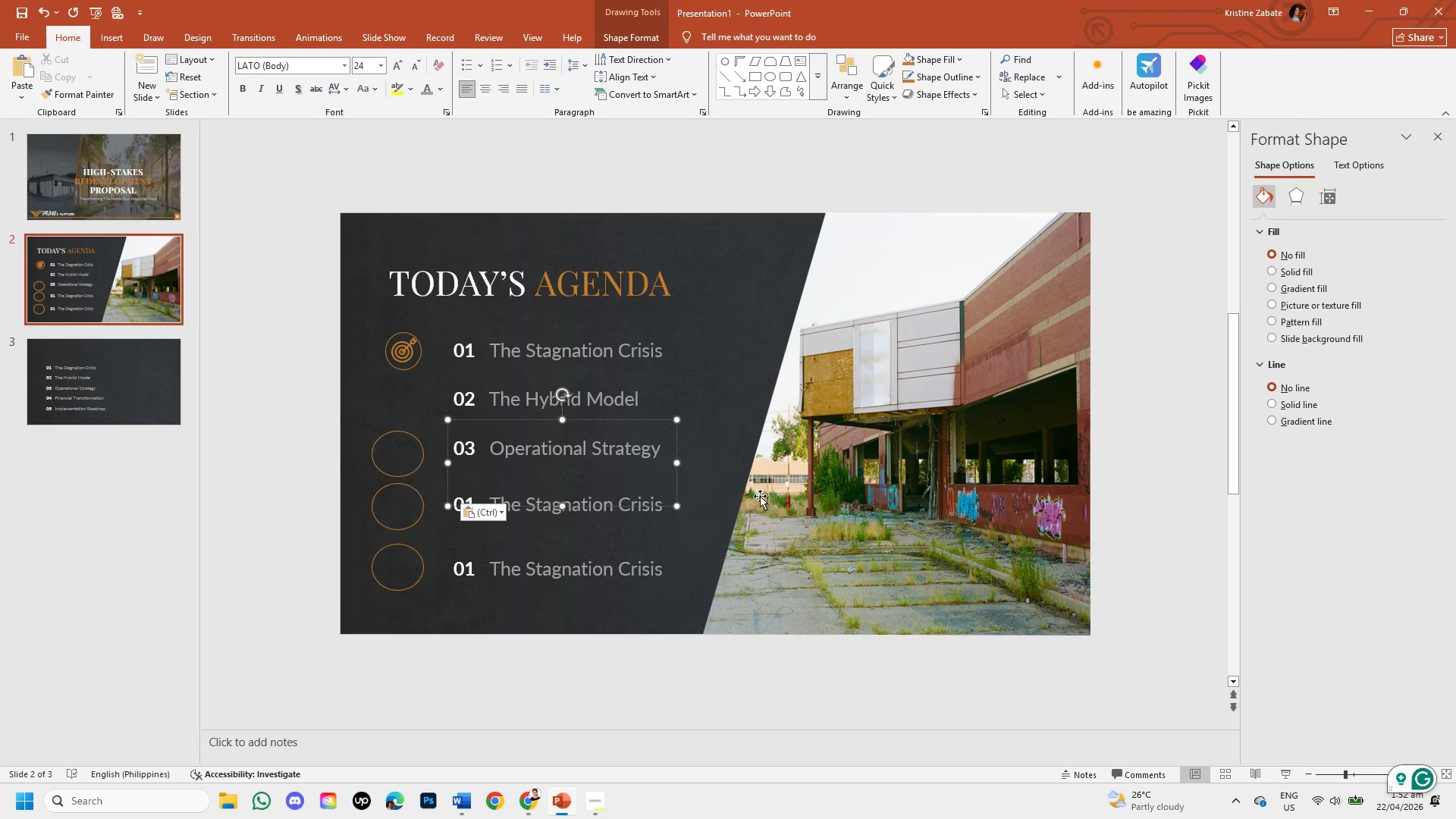 
left_click([714, 469])
 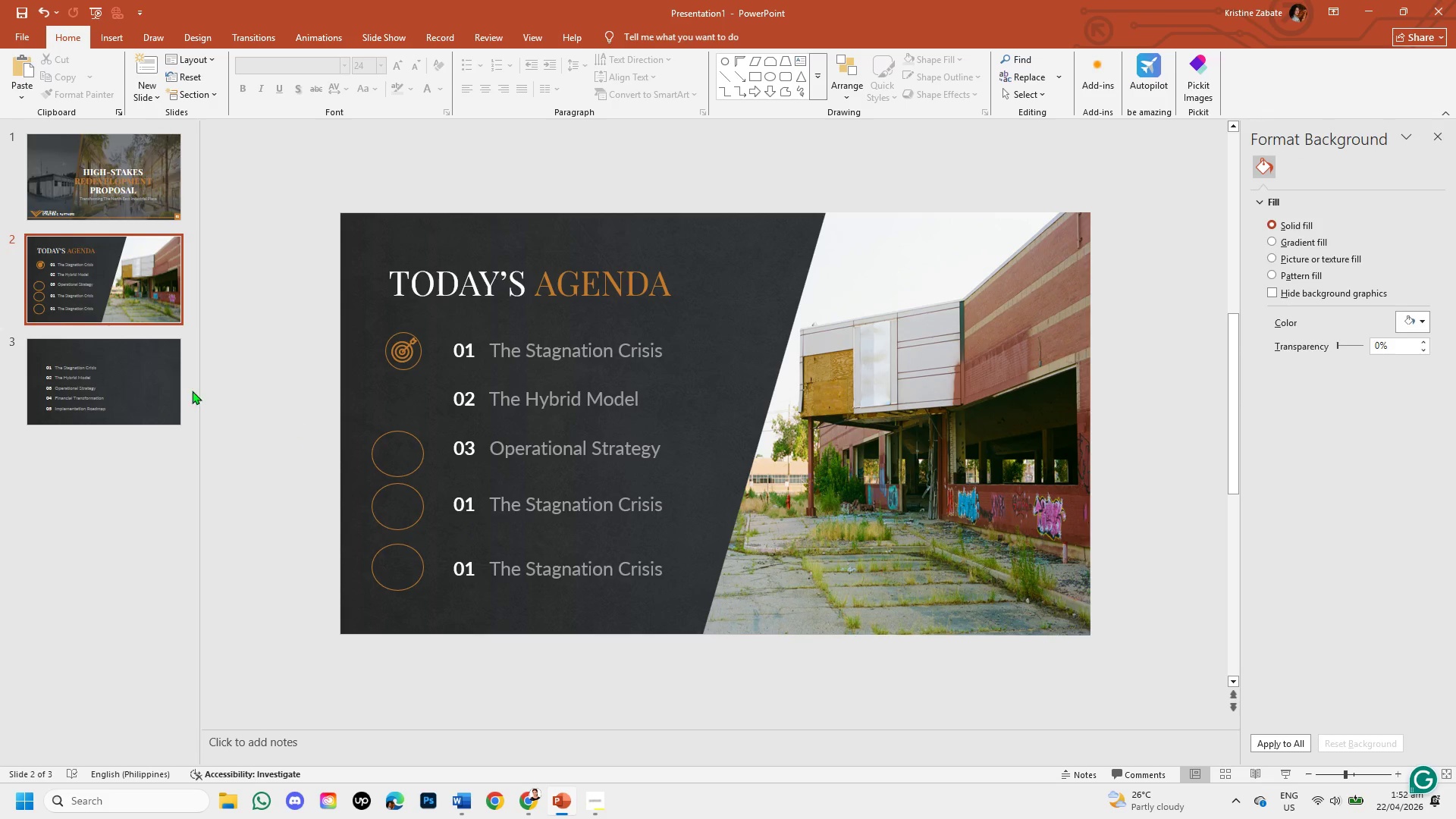 
left_click([163, 384])
 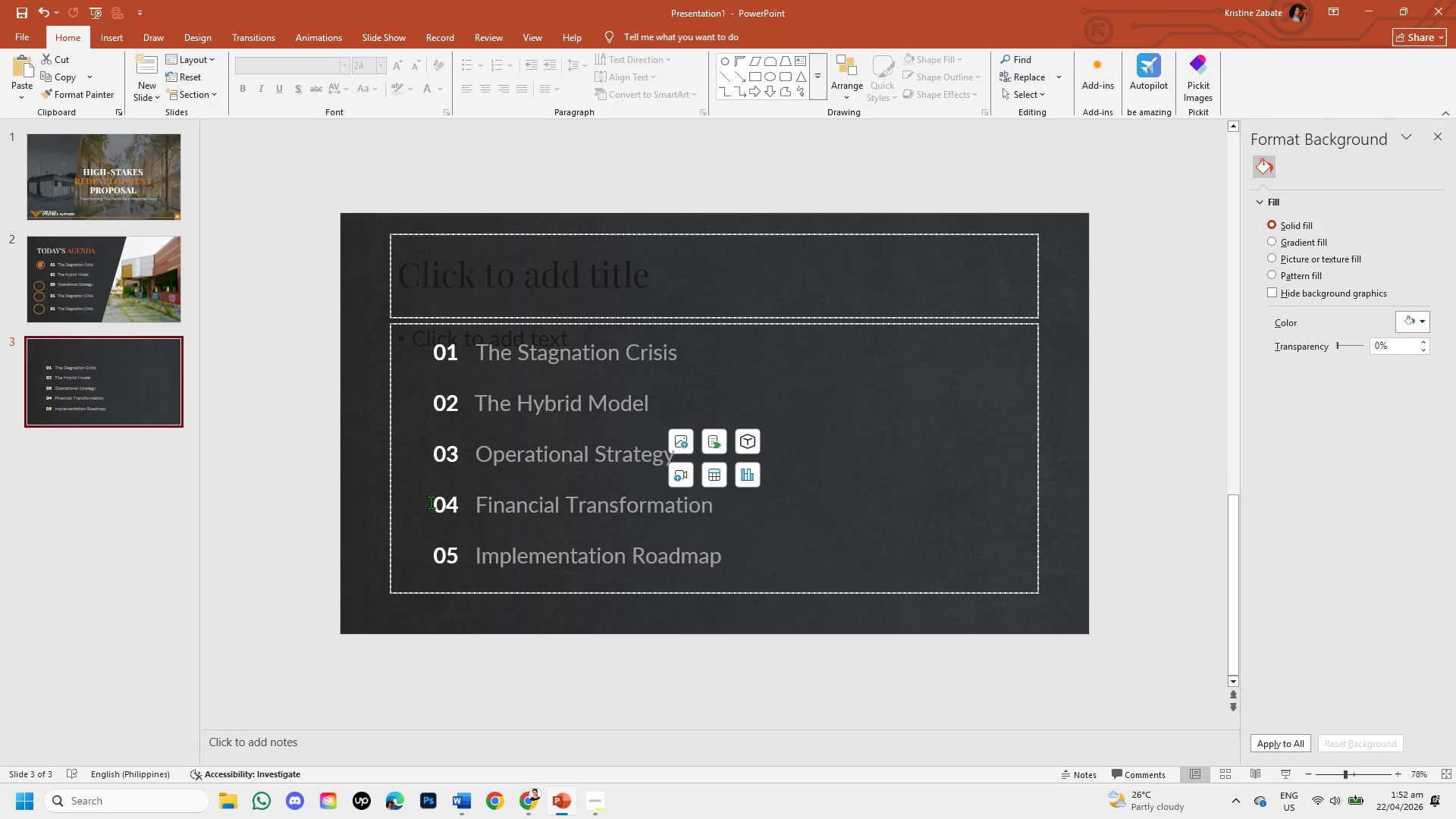 
left_click_drag(start_coordinate=[431, 502], to_coordinate=[714, 508])
 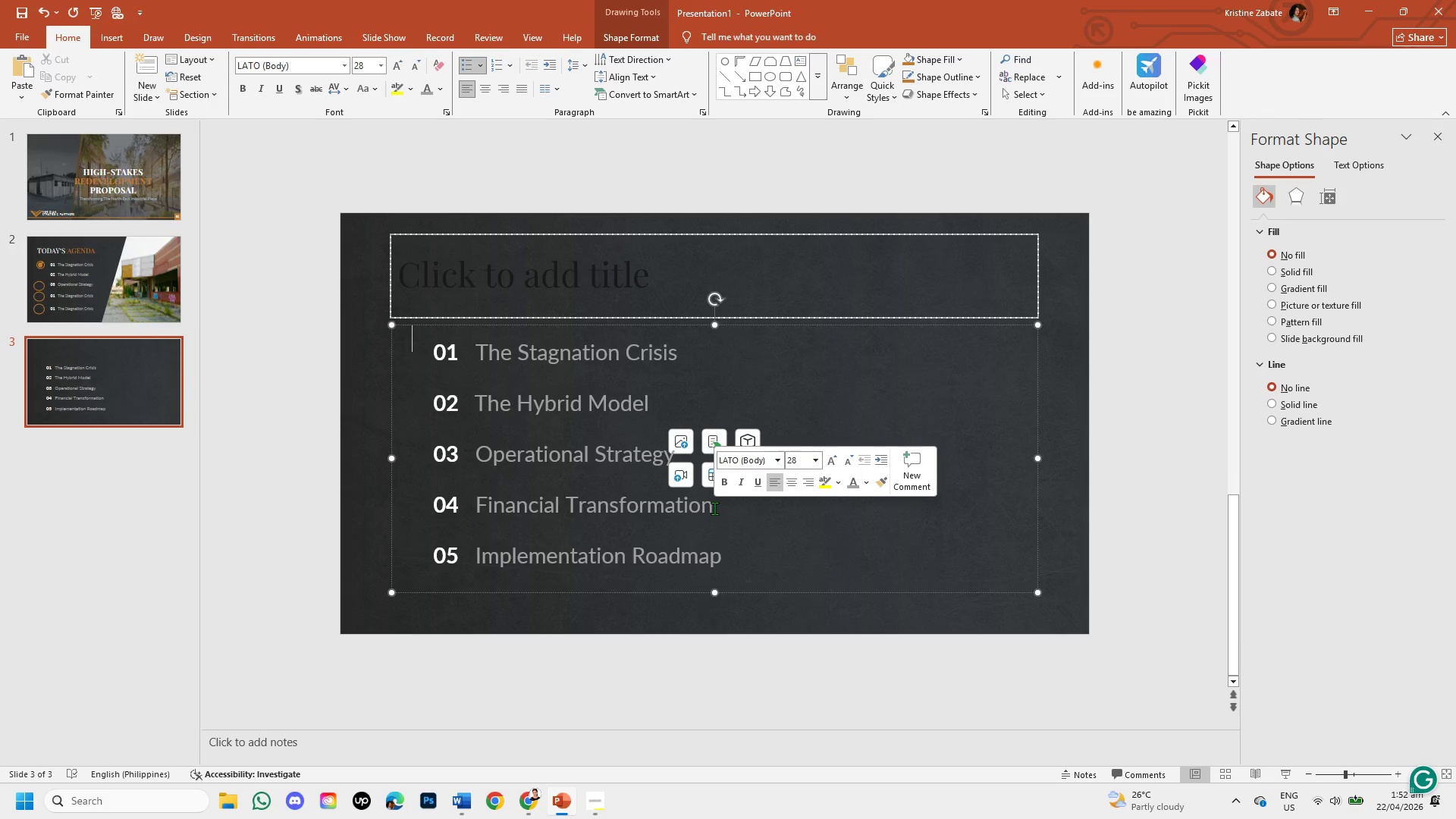 
left_click_drag(start_coordinate=[714, 508], to_coordinate=[370, 497])
 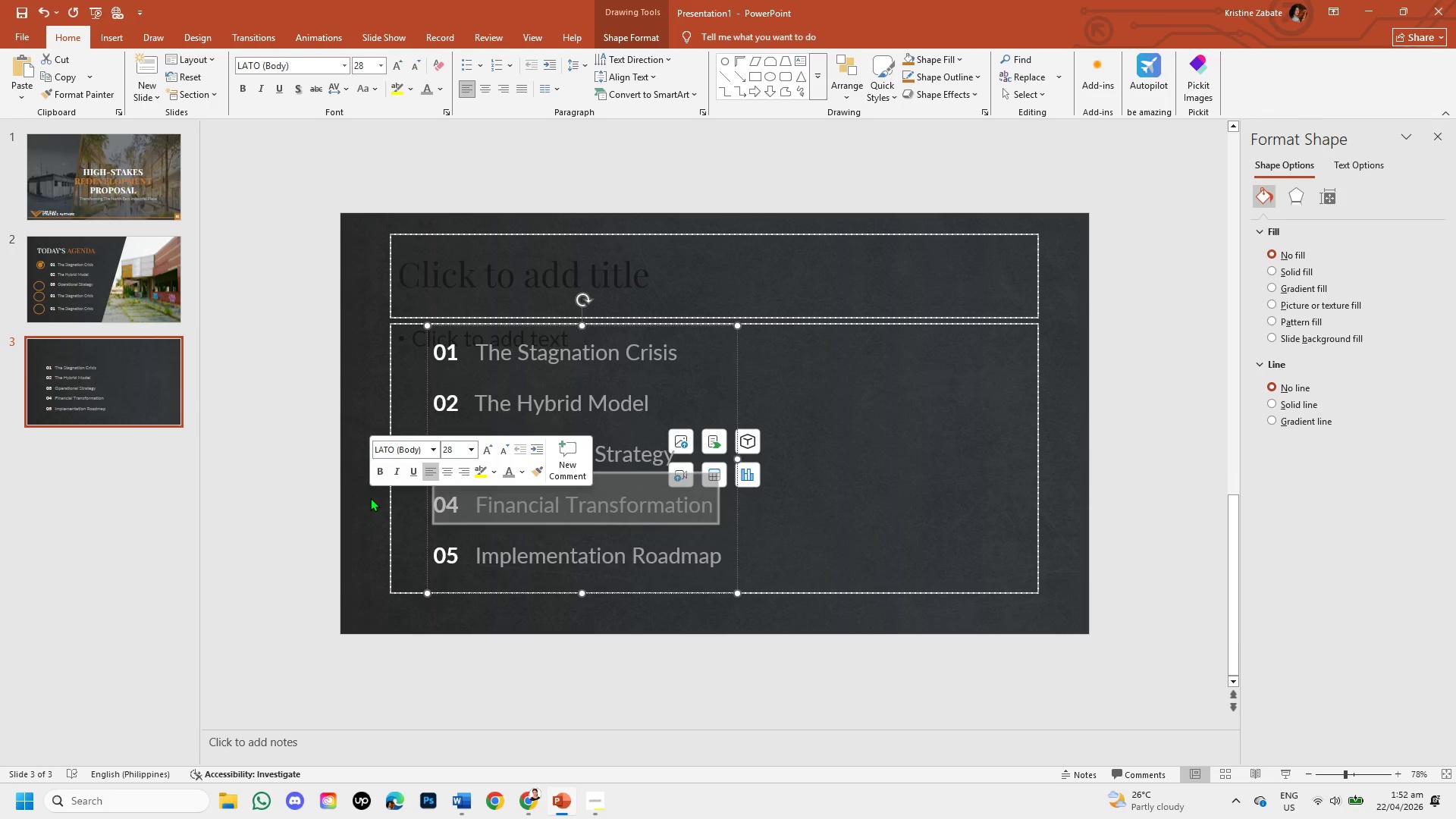 
hold_key(key=ControlLeft, duration=0.89)
 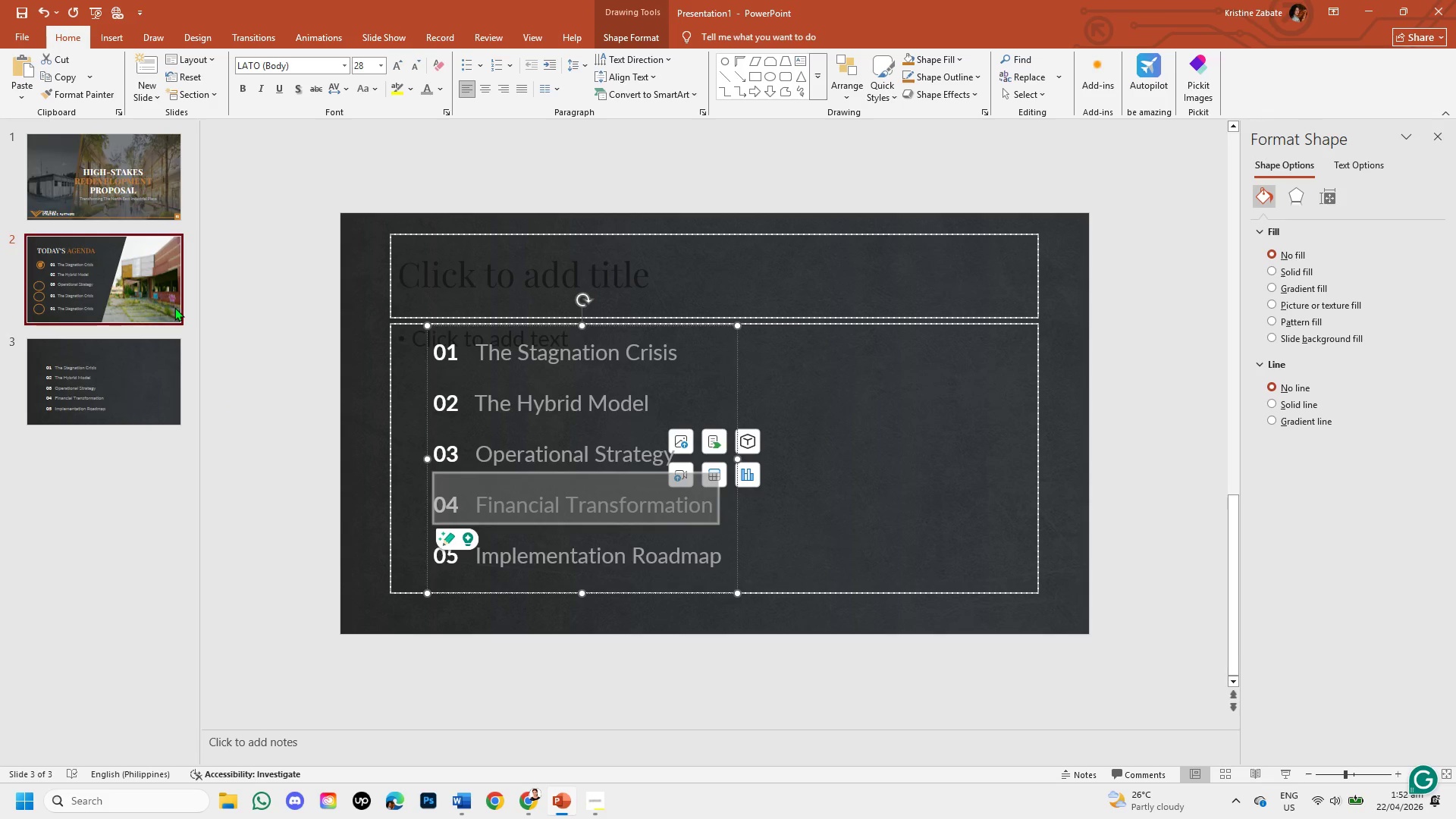 
hold_key(key=C, duration=0.31)
 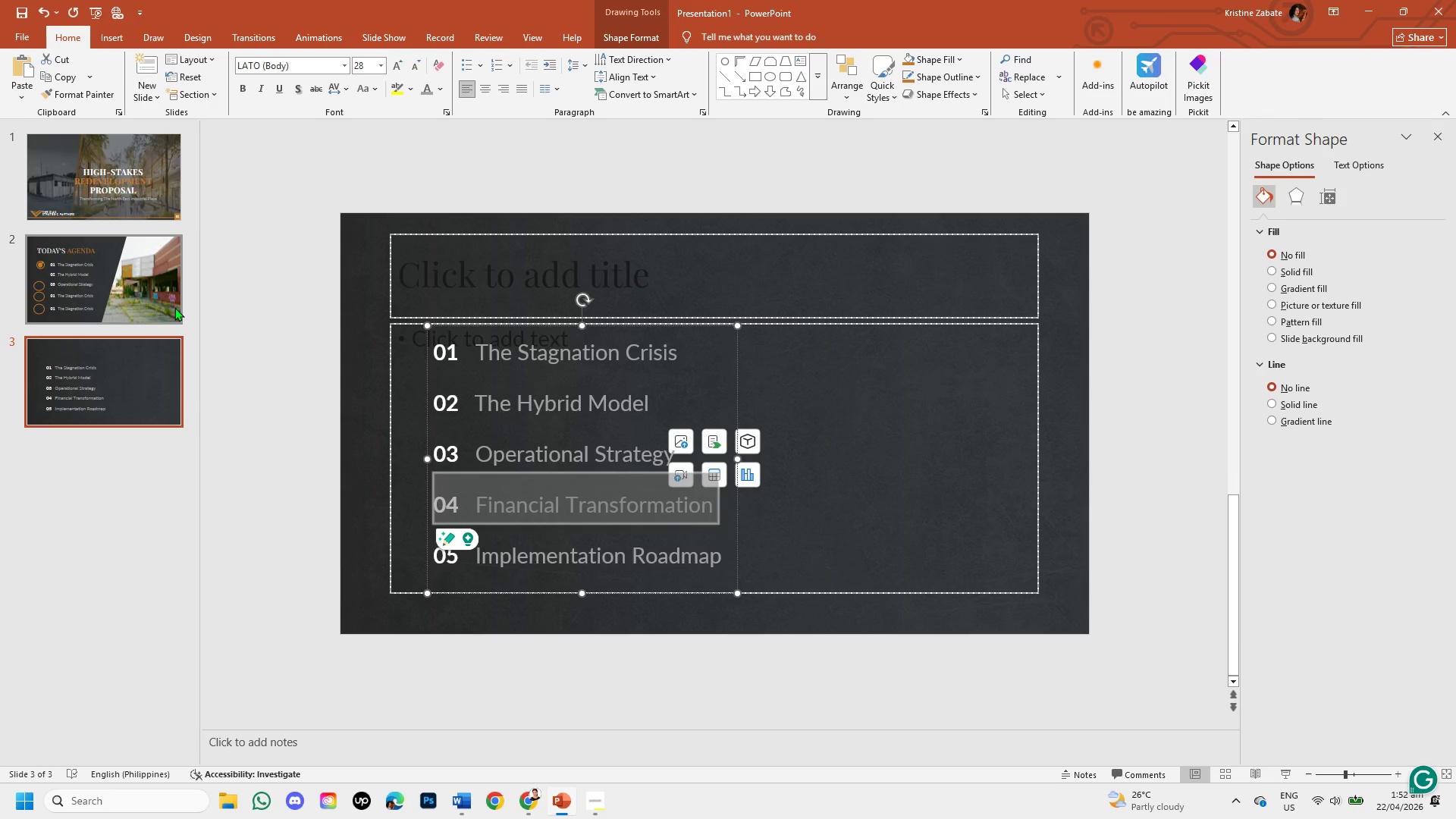 
left_click([174, 307])
 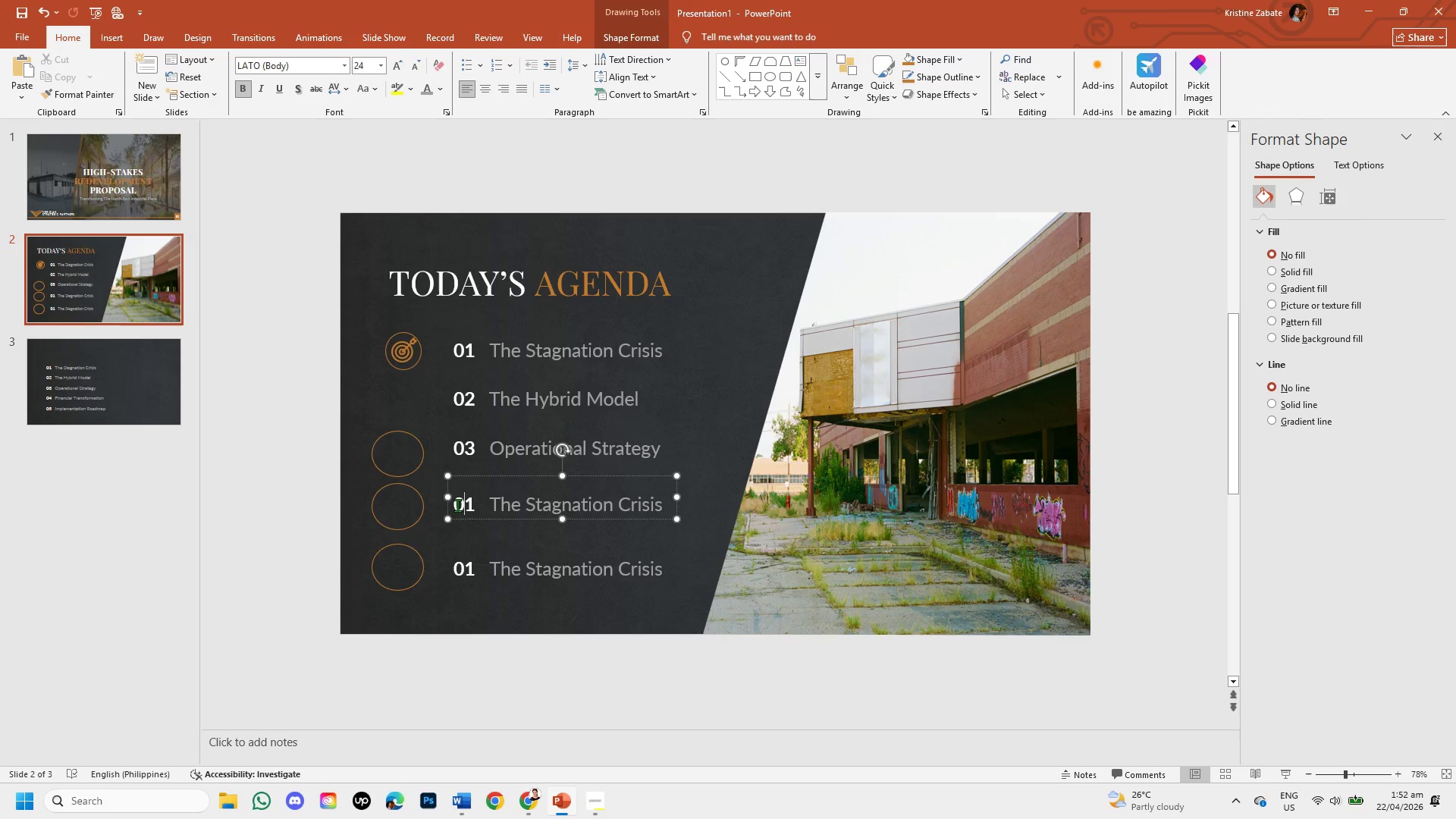 
left_click_drag(start_coordinate=[454, 502], to_coordinate=[687, 518])
 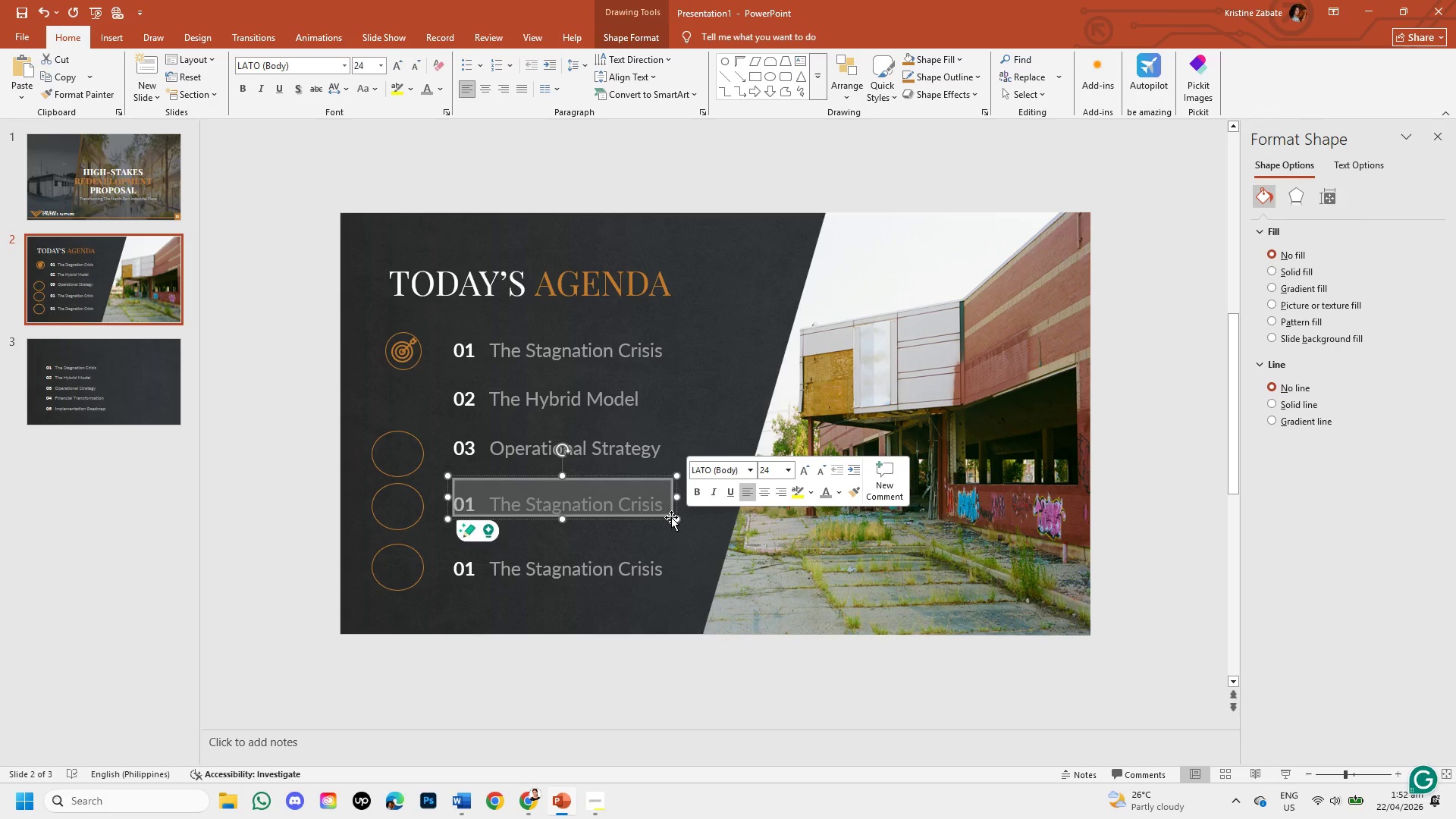 
key(Backspace)
 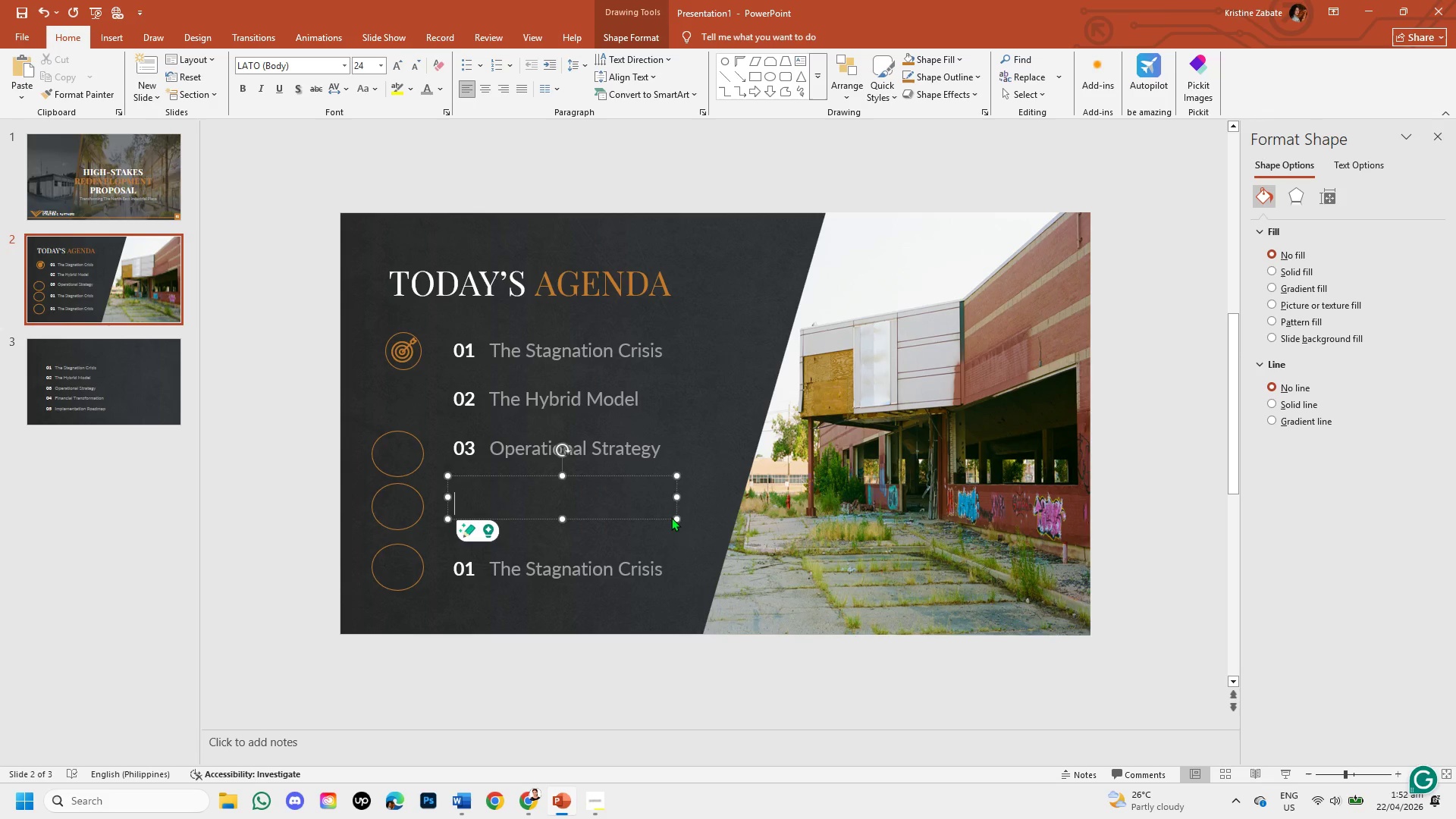 
key(Control+V)
 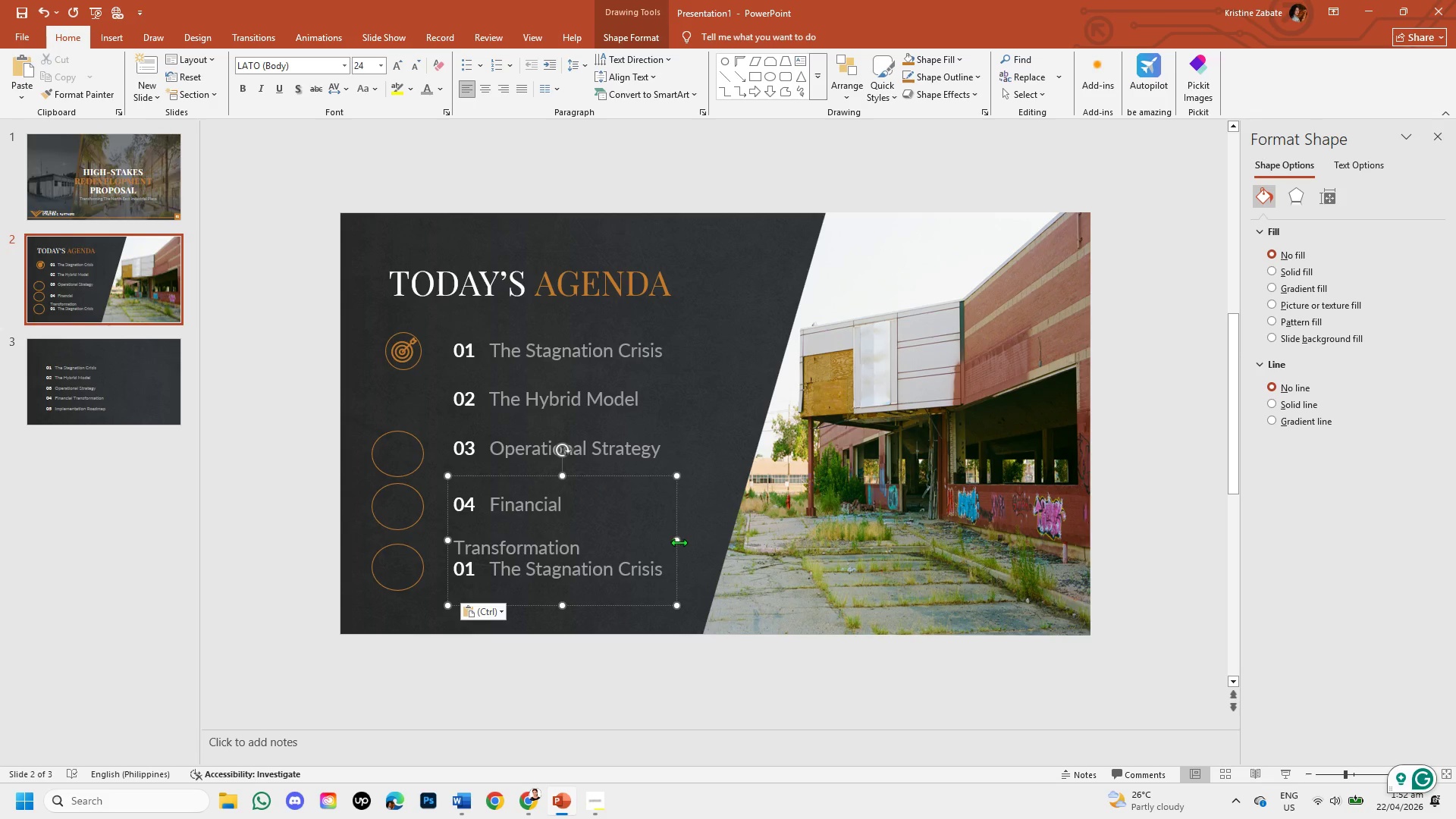 
left_click_drag(start_coordinate=[679, 542], to_coordinate=[730, 550])
 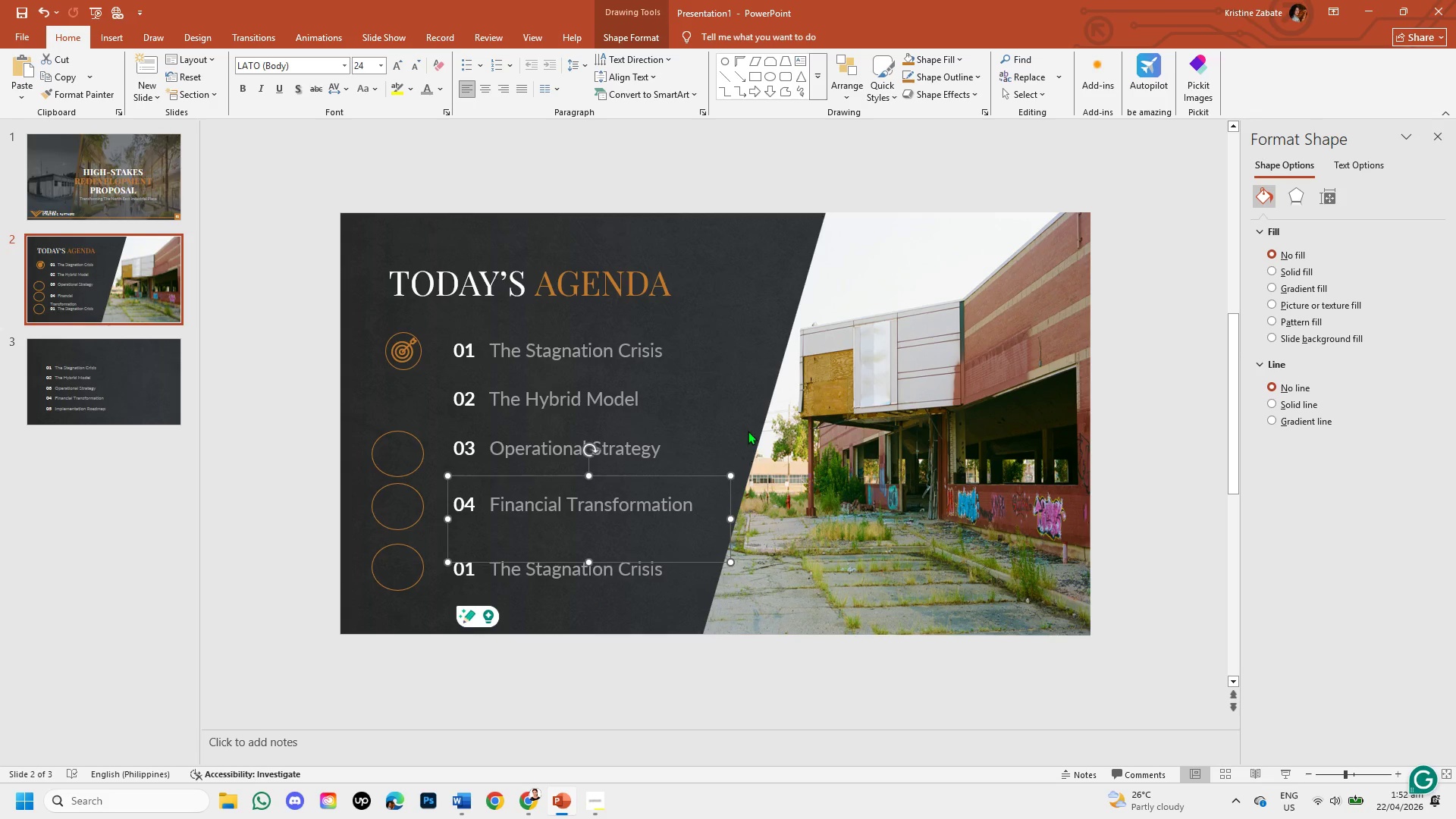 
left_click([748, 431])
 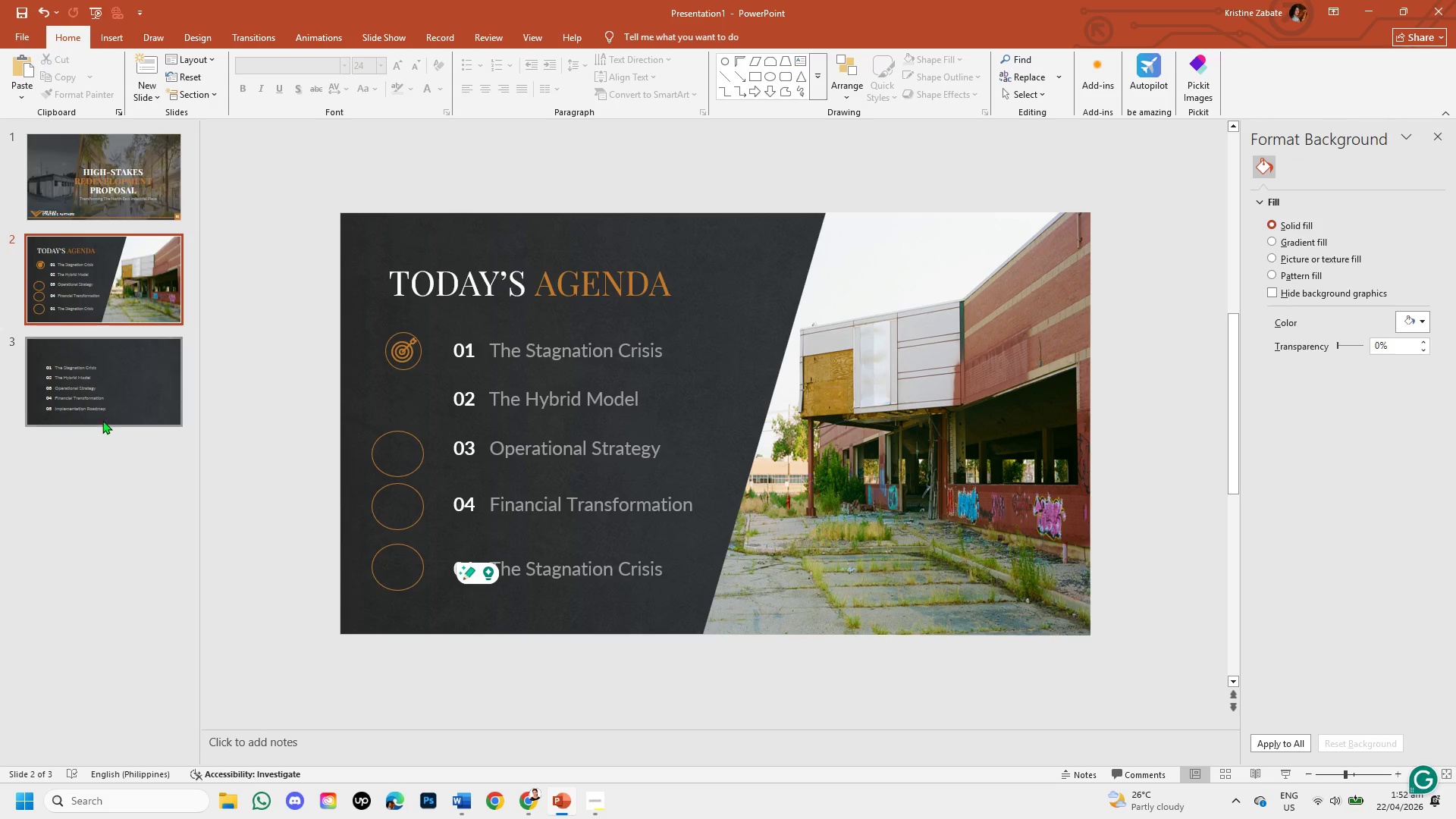 
left_click([85, 406])
 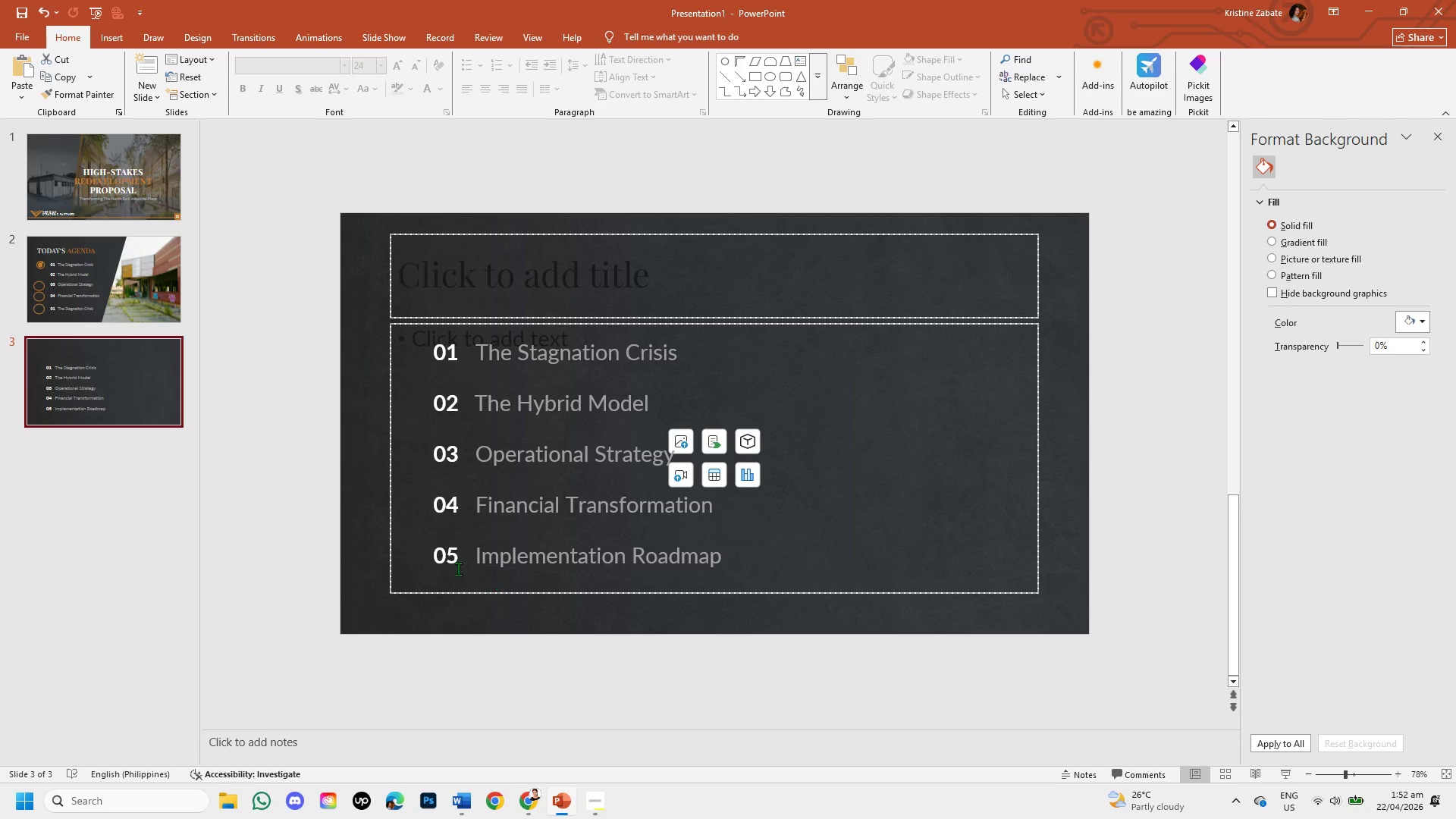 
left_click([448, 562])
 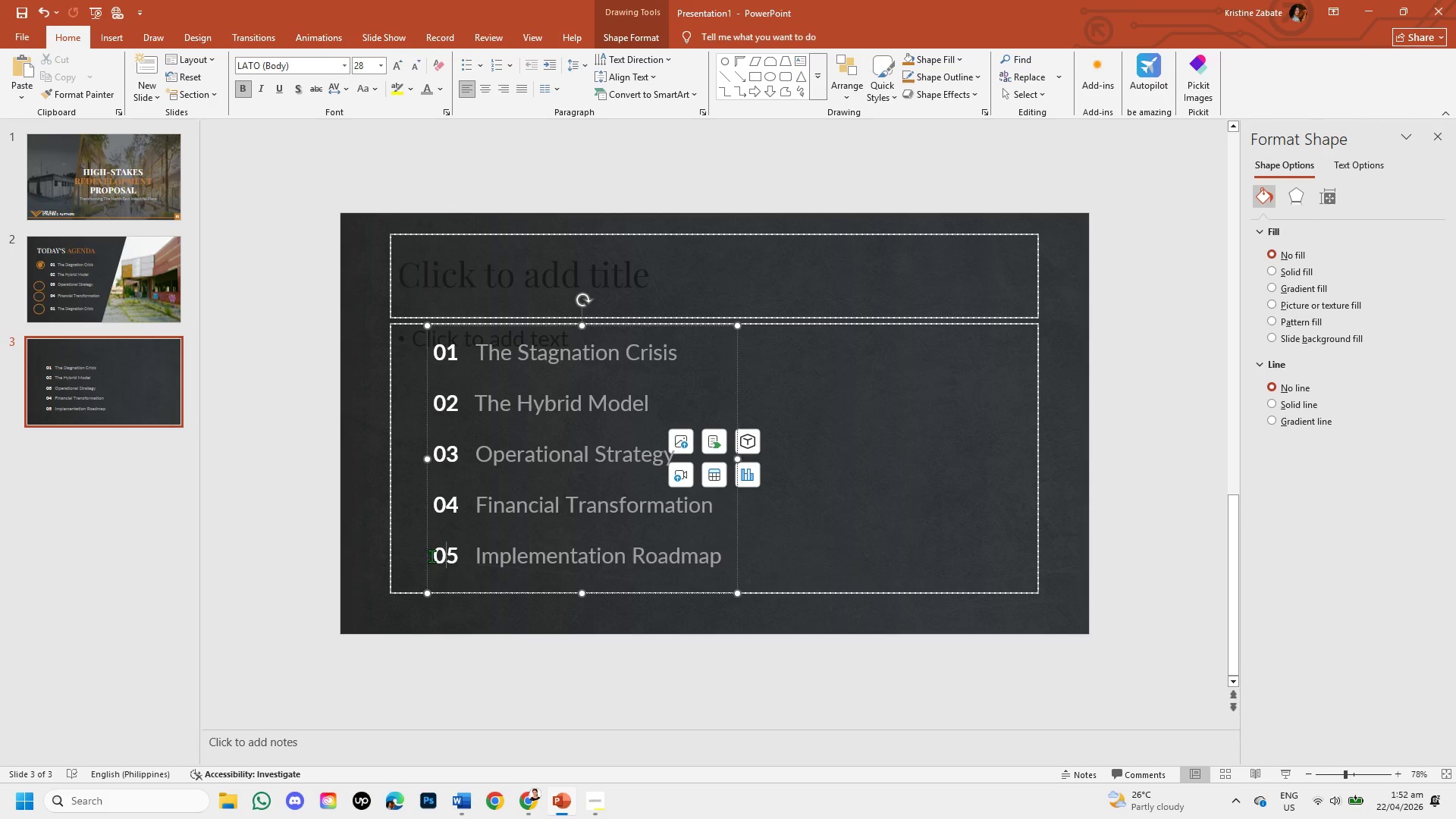 
left_click_drag(start_coordinate=[432, 556], to_coordinate=[708, 557])
 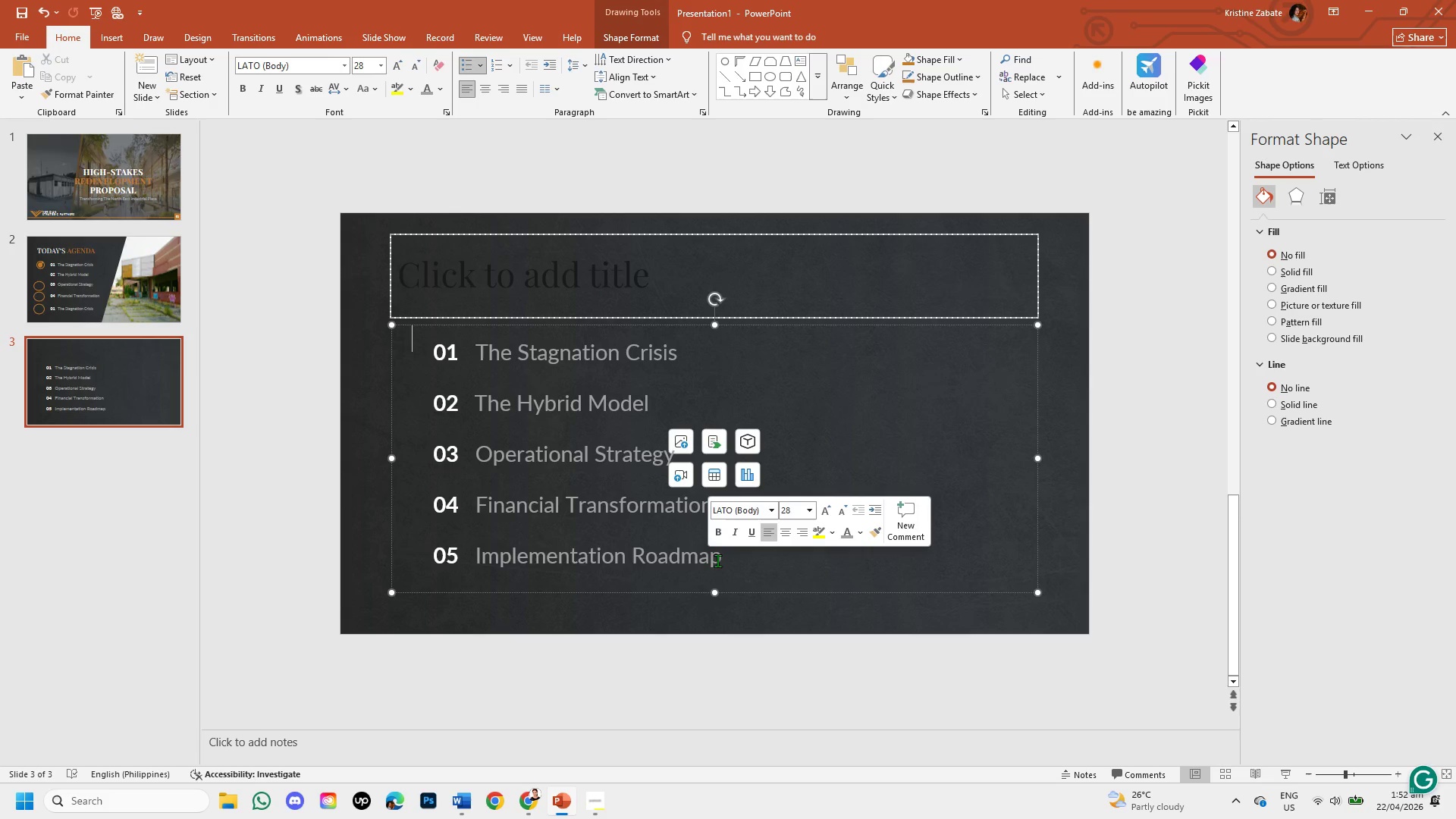 
left_click([717, 560])
 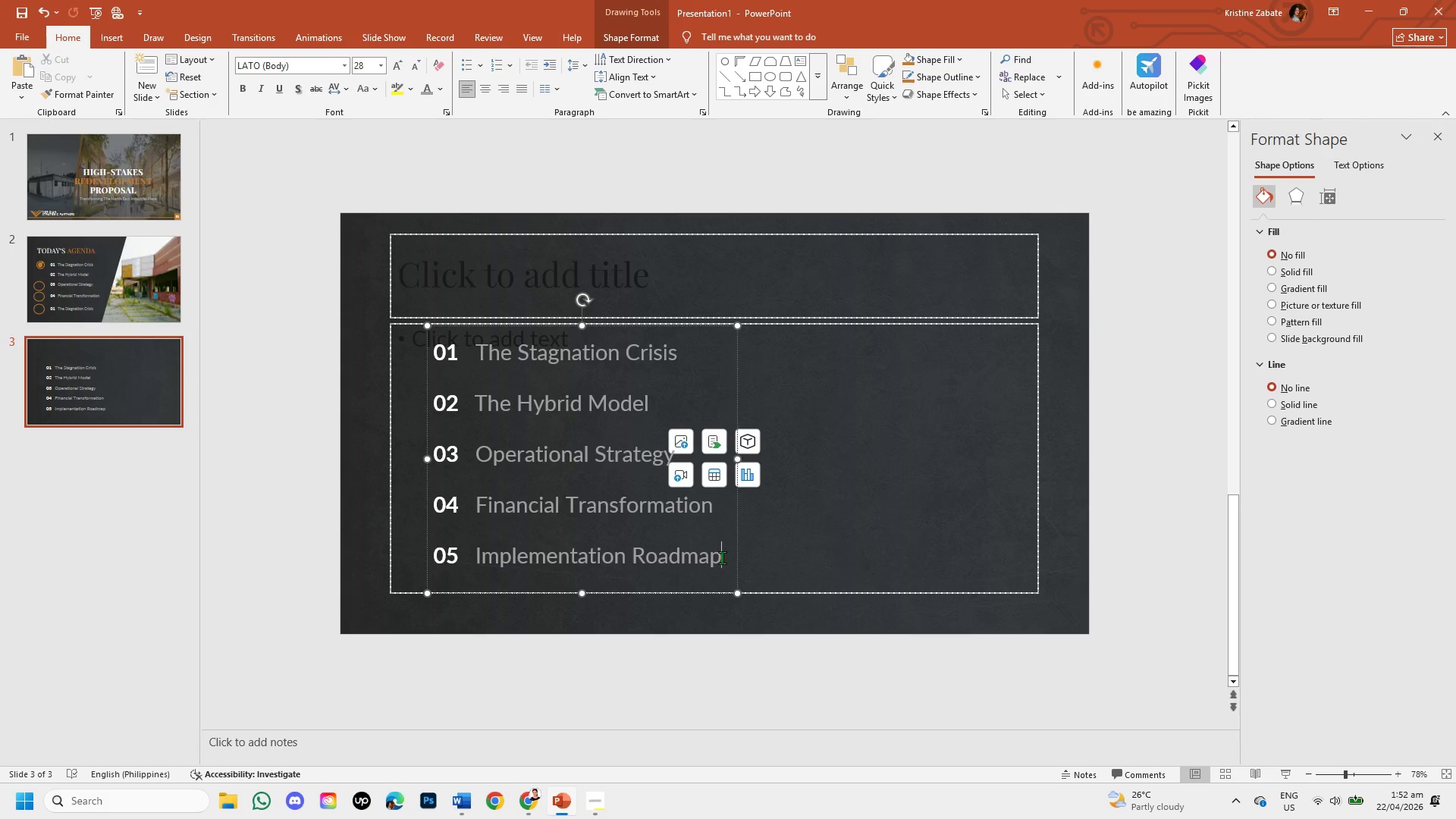 
left_click_drag(start_coordinate=[722, 557], to_coordinate=[453, 553])
 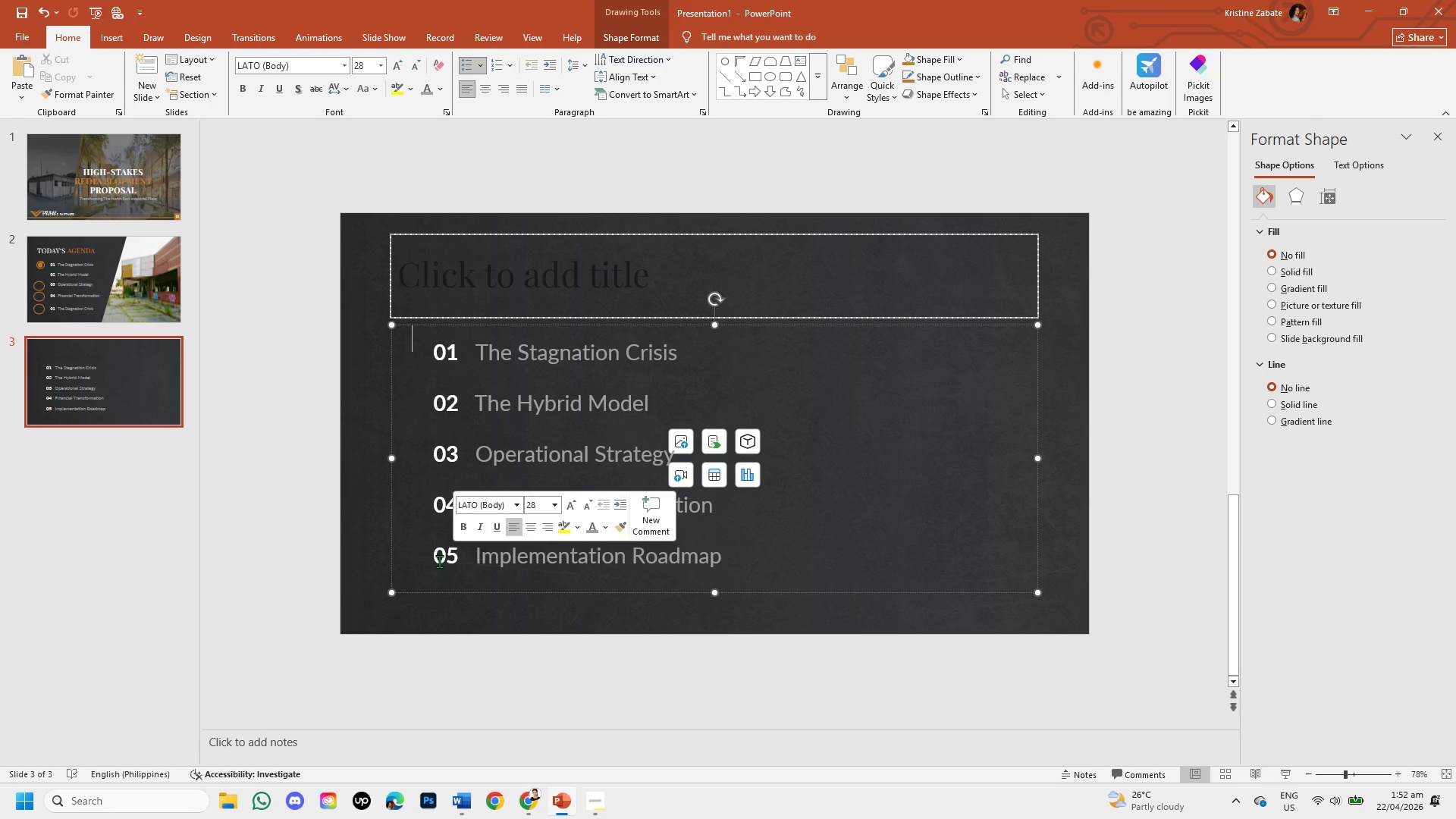 
left_click([439, 561])
 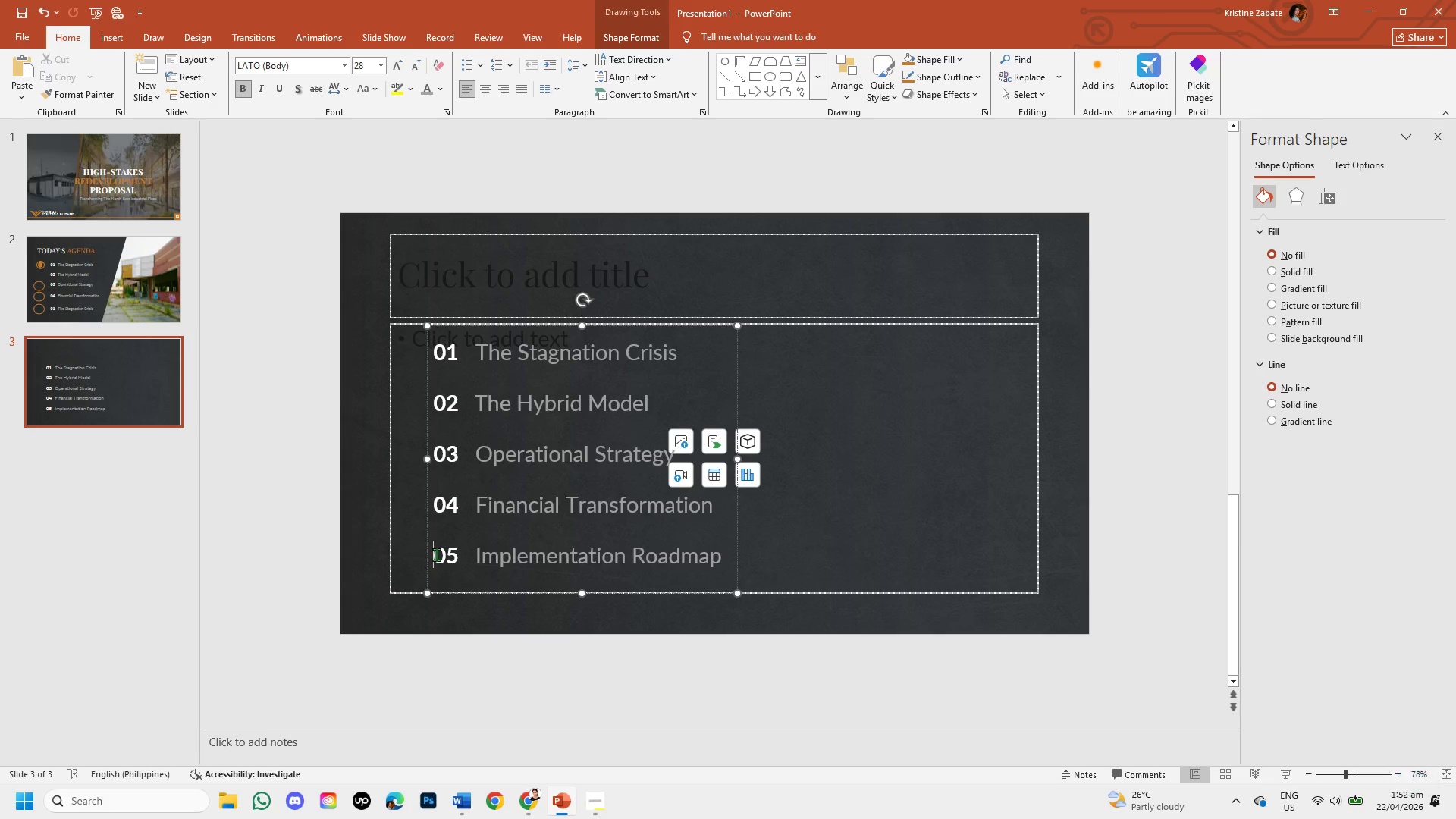 
left_click([436, 554])
 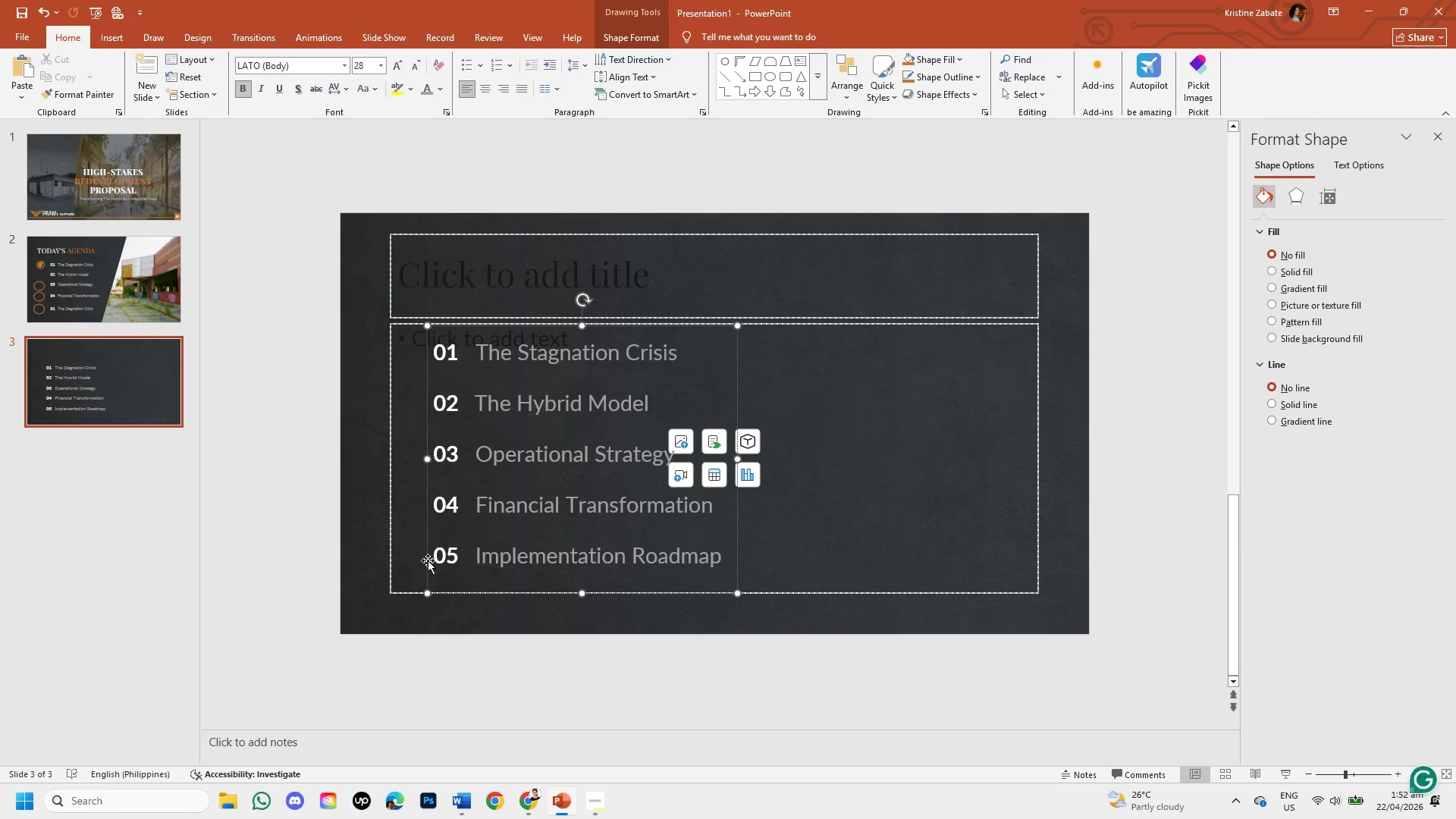 
left_click([428, 560])
 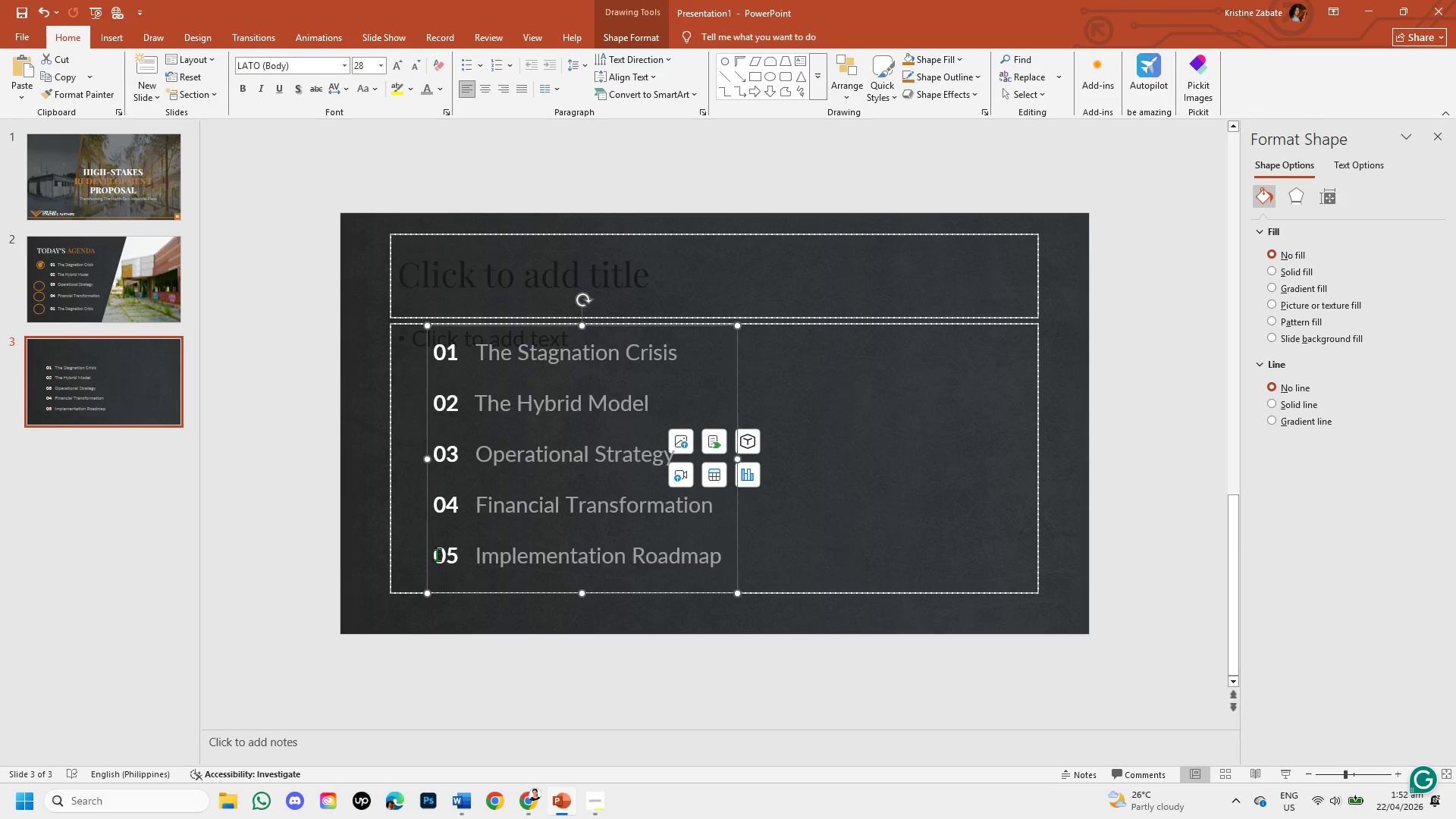 
left_click([436, 552])
 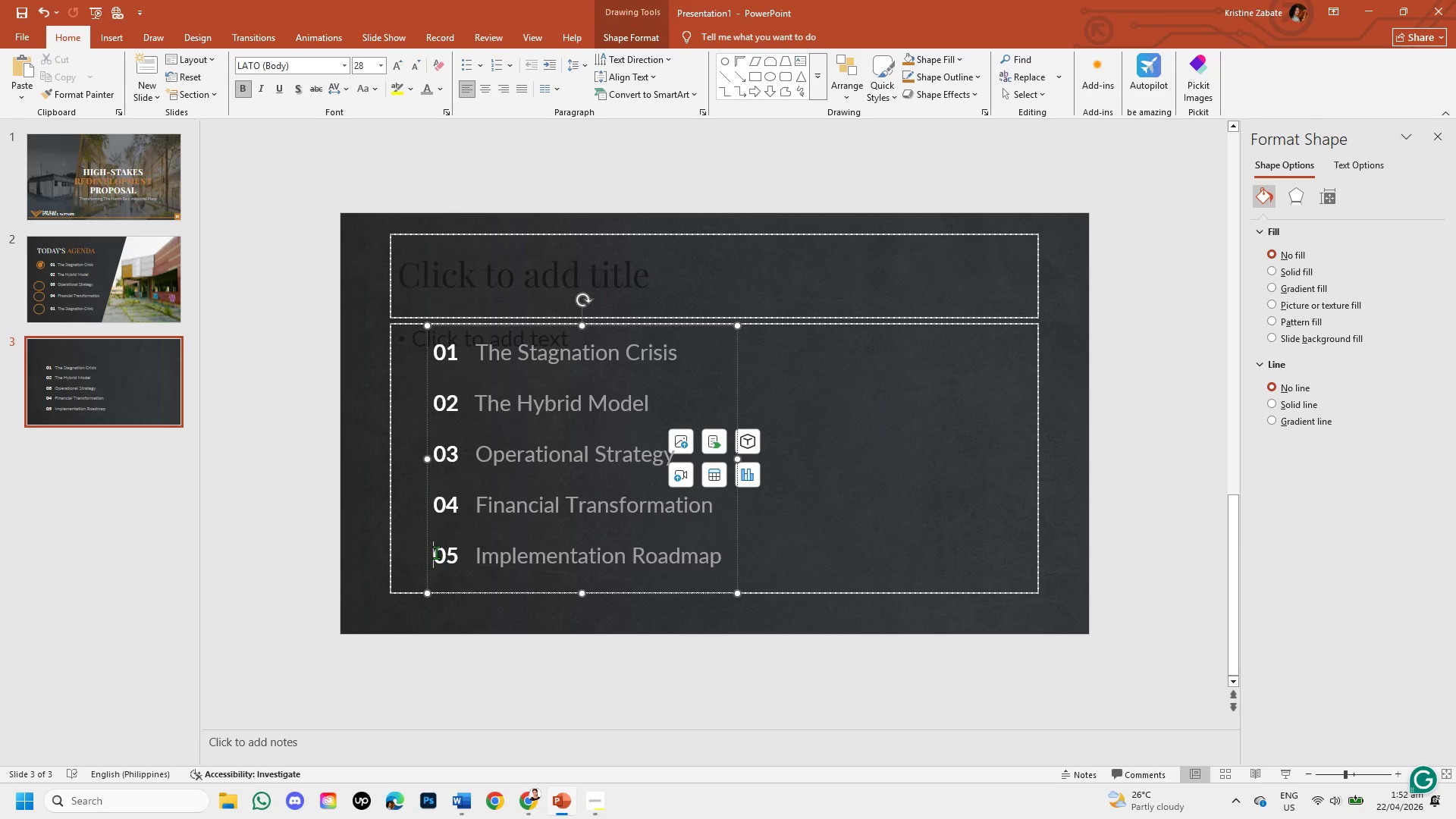 
left_click_drag(start_coordinate=[436, 552], to_coordinate=[695, 554])
 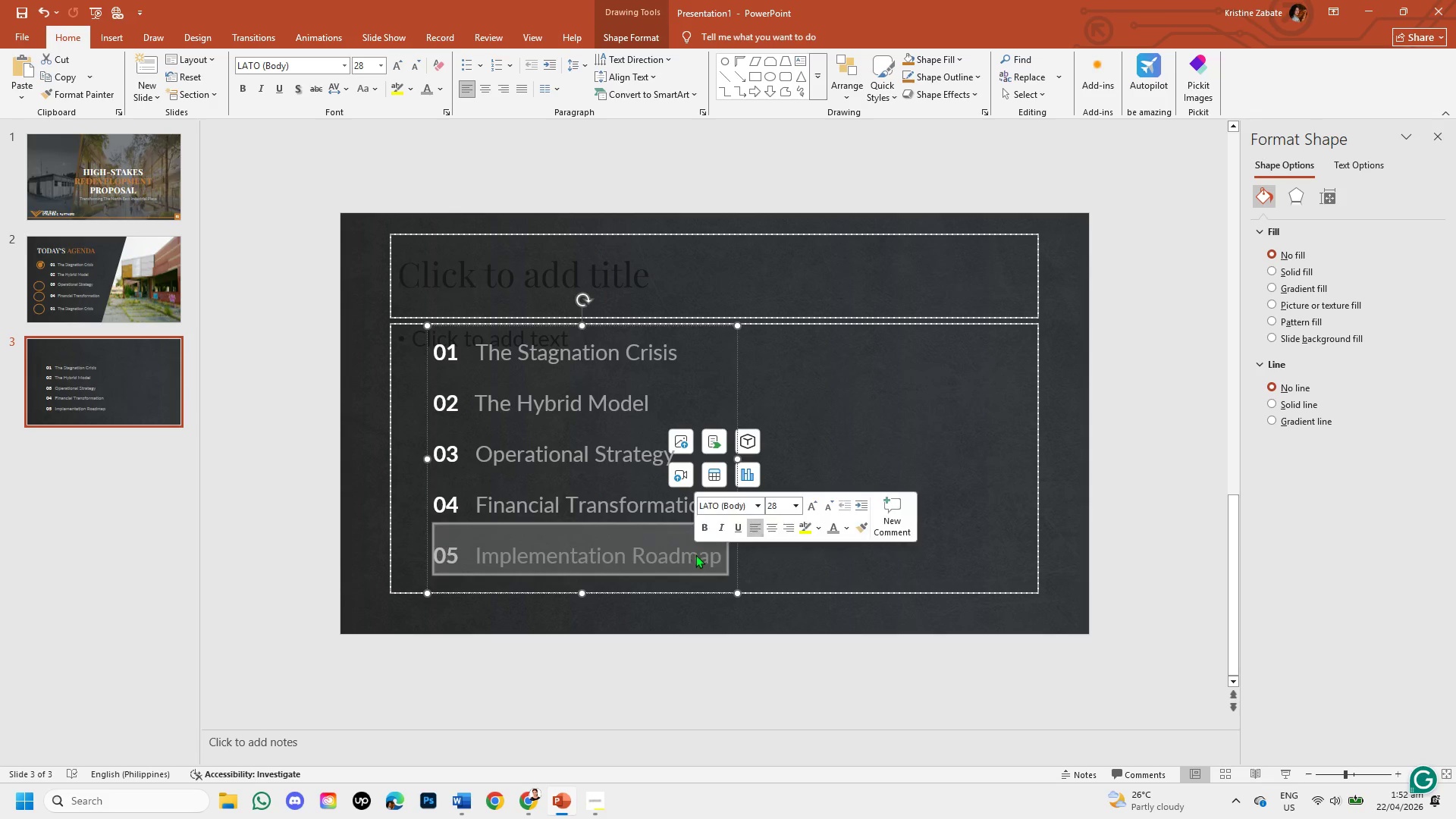 
key(Control+C)
 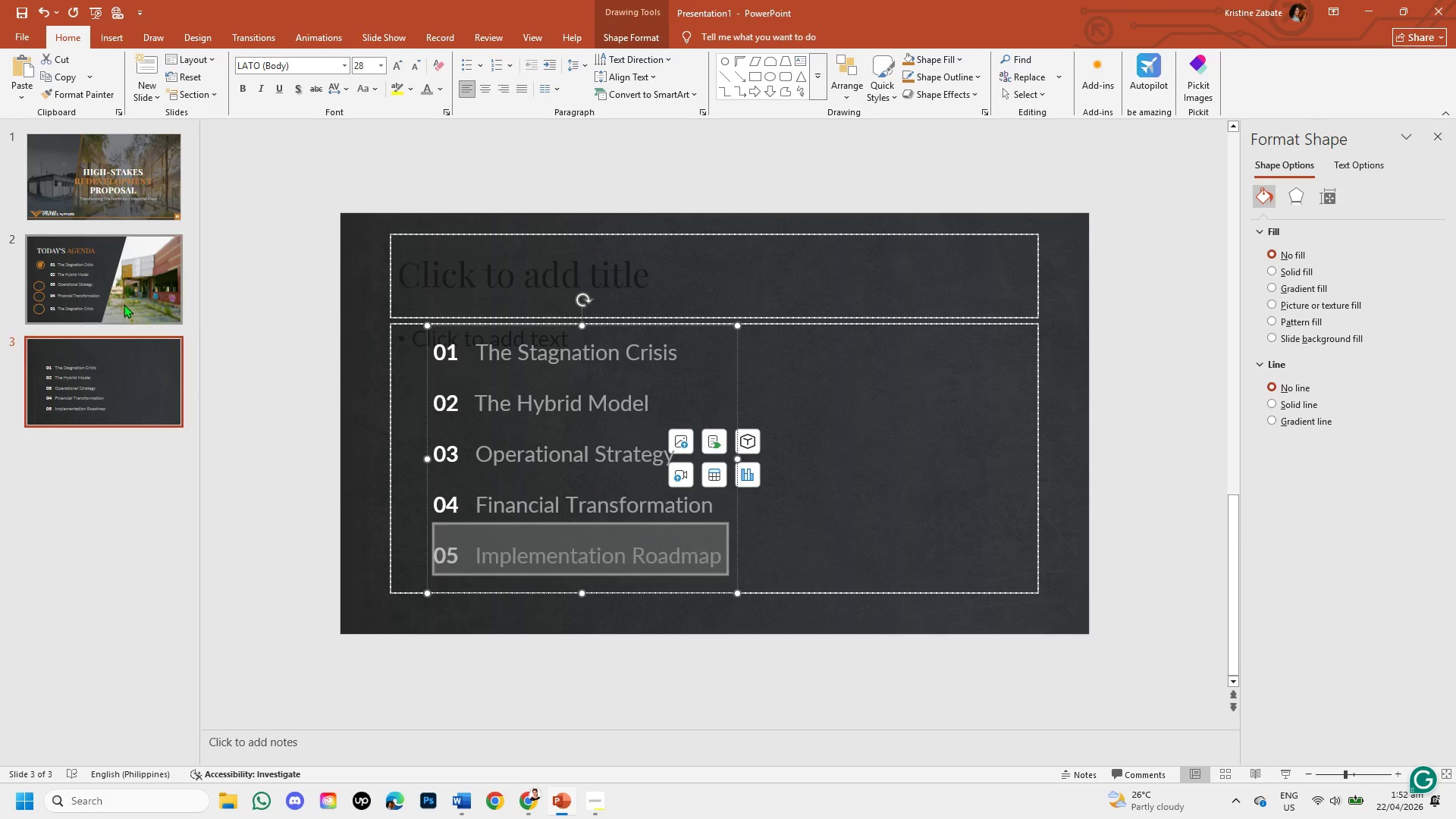 
left_click([115, 290])
 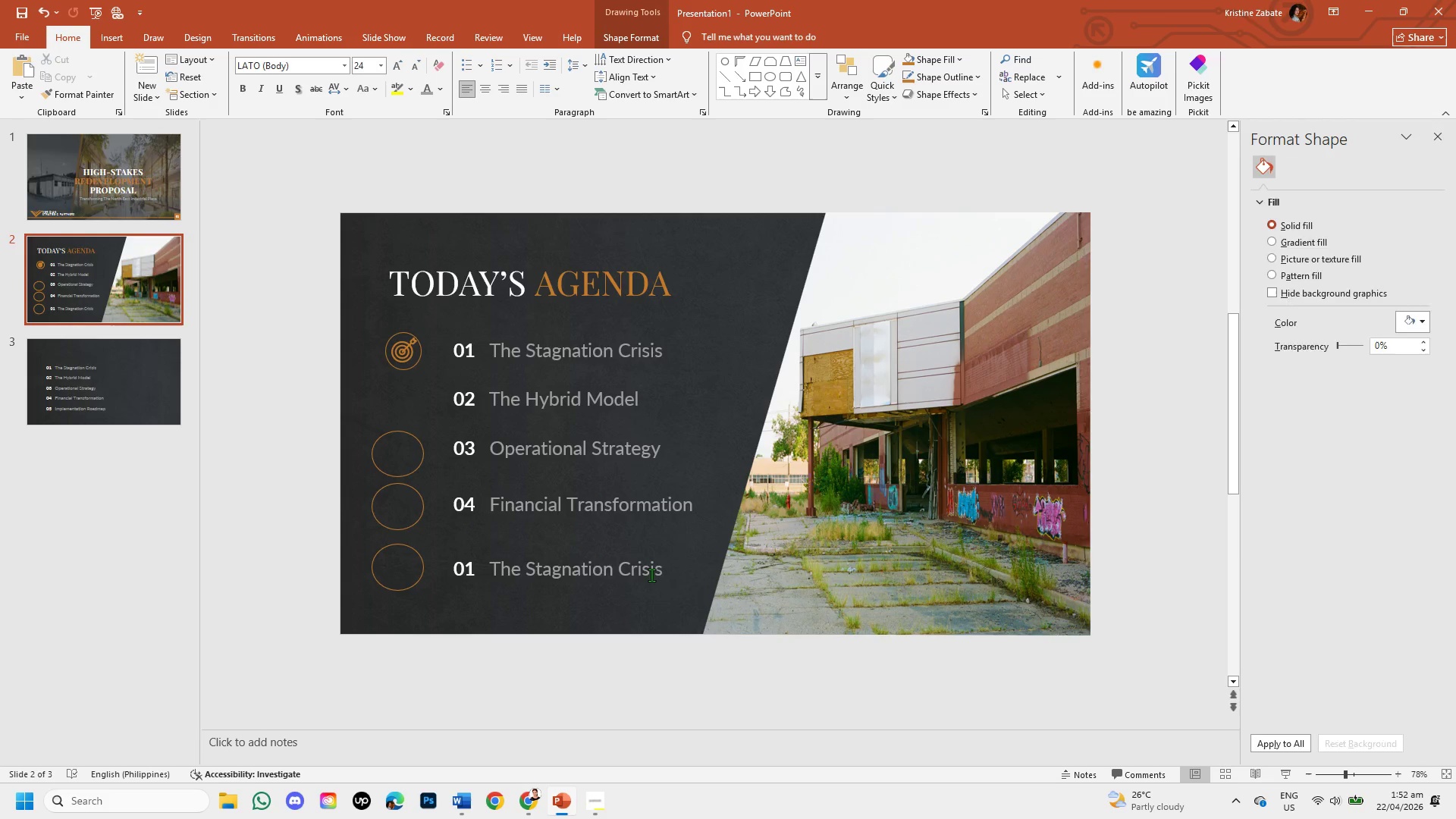 
left_click_drag(start_coordinate=[666, 571], to_coordinate=[444, 571])
 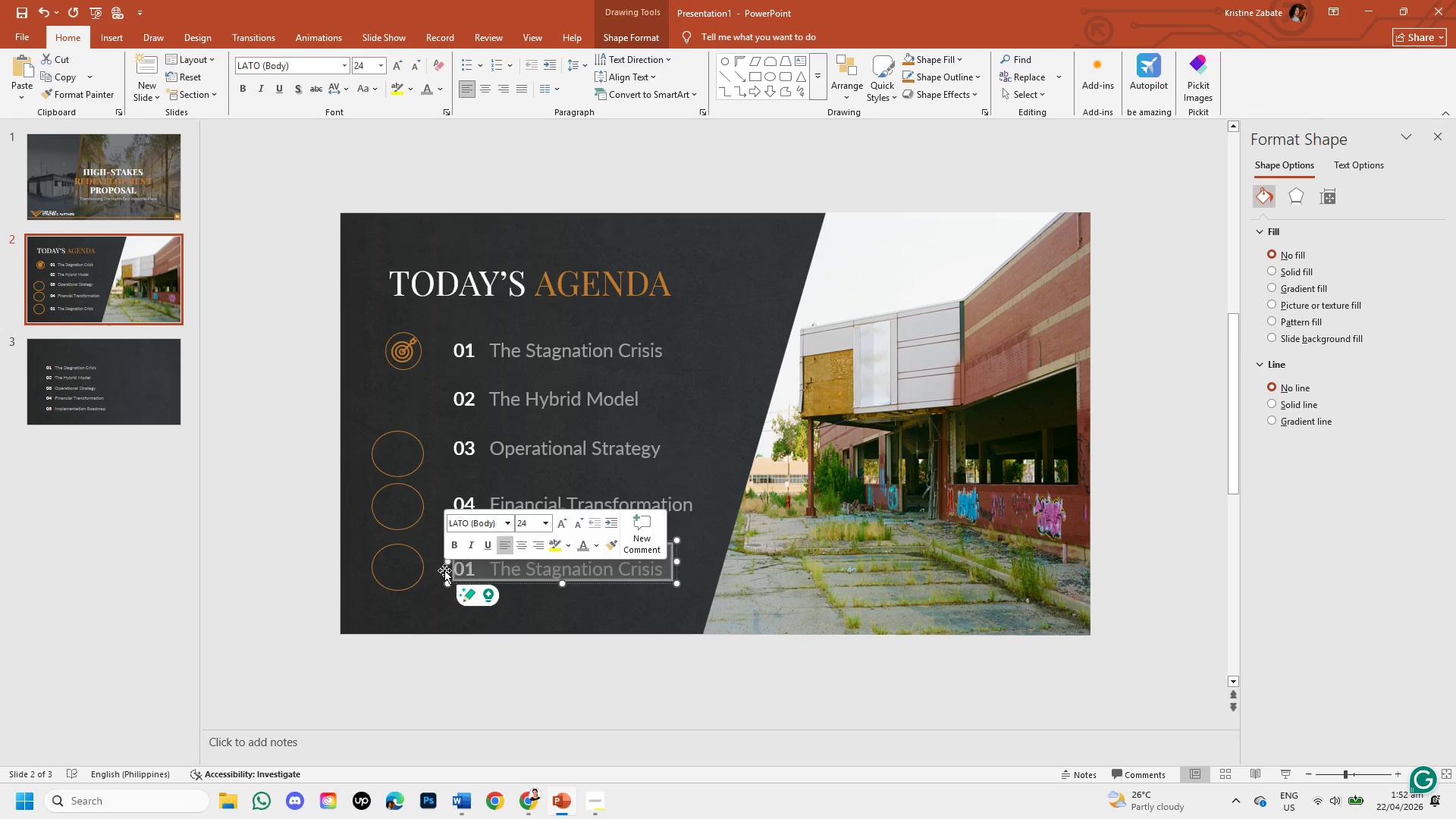 
key(Backspace)
 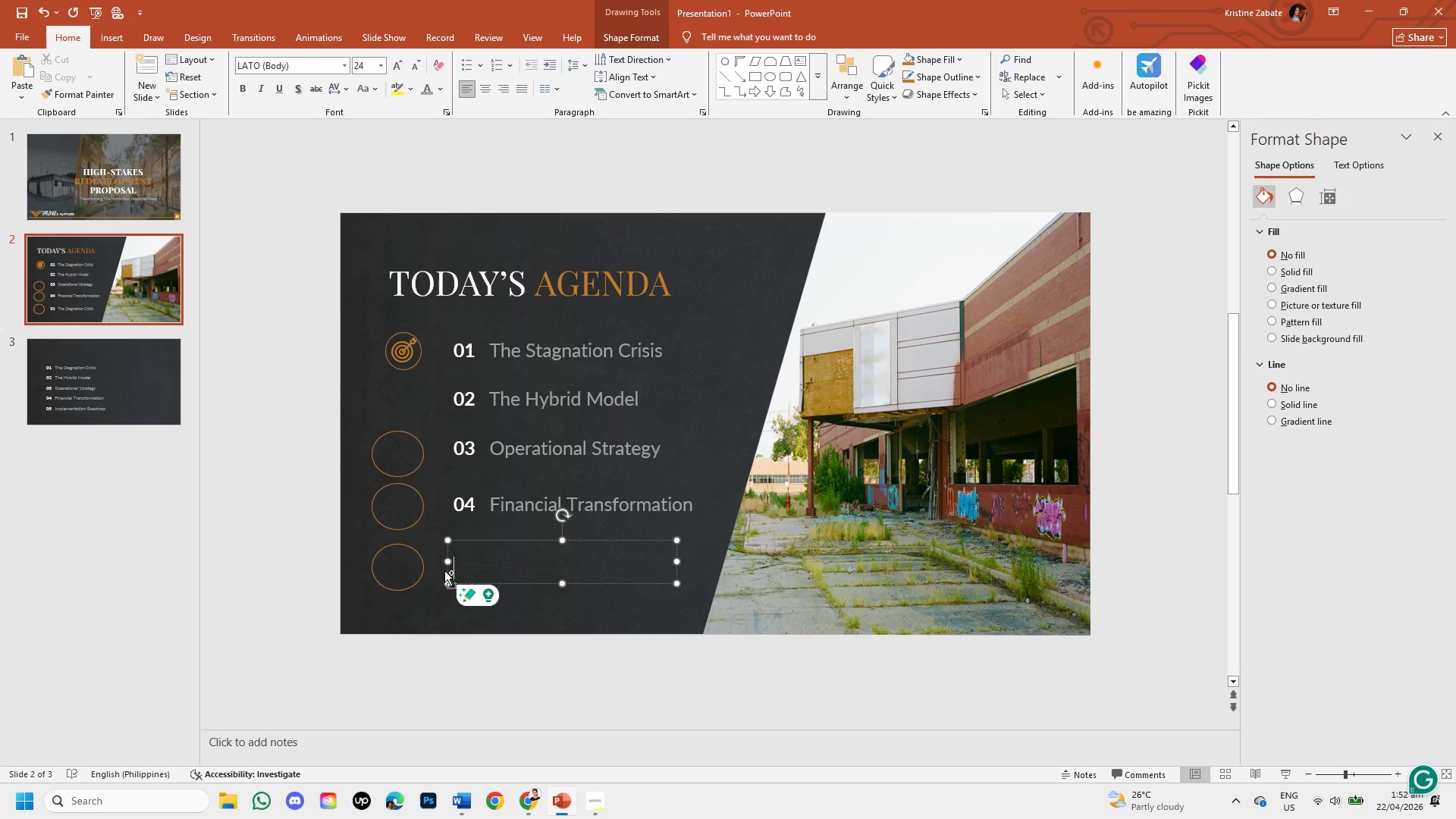 
key(Control+V)
 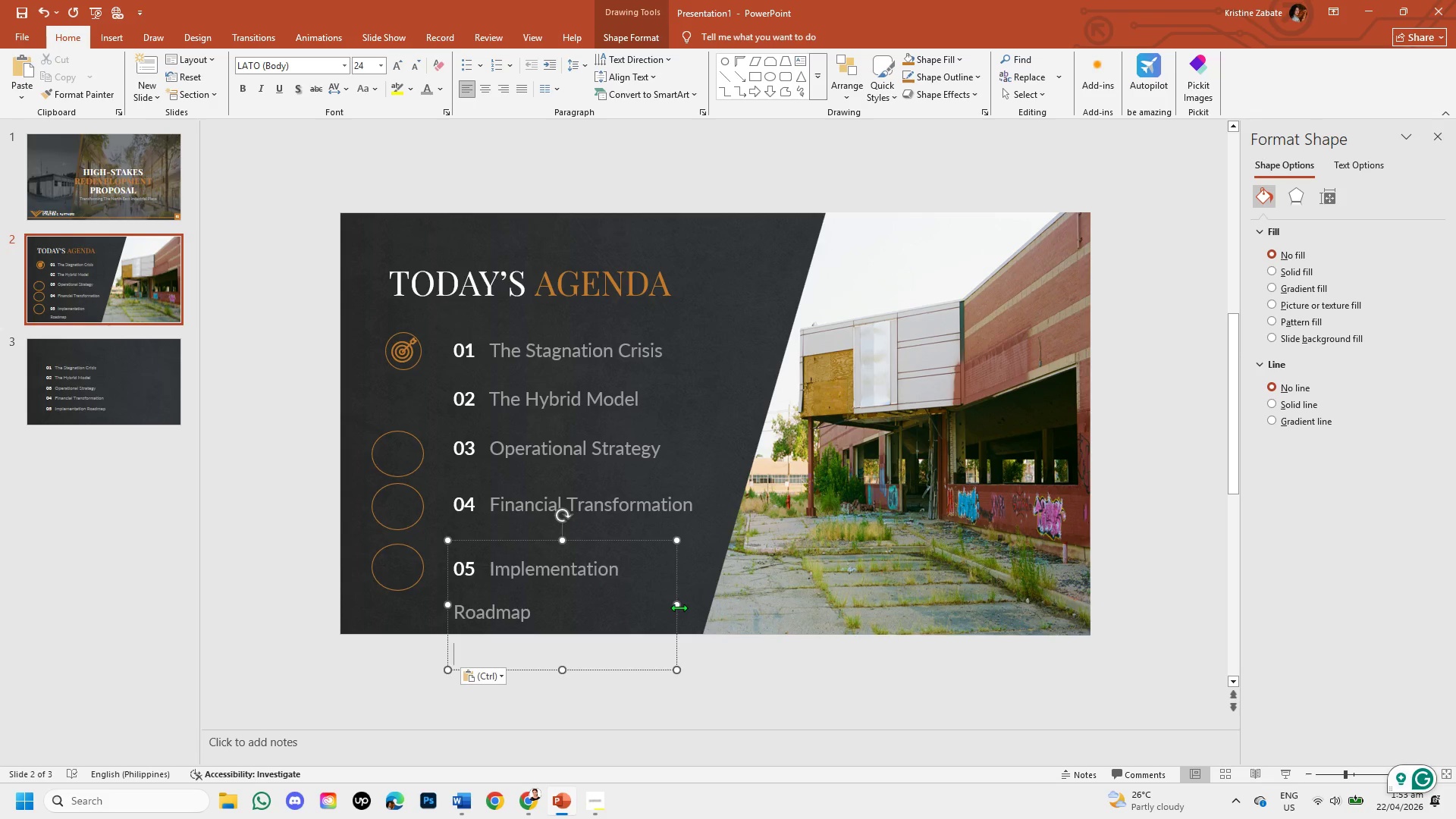 
left_click_drag(start_coordinate=[676, 605], to_coordinate=[715, 607])
 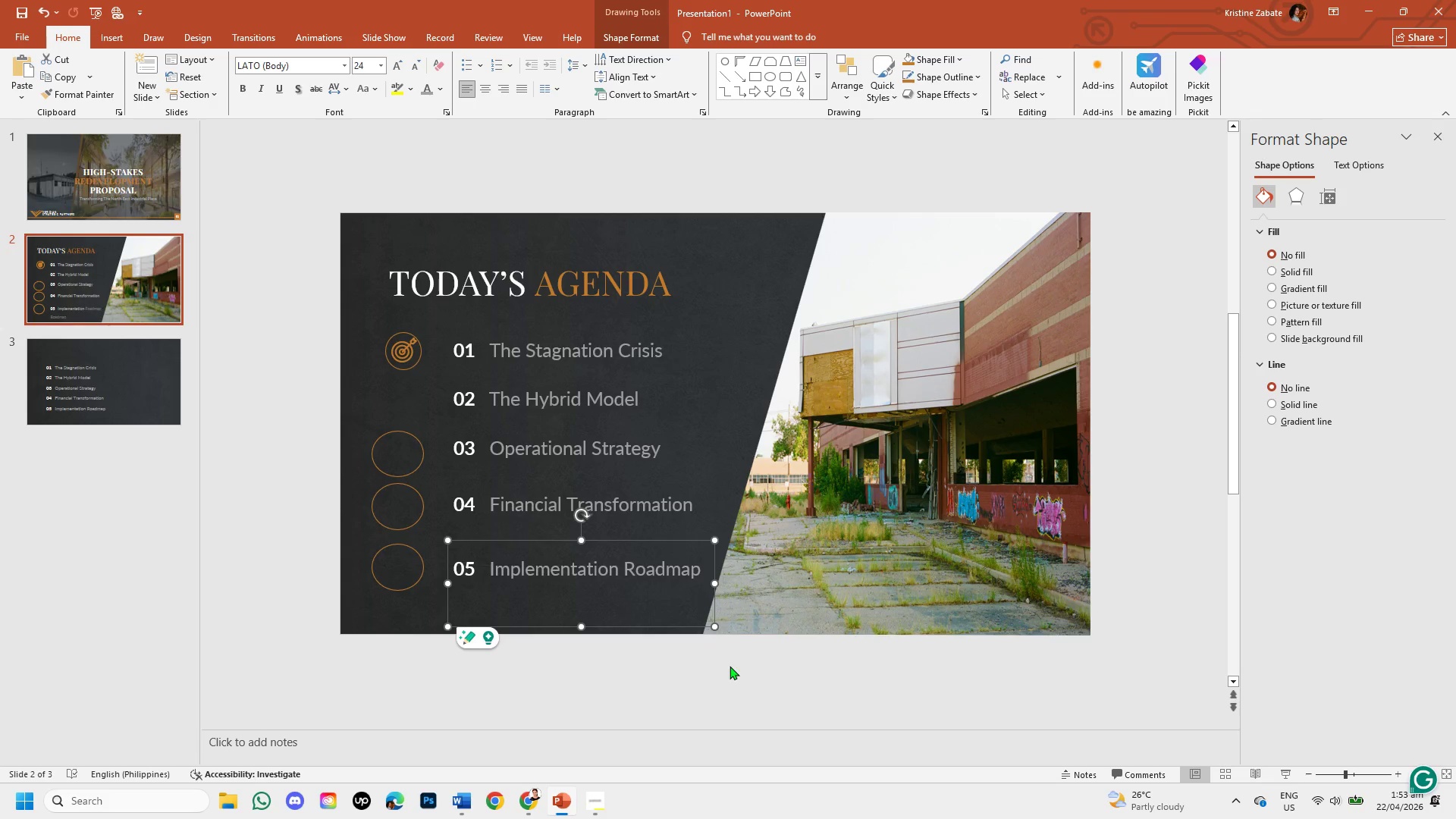 
left_click([730, 666])
 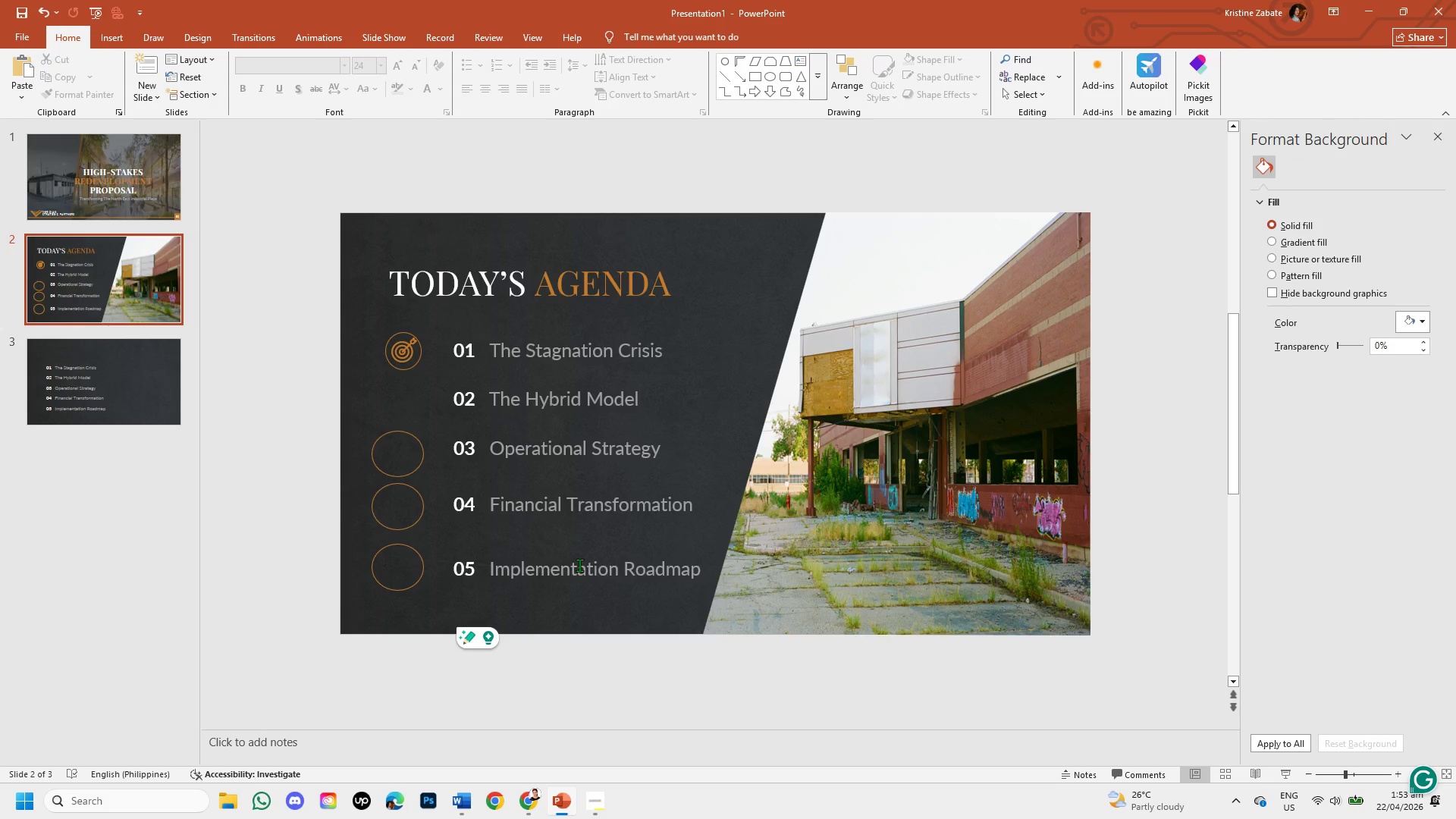 
left_click([579, 565])
 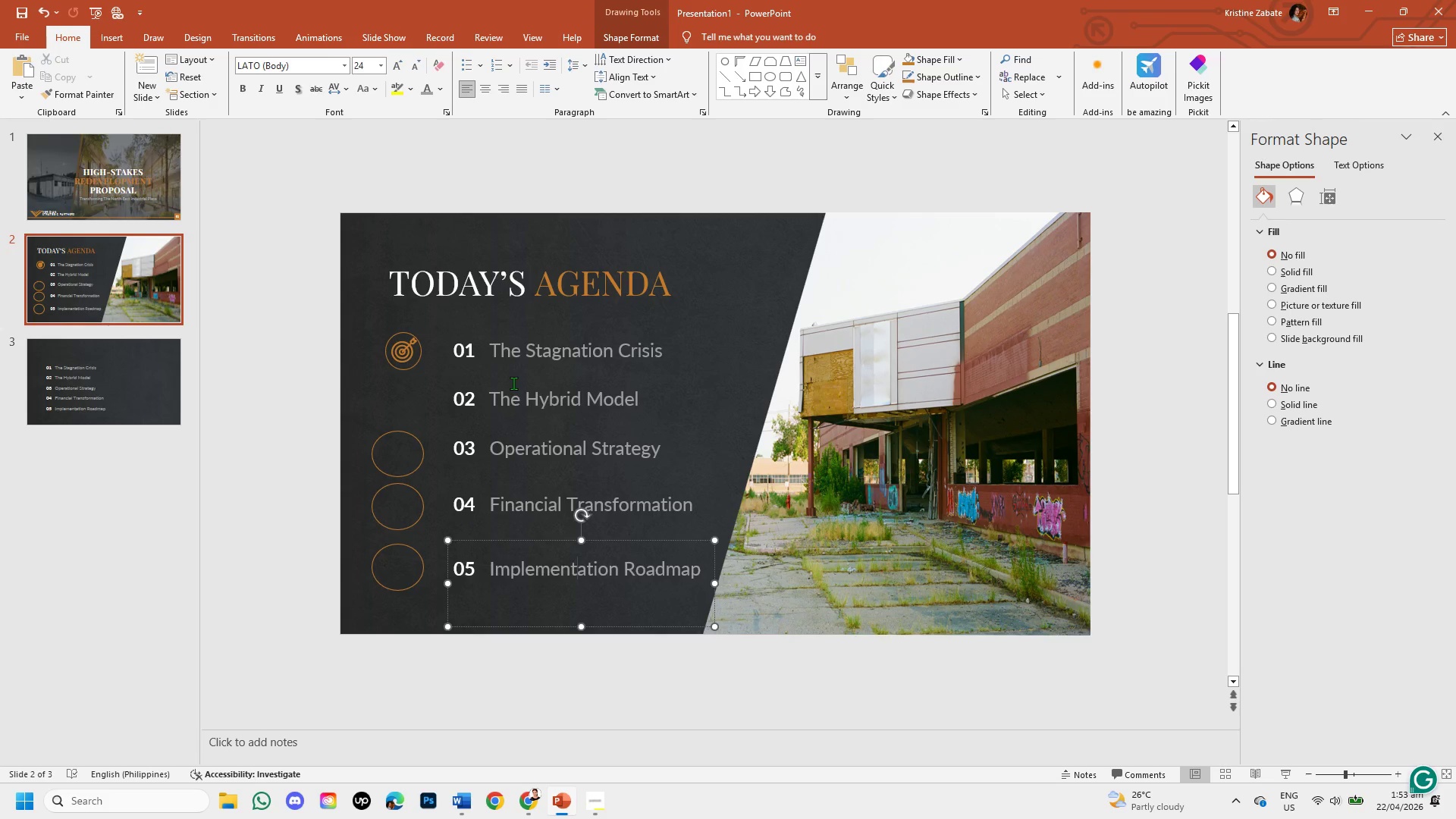 
left_click([513, 347])
 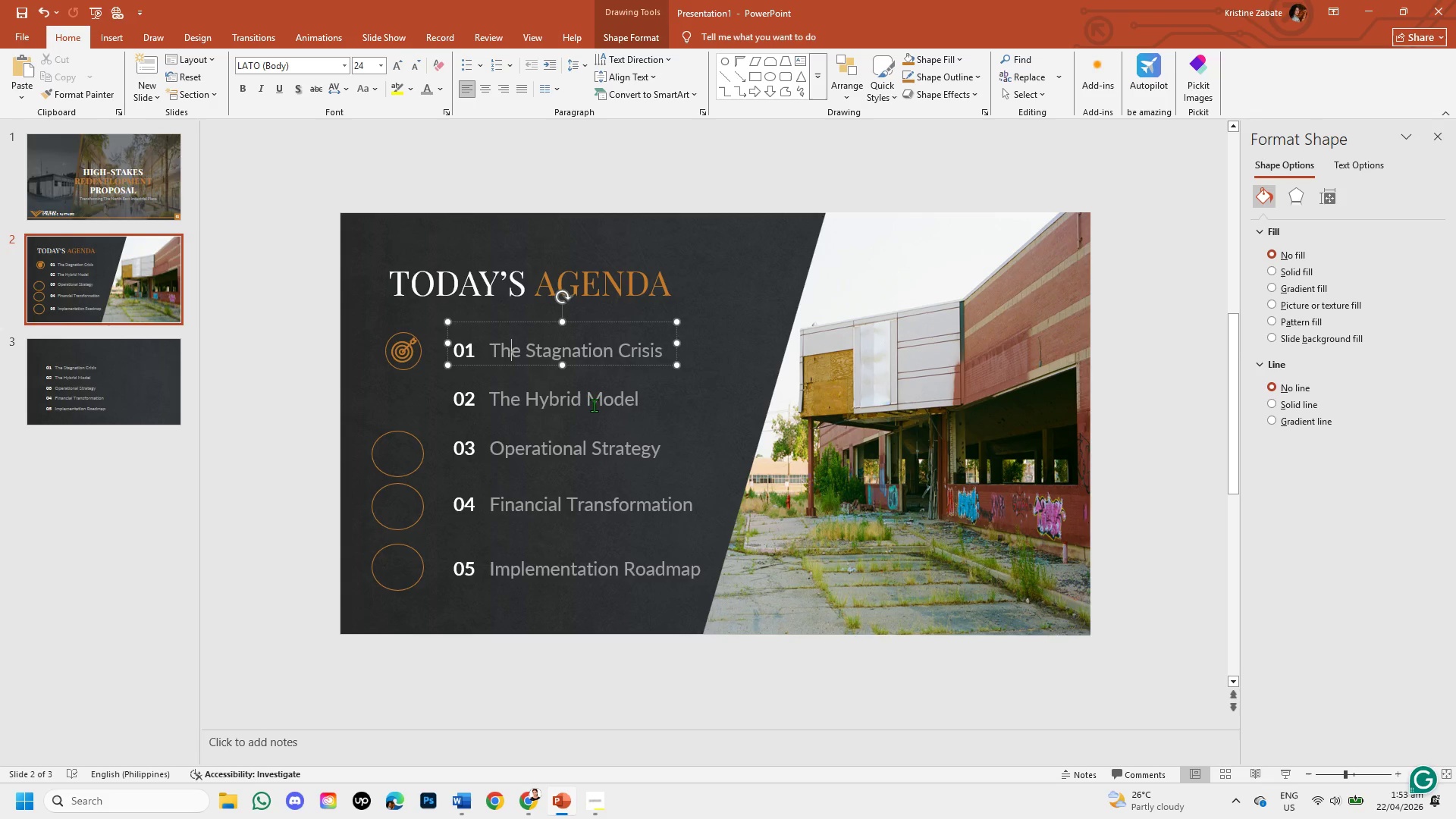 
wait(6.01)
 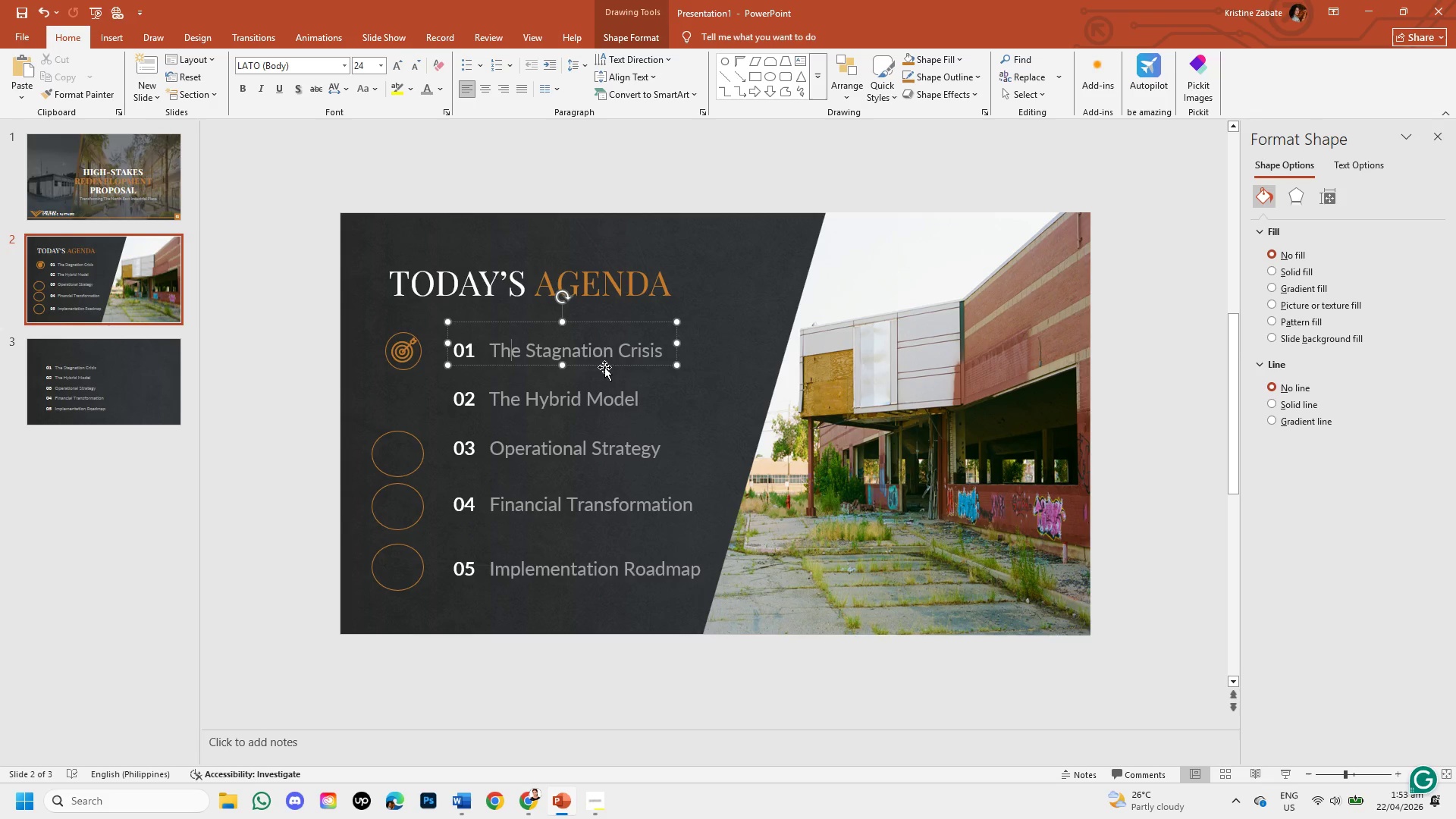 
left_click([575, 570])
 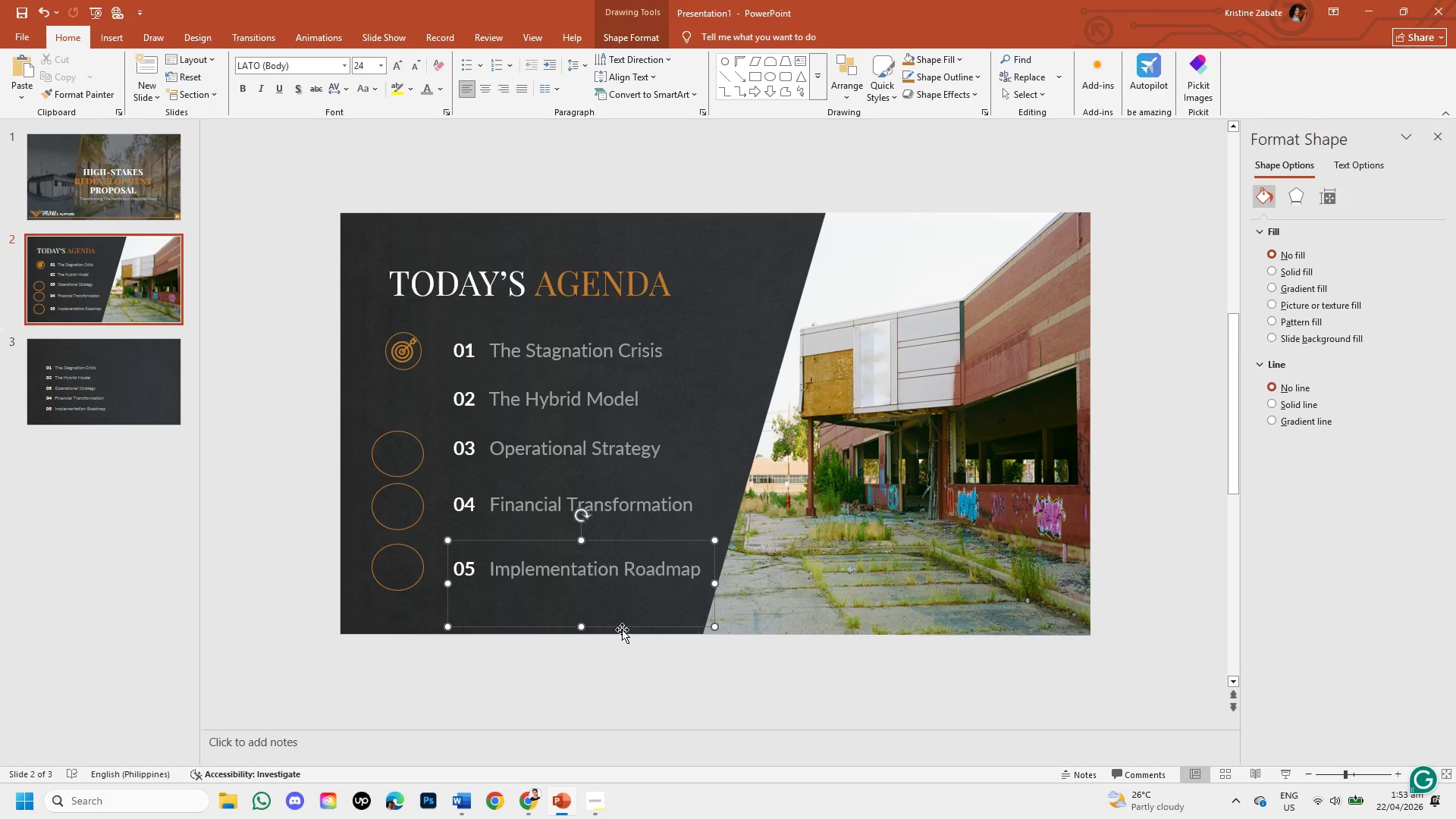 
left_click_drag(start_coordinate=[622, 629], to_coordinate=[616, 647])
 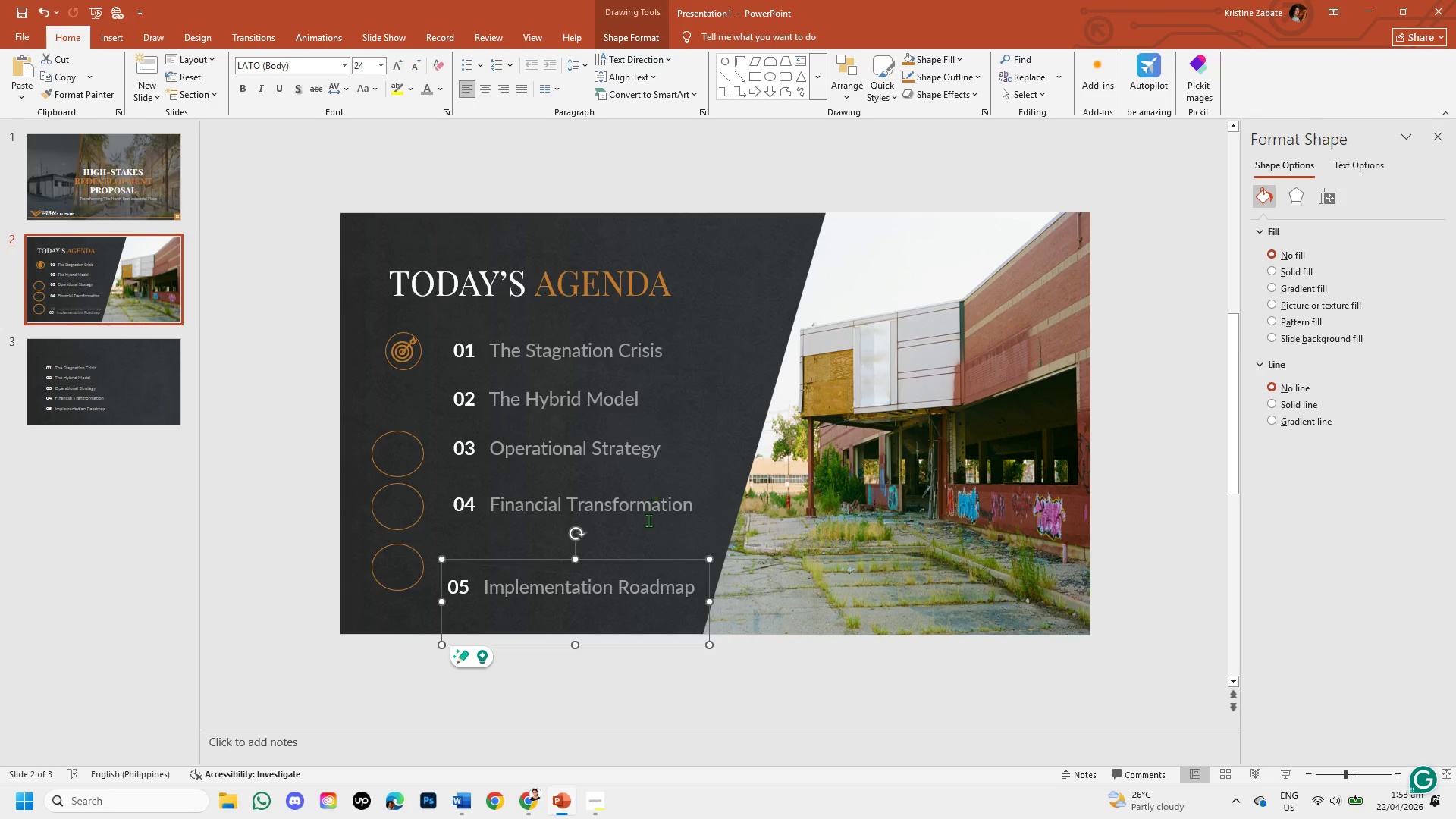 
left_click([648, 520])
 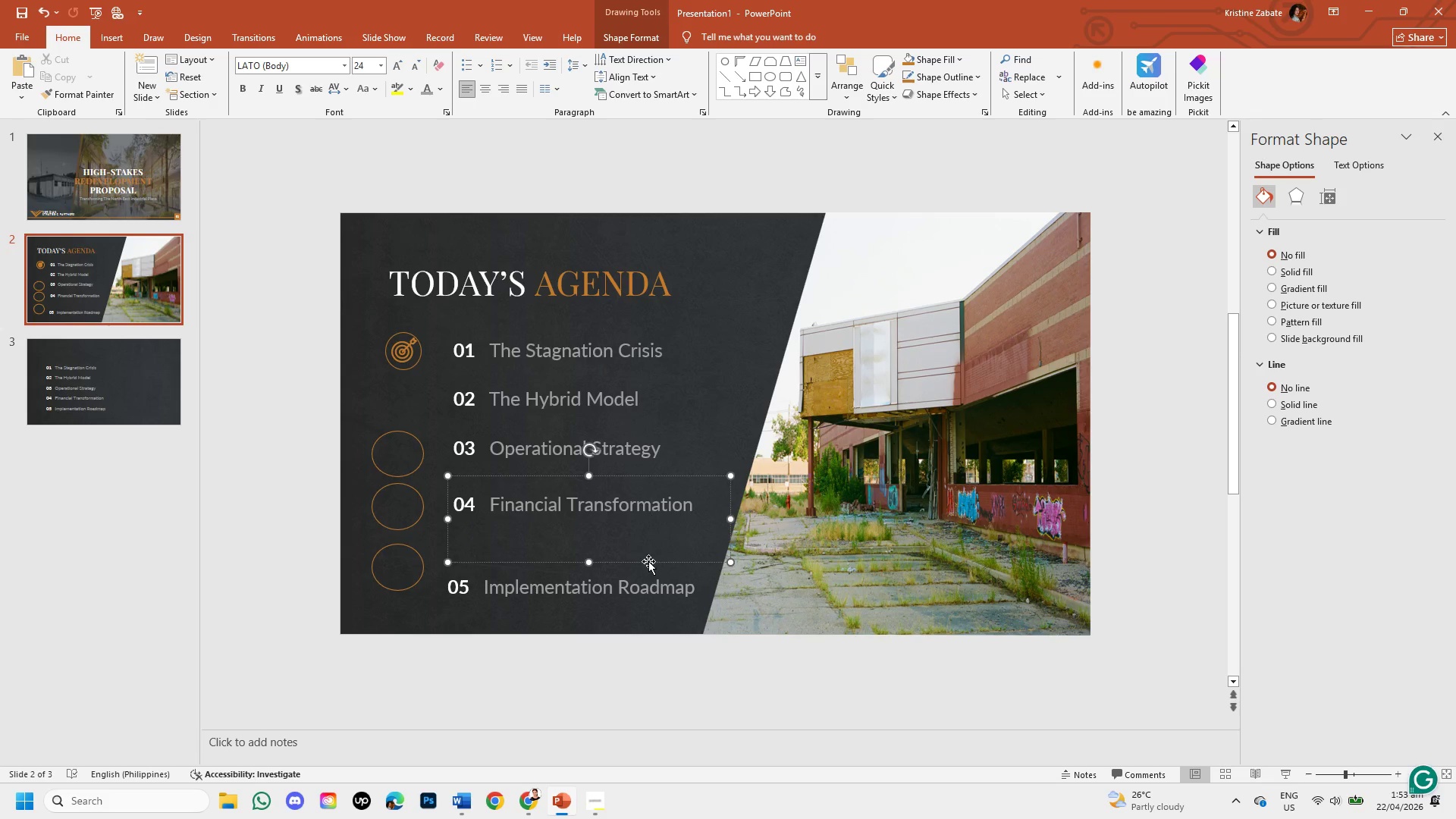 
left_click_drag(start_coordinate=[648, 563], to_coordinate=[640, 591])
 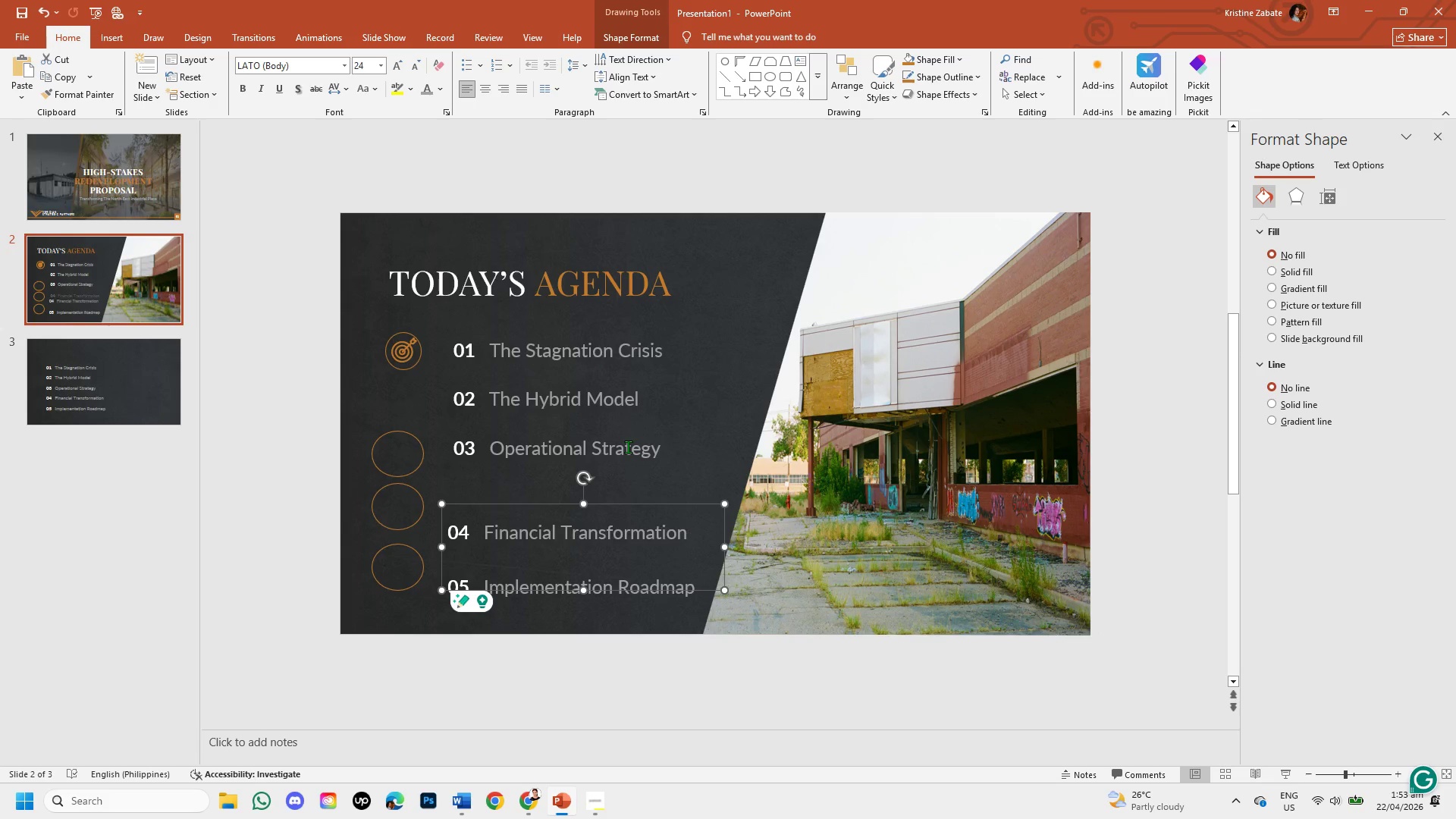 
left_click([628, 447])
 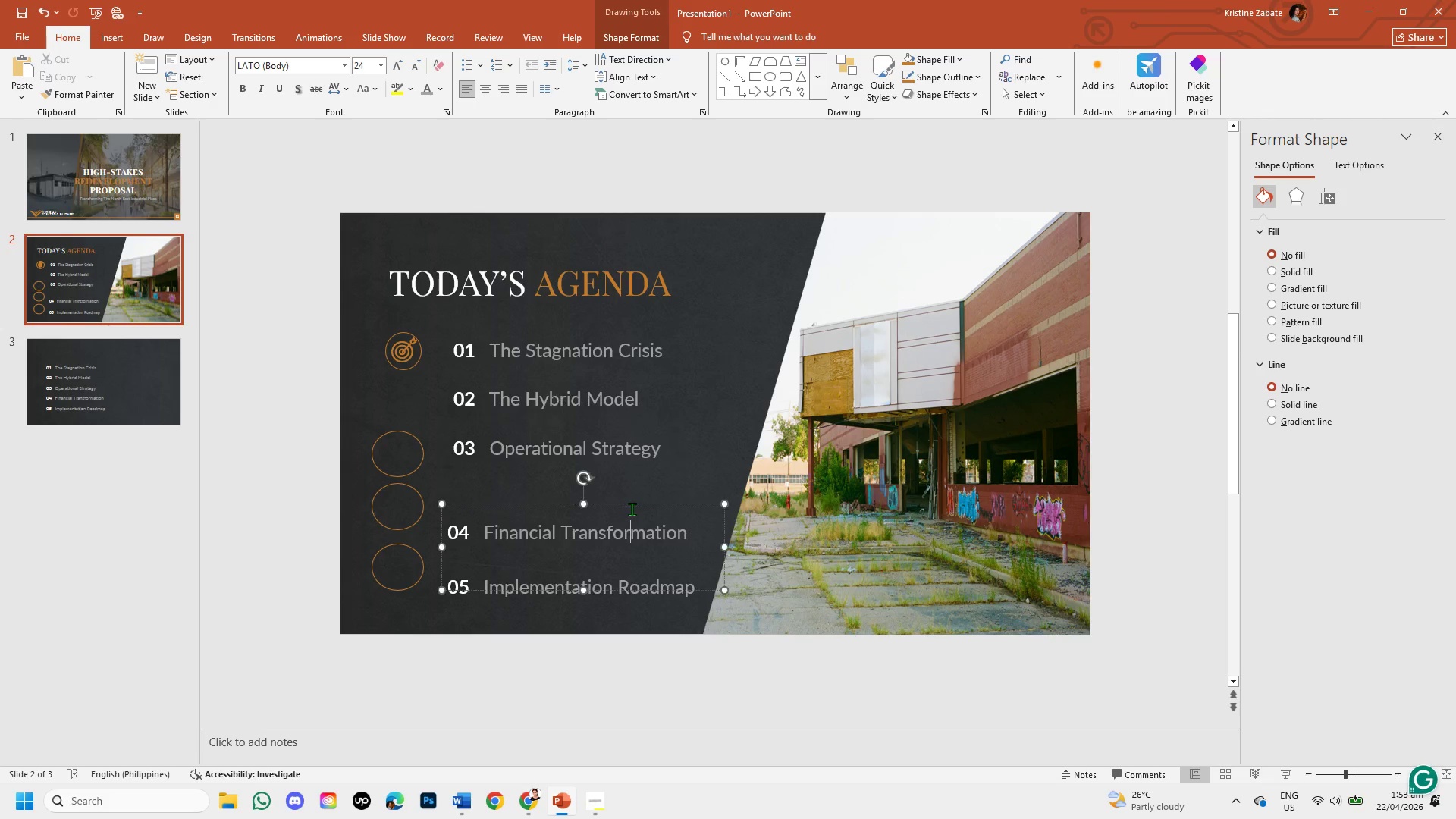 
left_click([632, 509])
 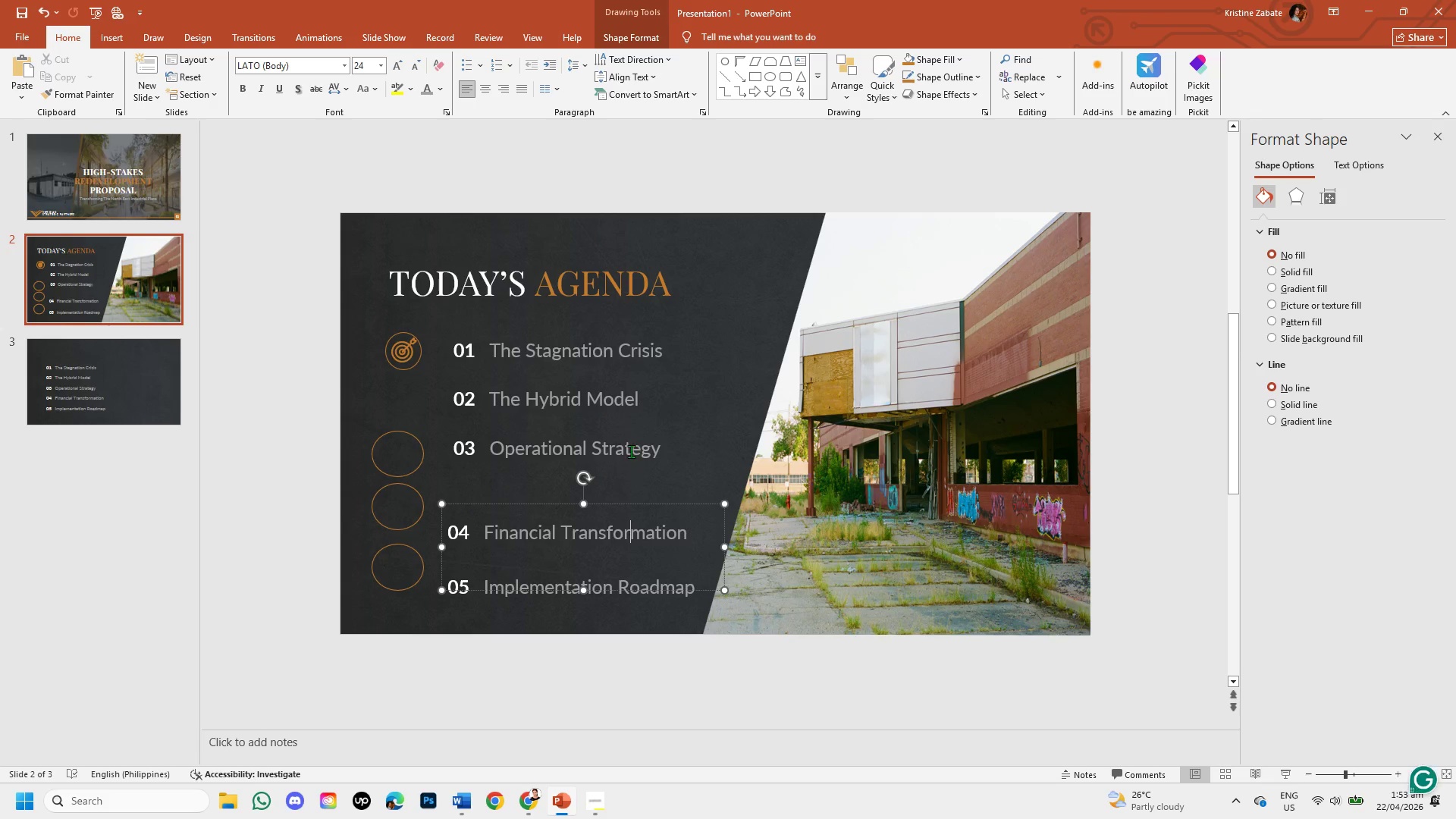 
left_click([631, 451])
 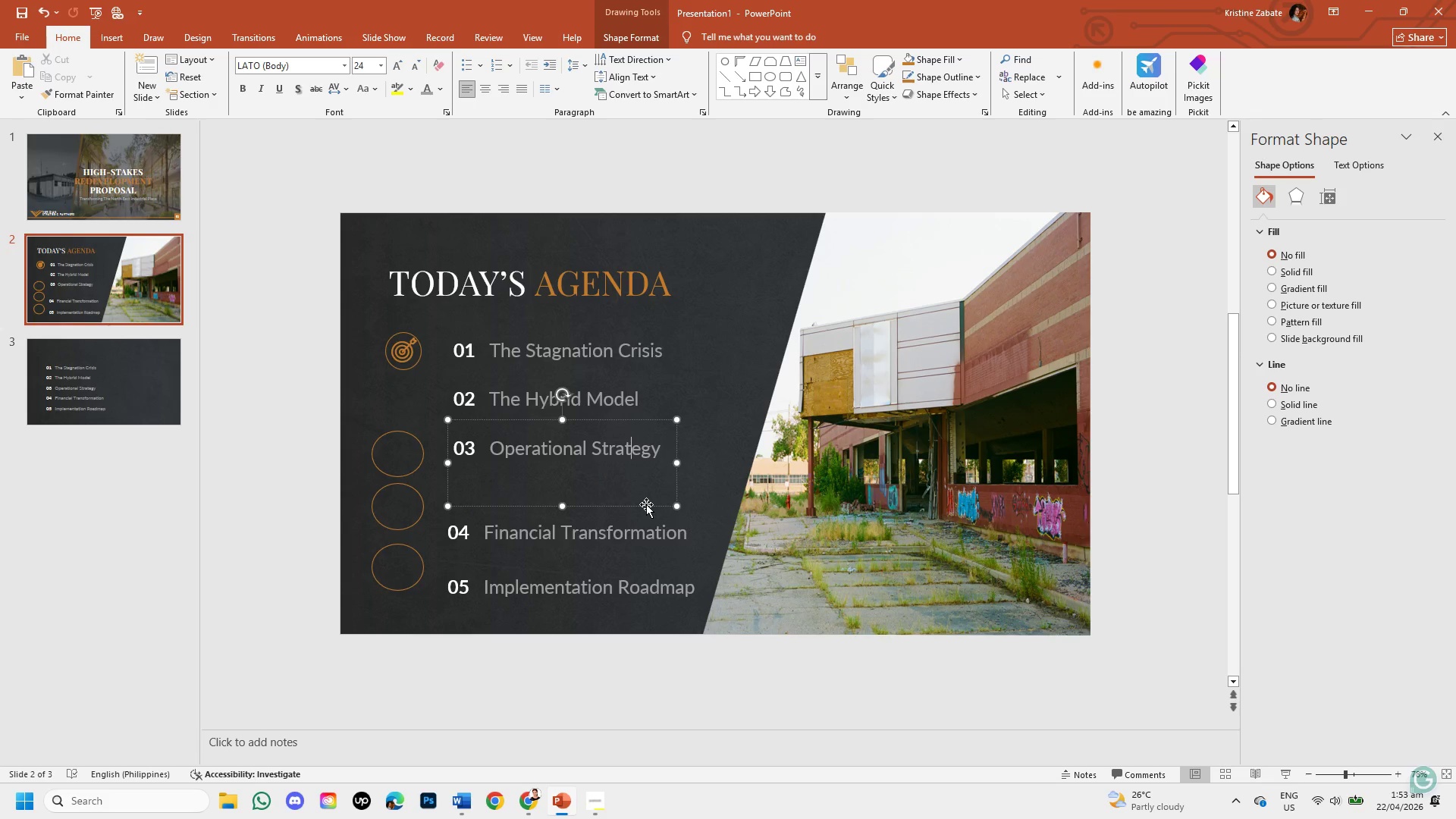 
left_click_drag(start_coordinate=[646, 504], to_coordinate=[640, 531])
 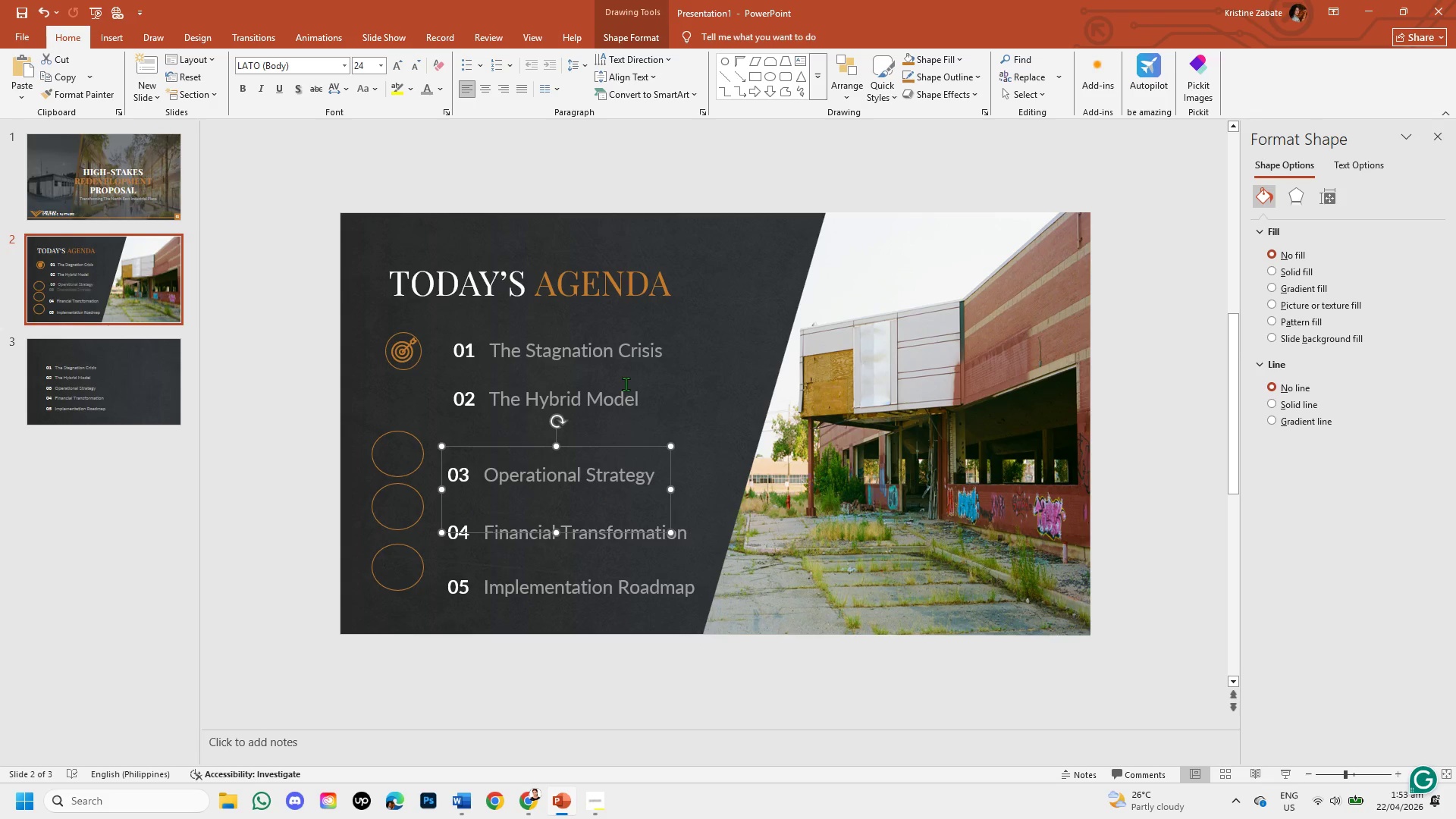 
left_click([626, 384])
 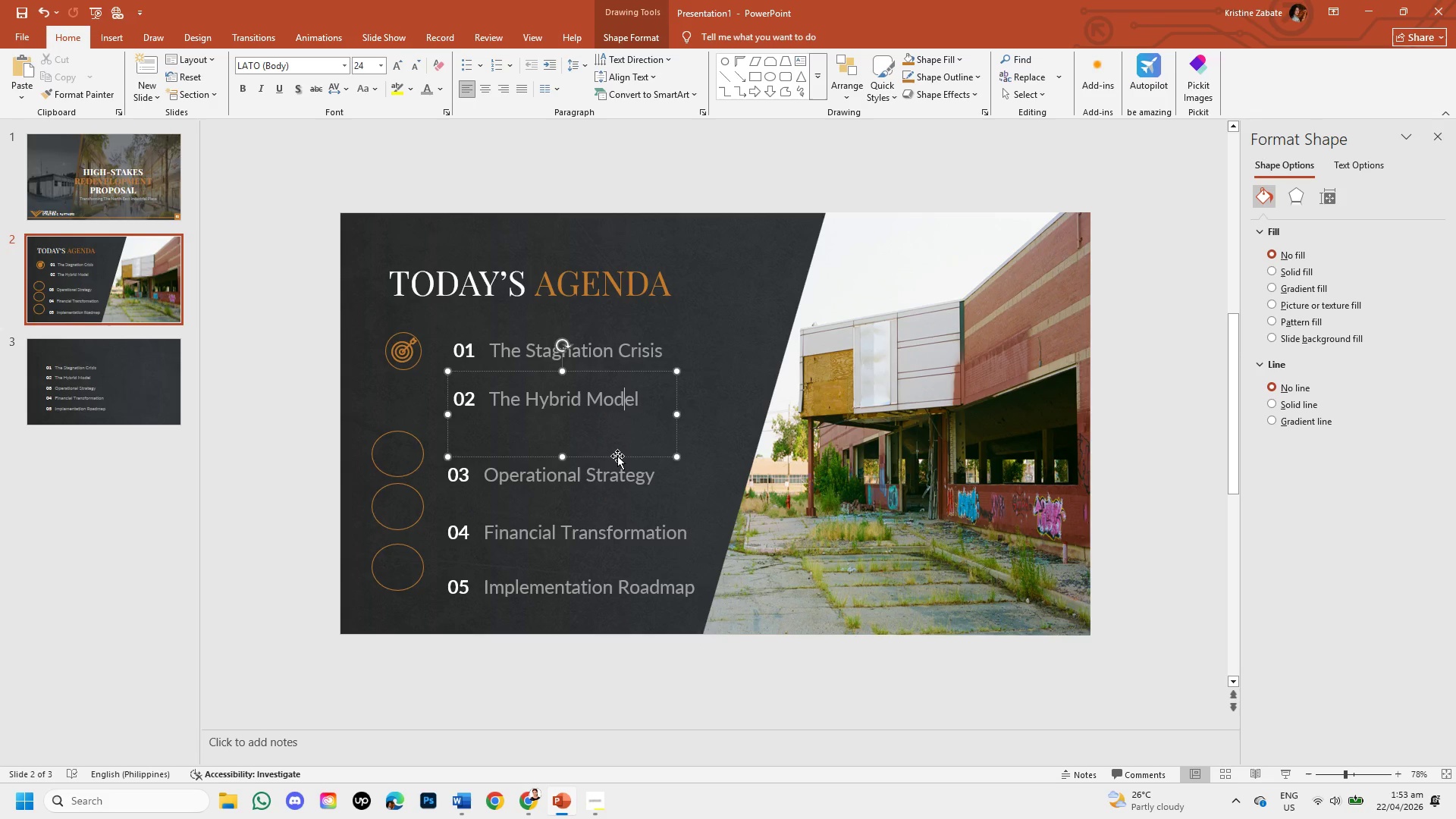 
left_click_drag(start_coordinate=[617, 456], to_coordinate=[611, 472])
 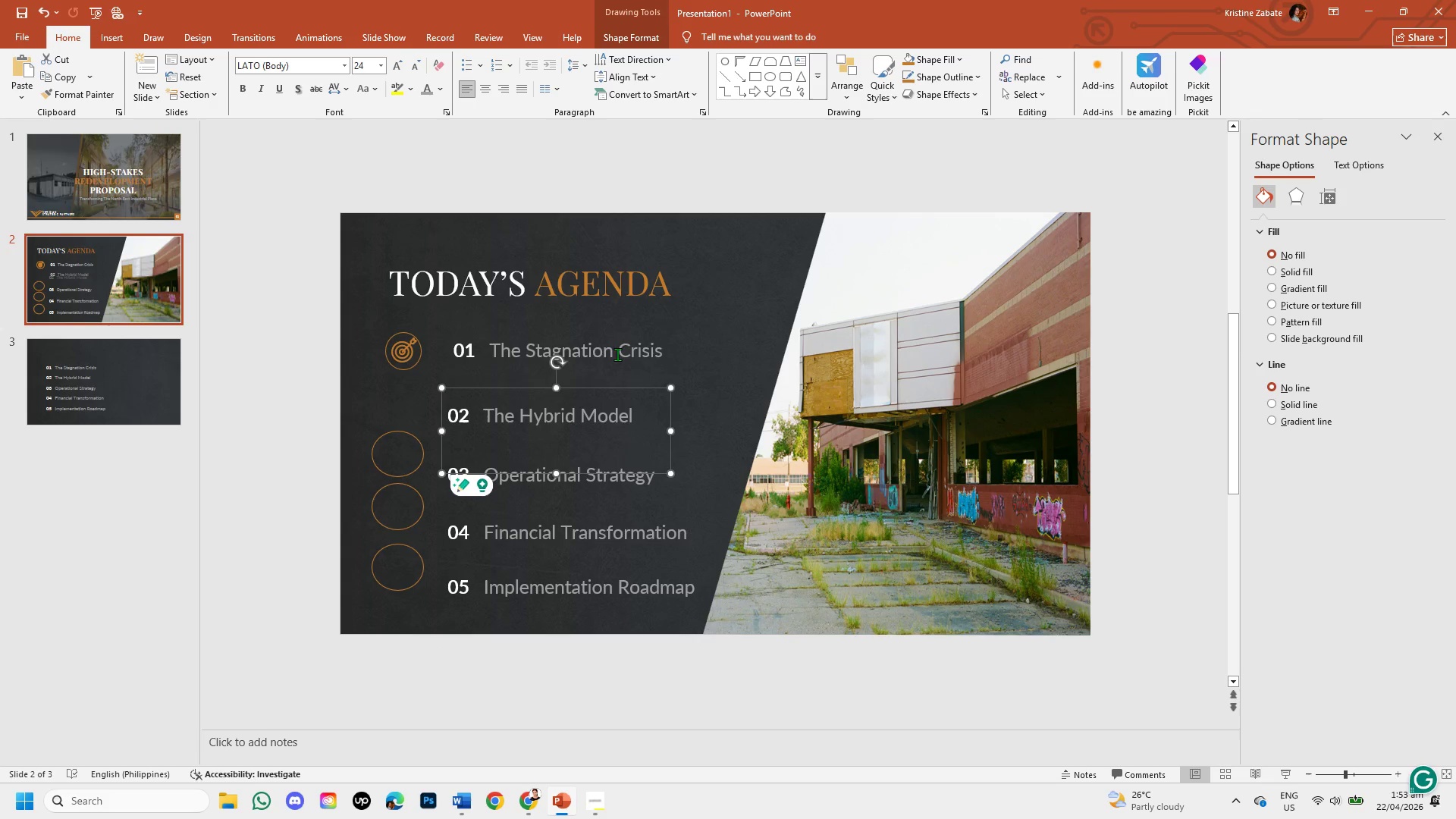 
left_click([617, 354])
 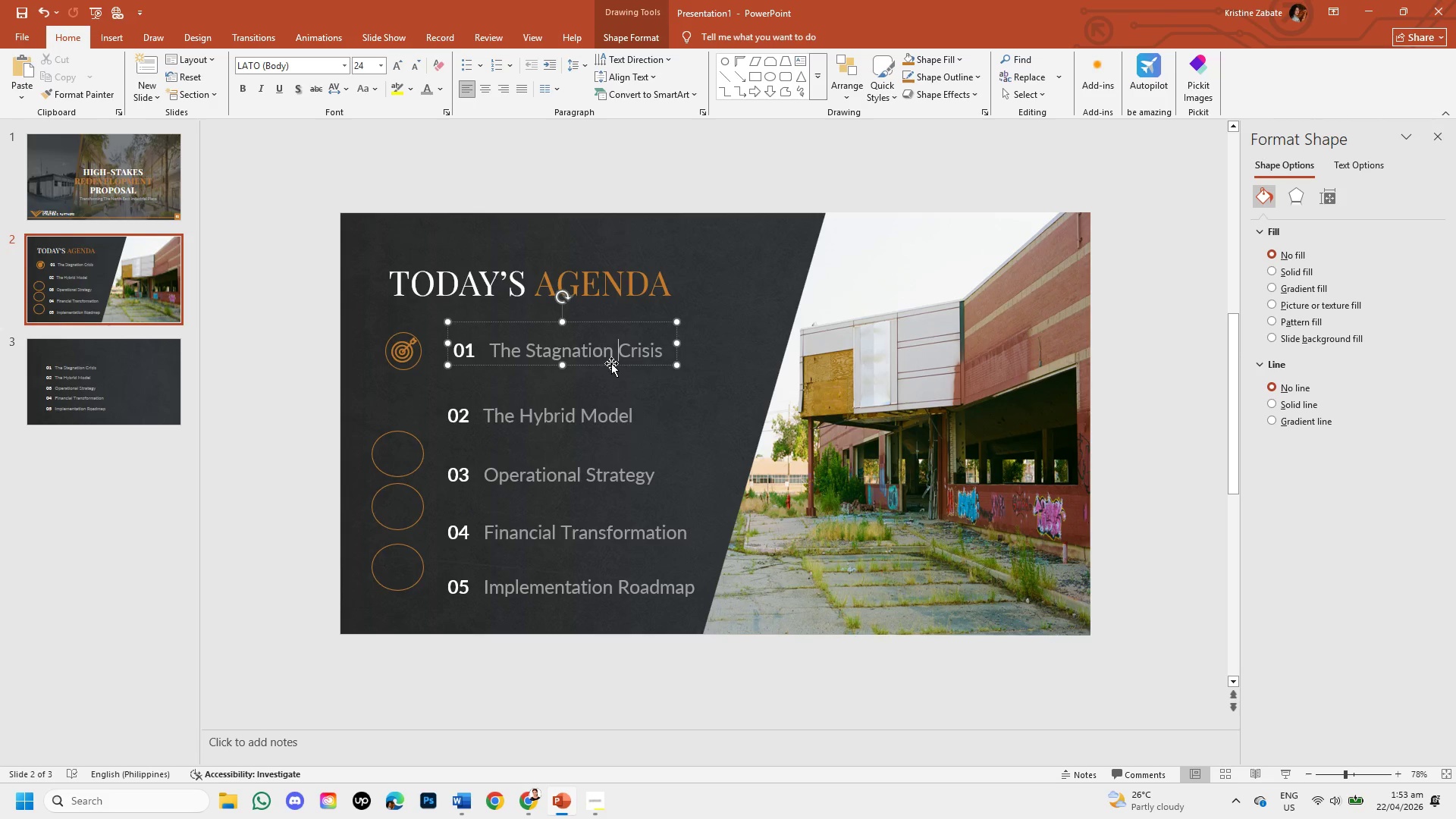 
left_click_drag(start_coordinate=[611, 363], to_coordinate=[603, 373])
 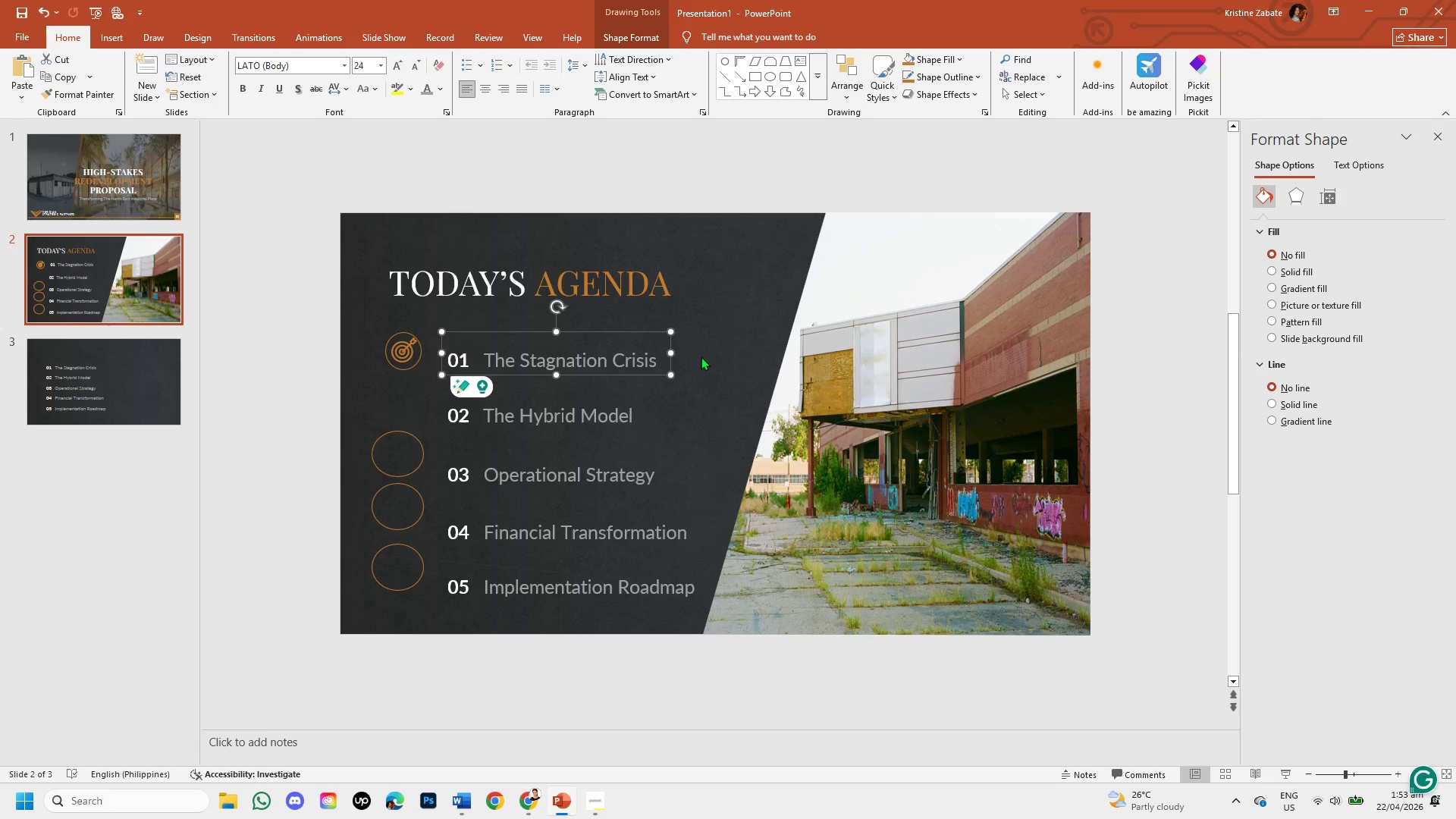 
left_click([701, 356])
 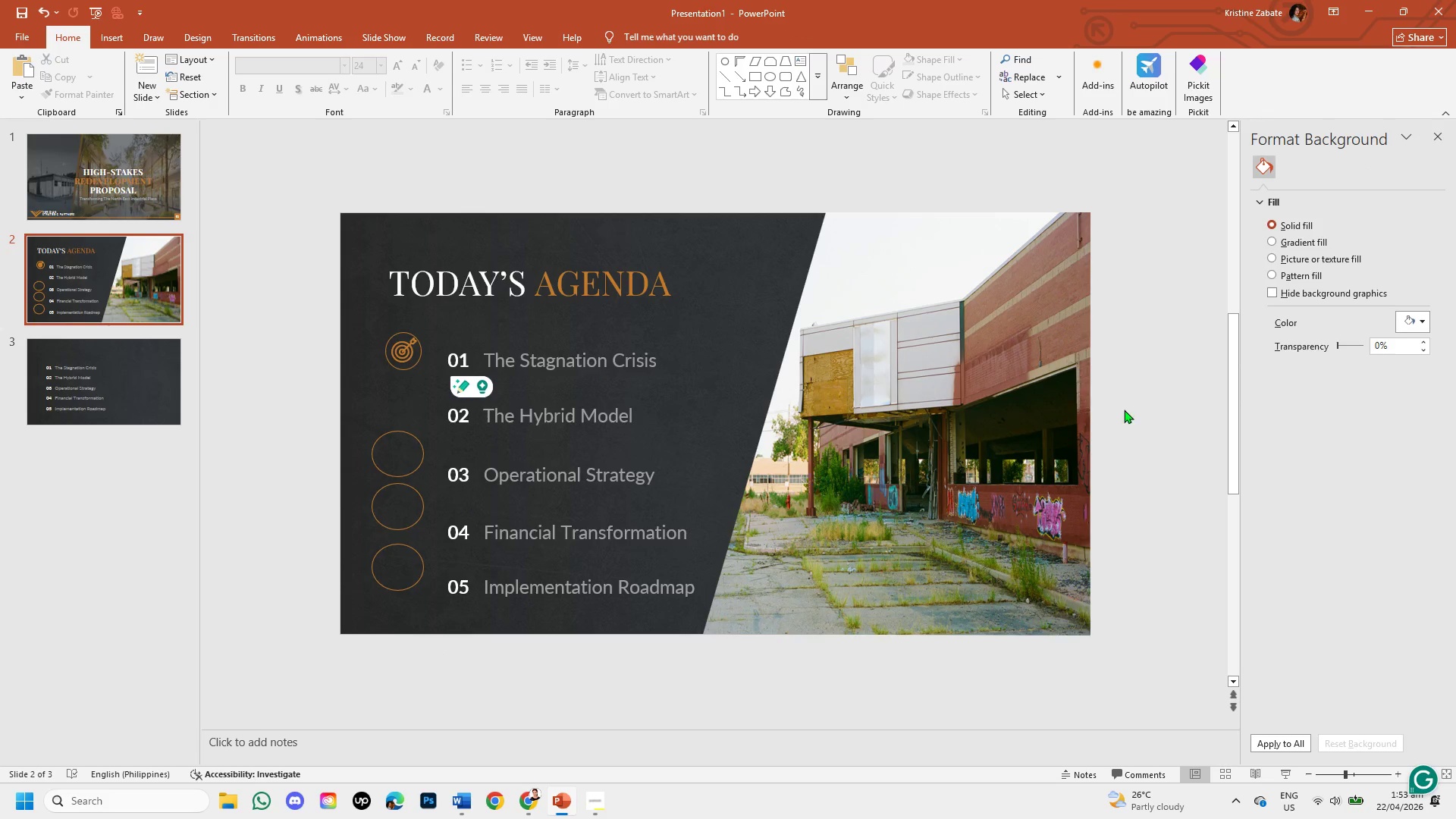 
left_click([1134, 423])
 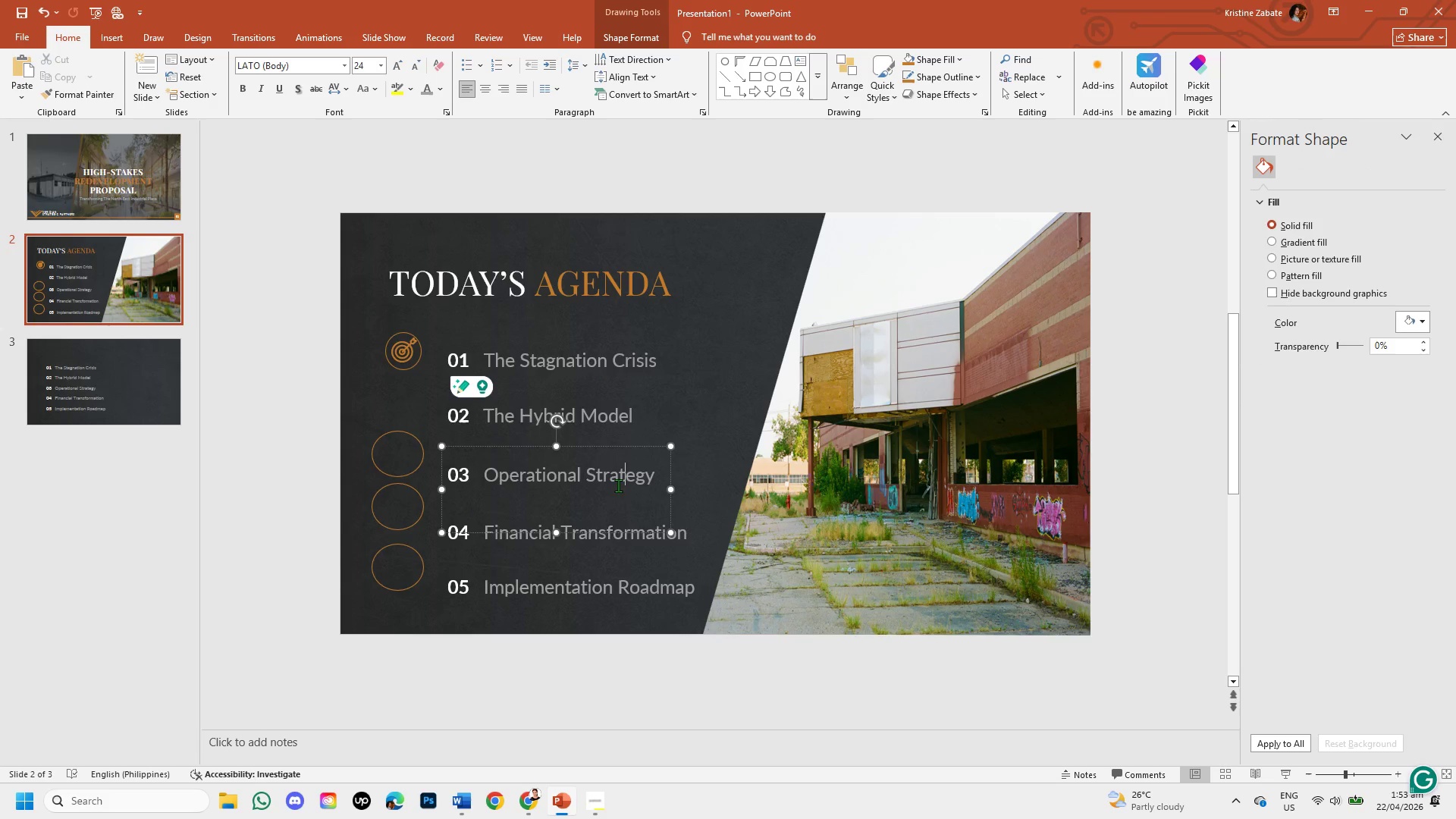 
left_click_drag(start_coordinate=[612, 530], to_coordinate=[611, 514])
 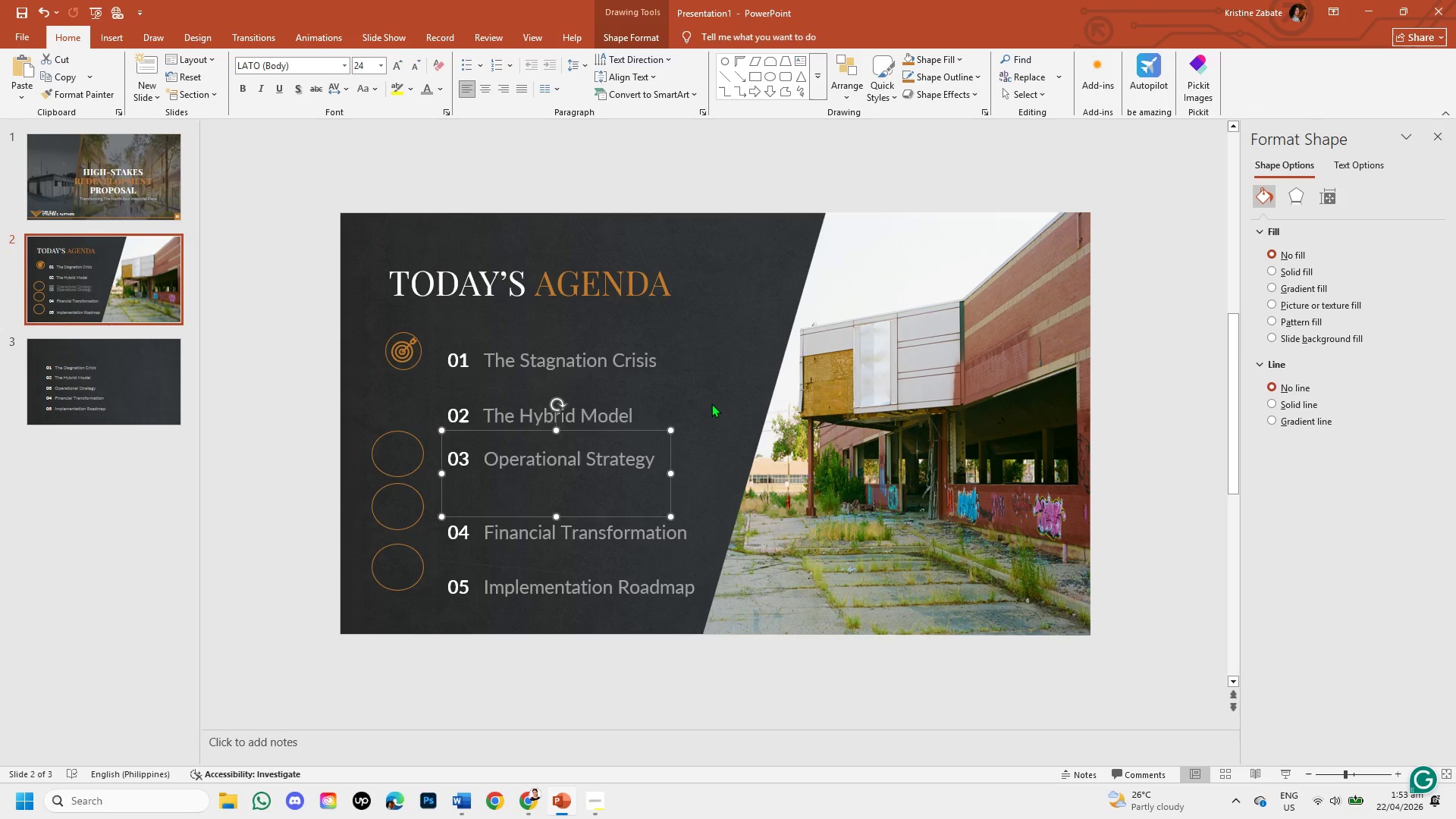 
left_click([711, 403])
 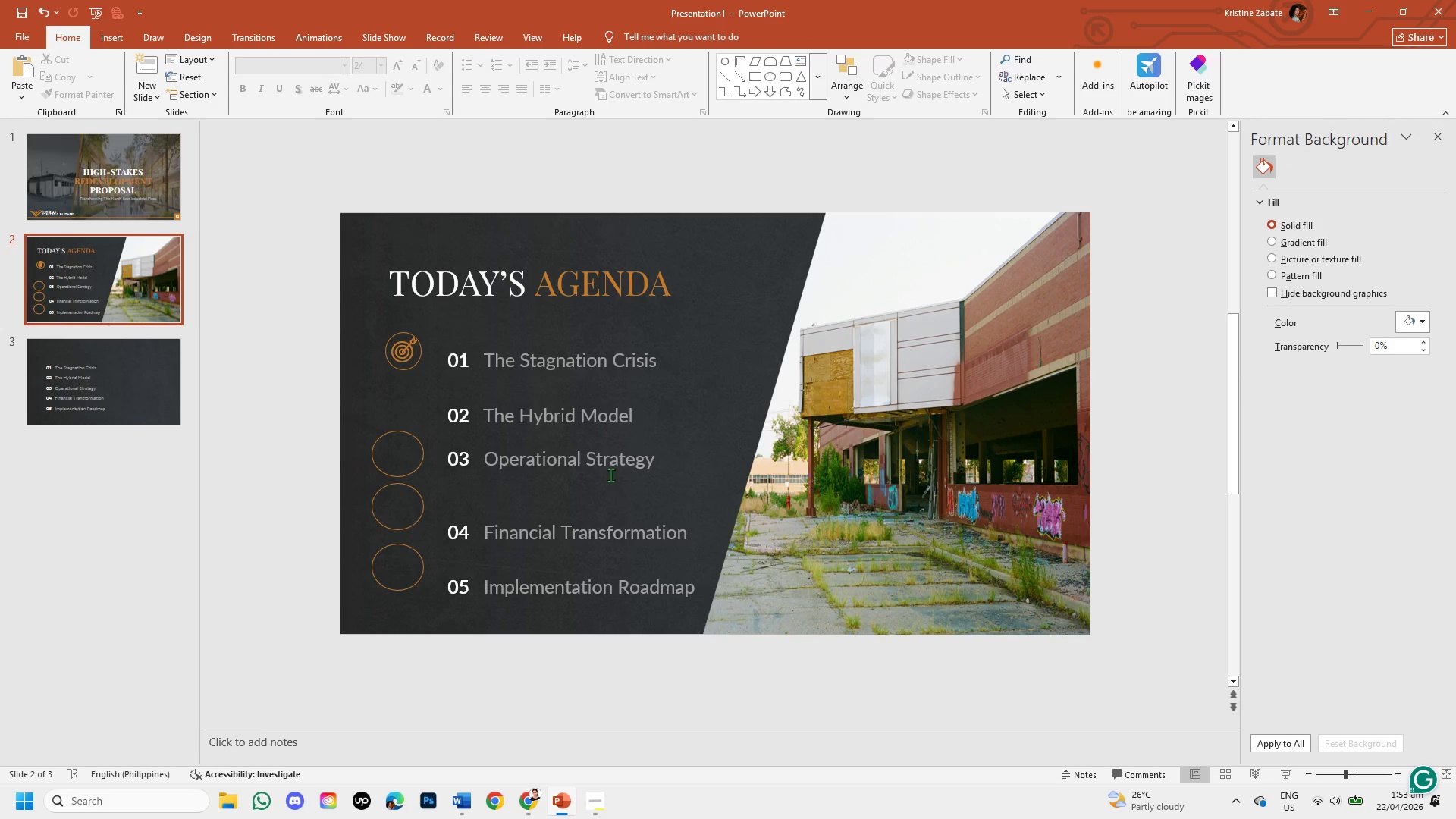 
left_click([601, 460])
 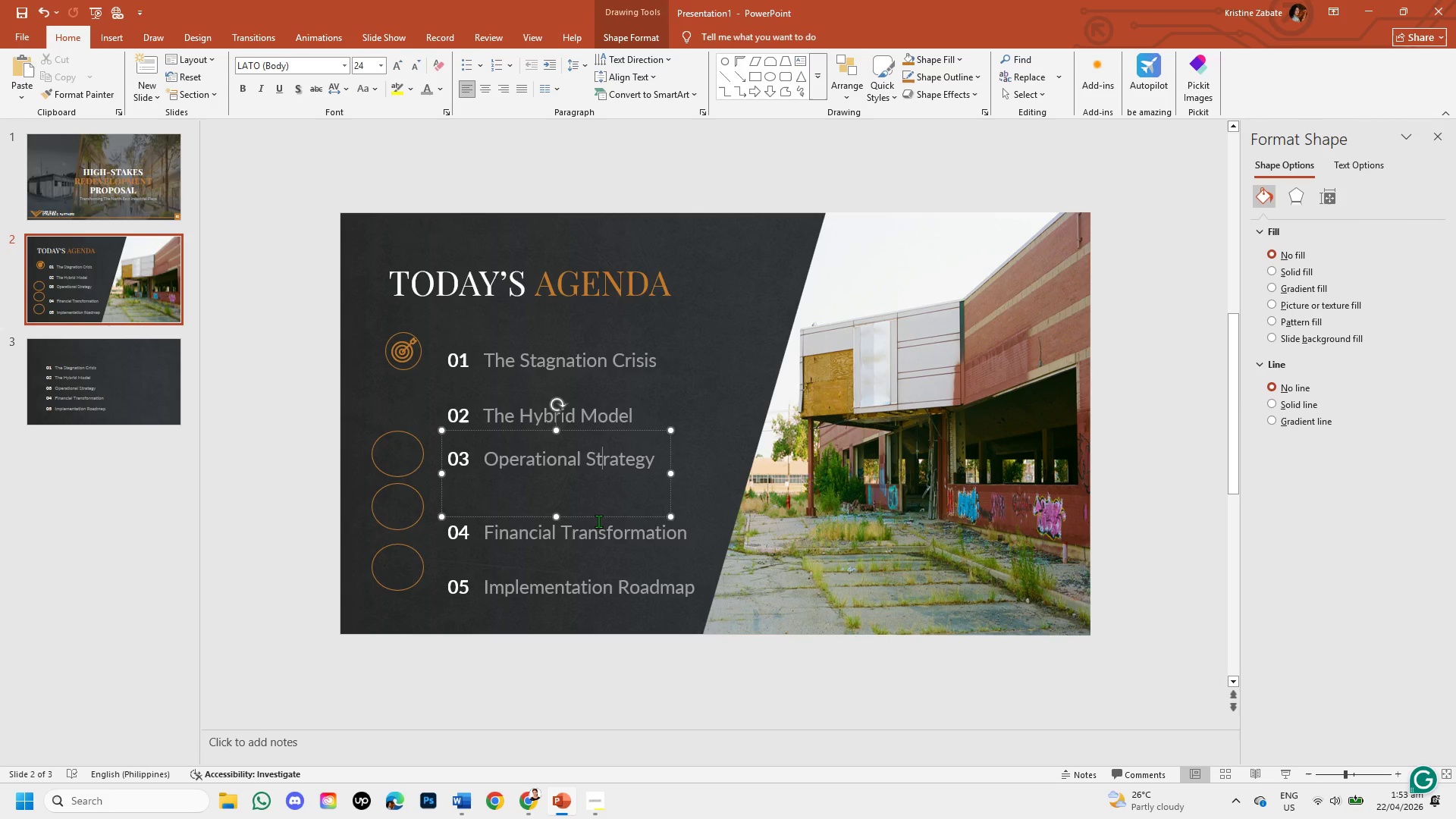 
left_click_drag(start_coordinate=[598, 516], to_coordinate=[598, 524])
 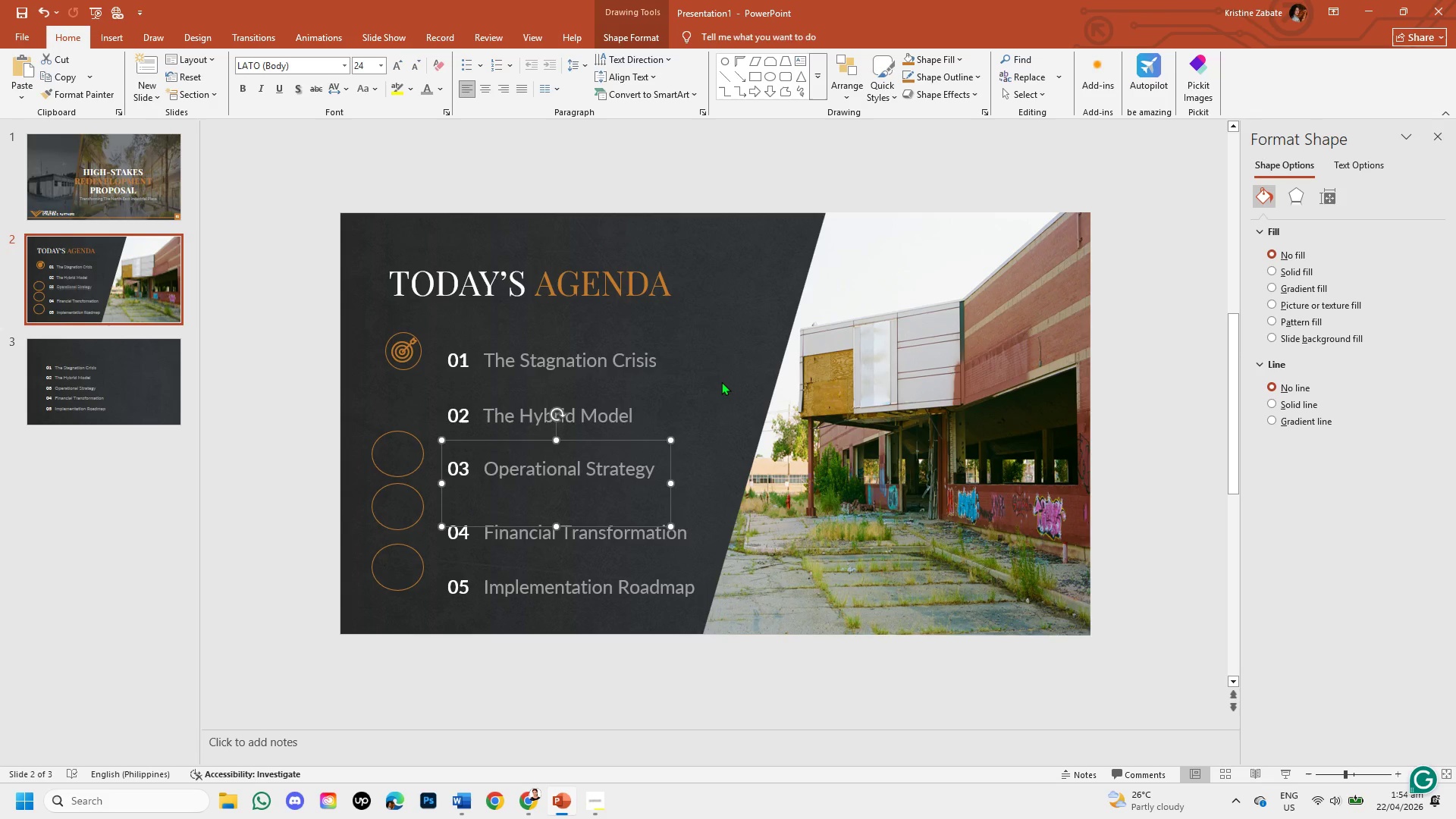 
left_click([721, 381])
 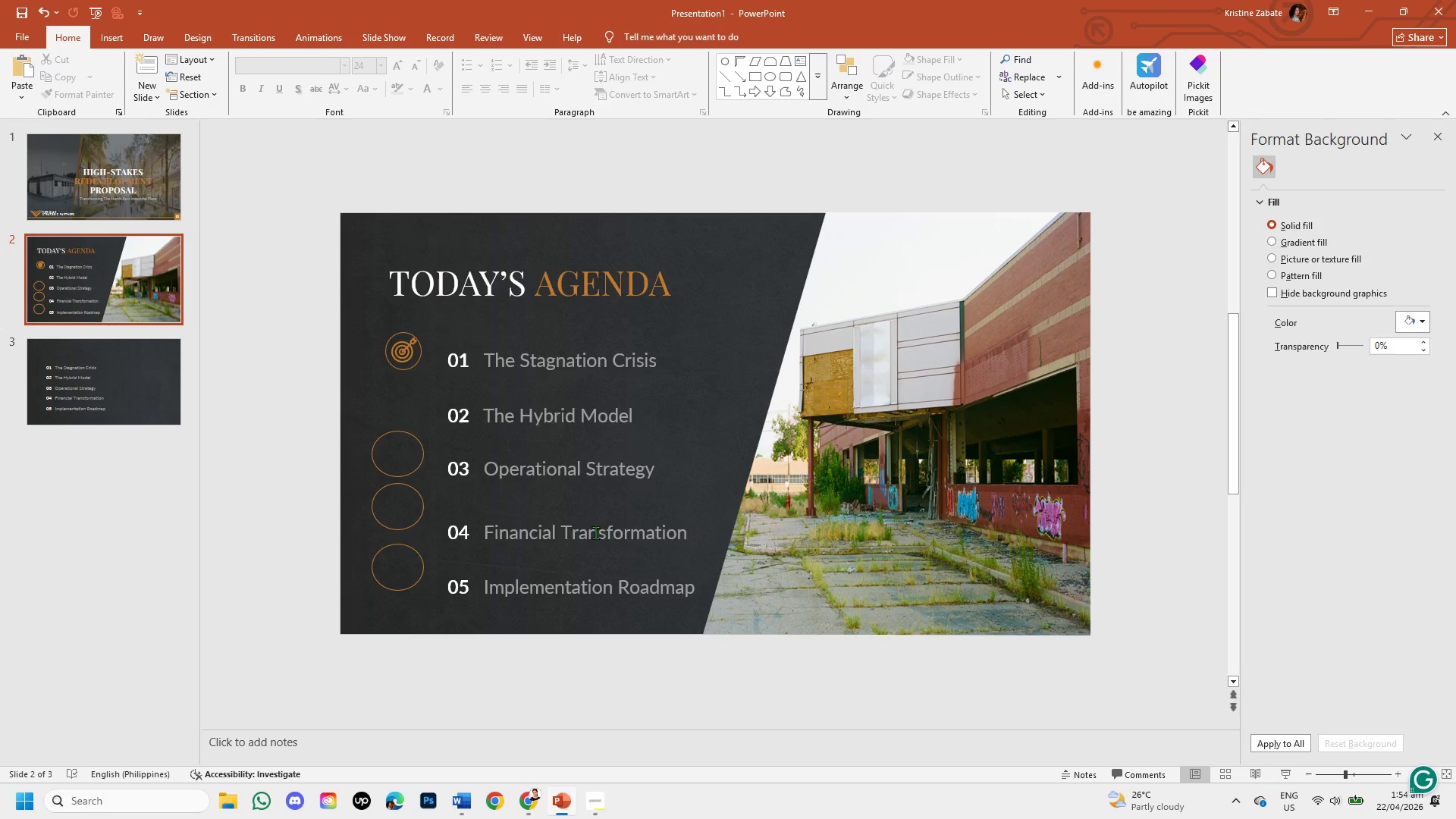 
left_click([595, 532])
 